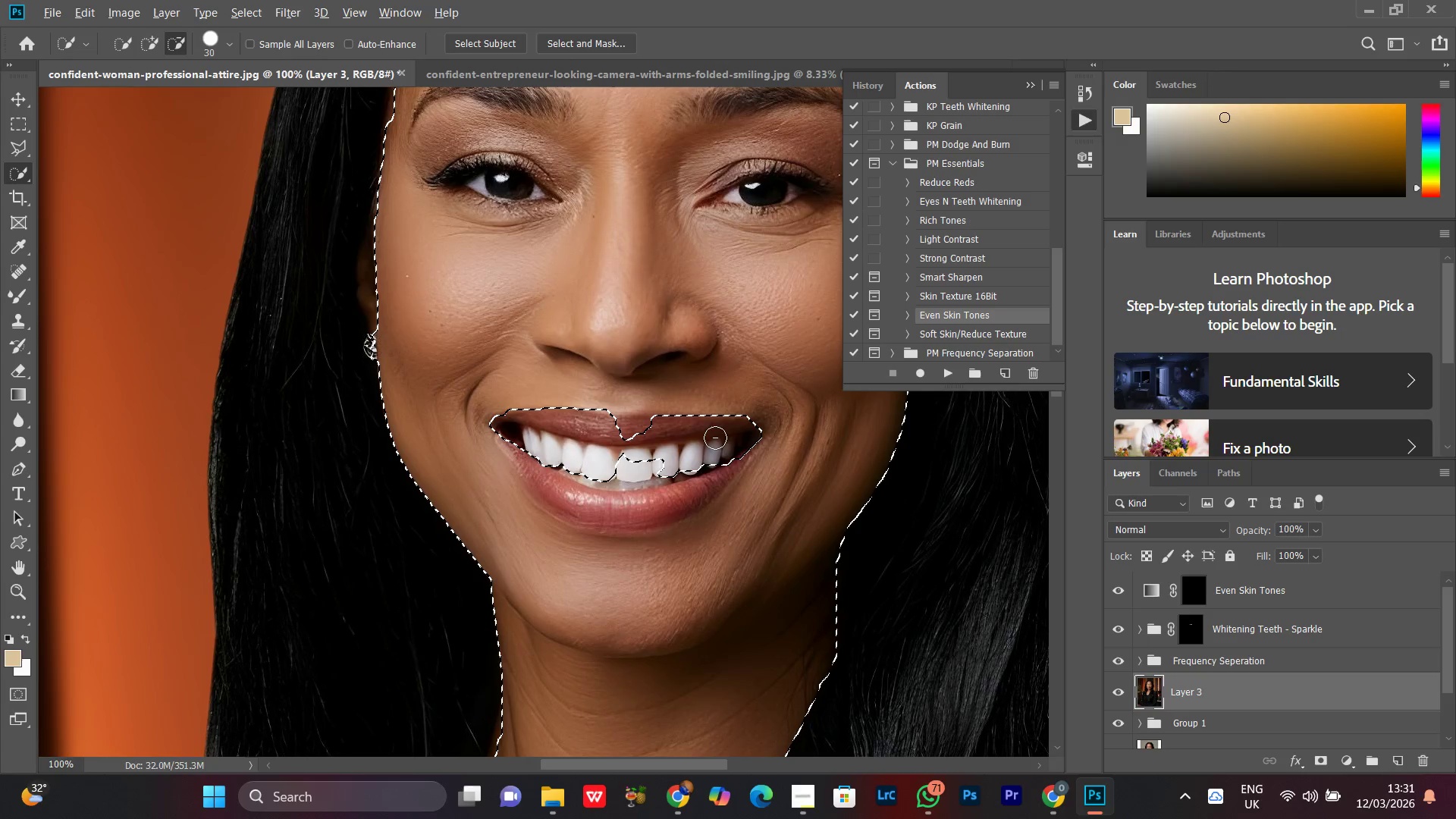 
key(Alt+AltLeft)
 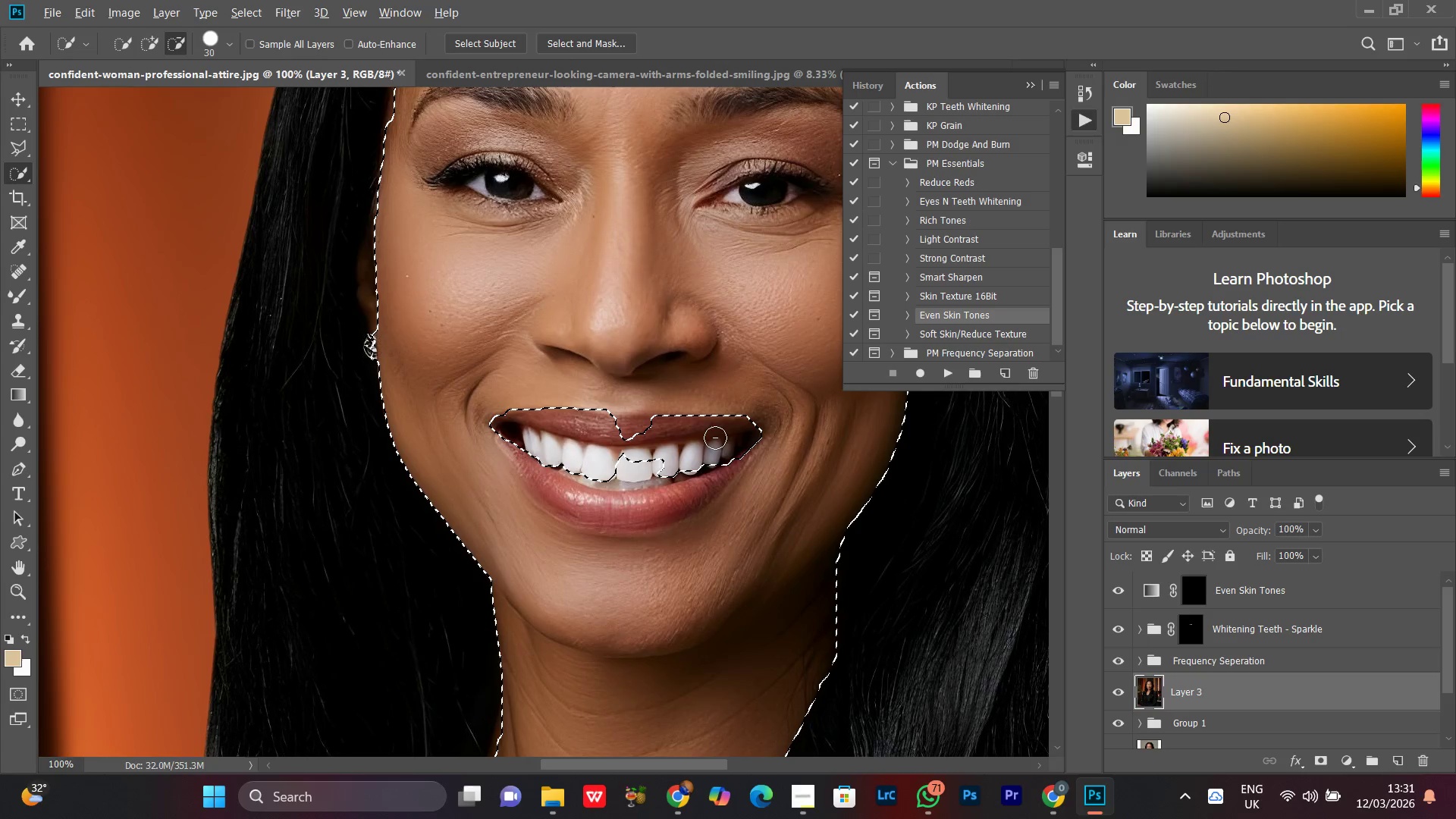 
key(Alt+AltLeft)
 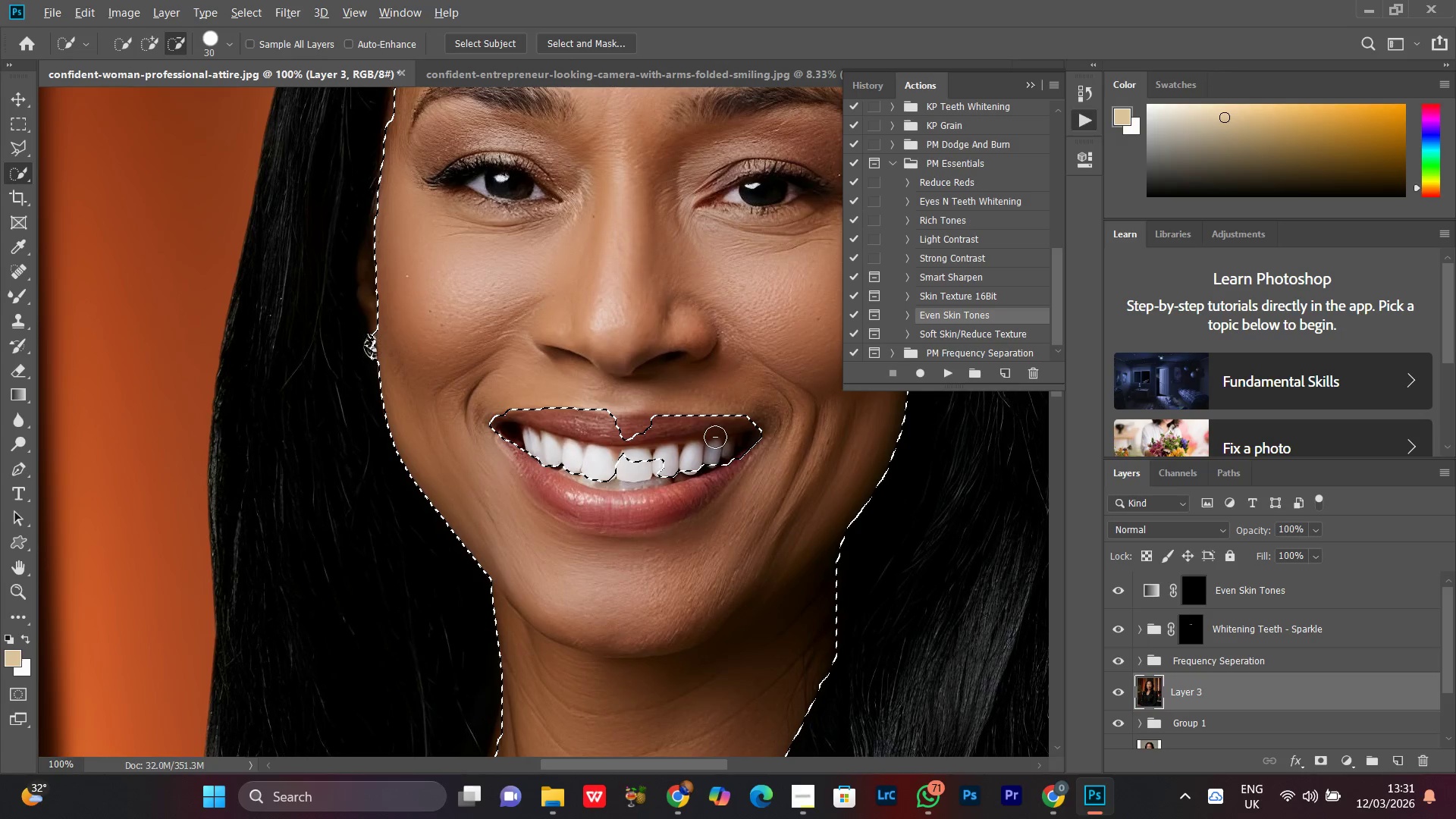 
key(Alt+AltLeft)
 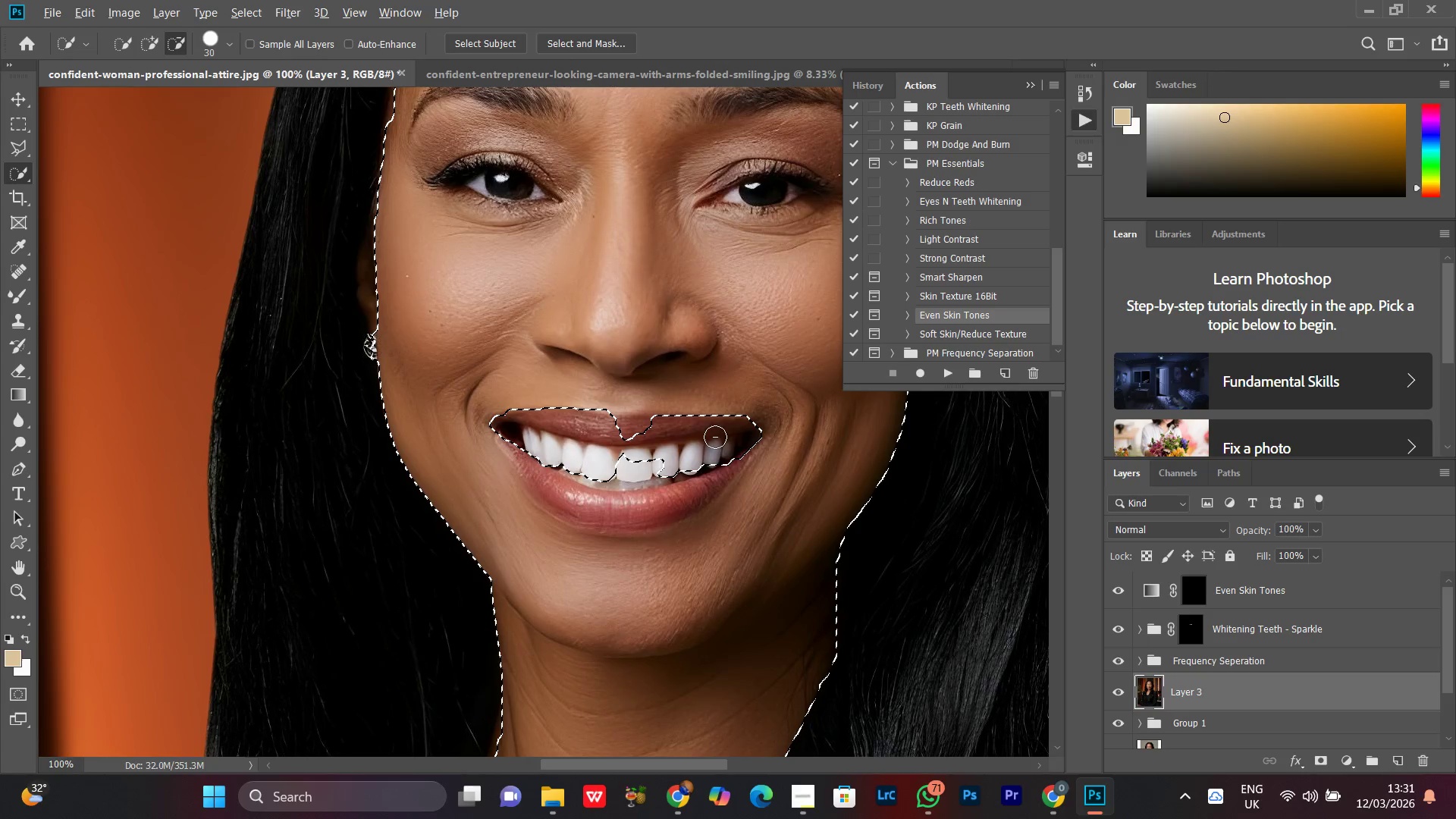 
key(Alt+AltLeft)
 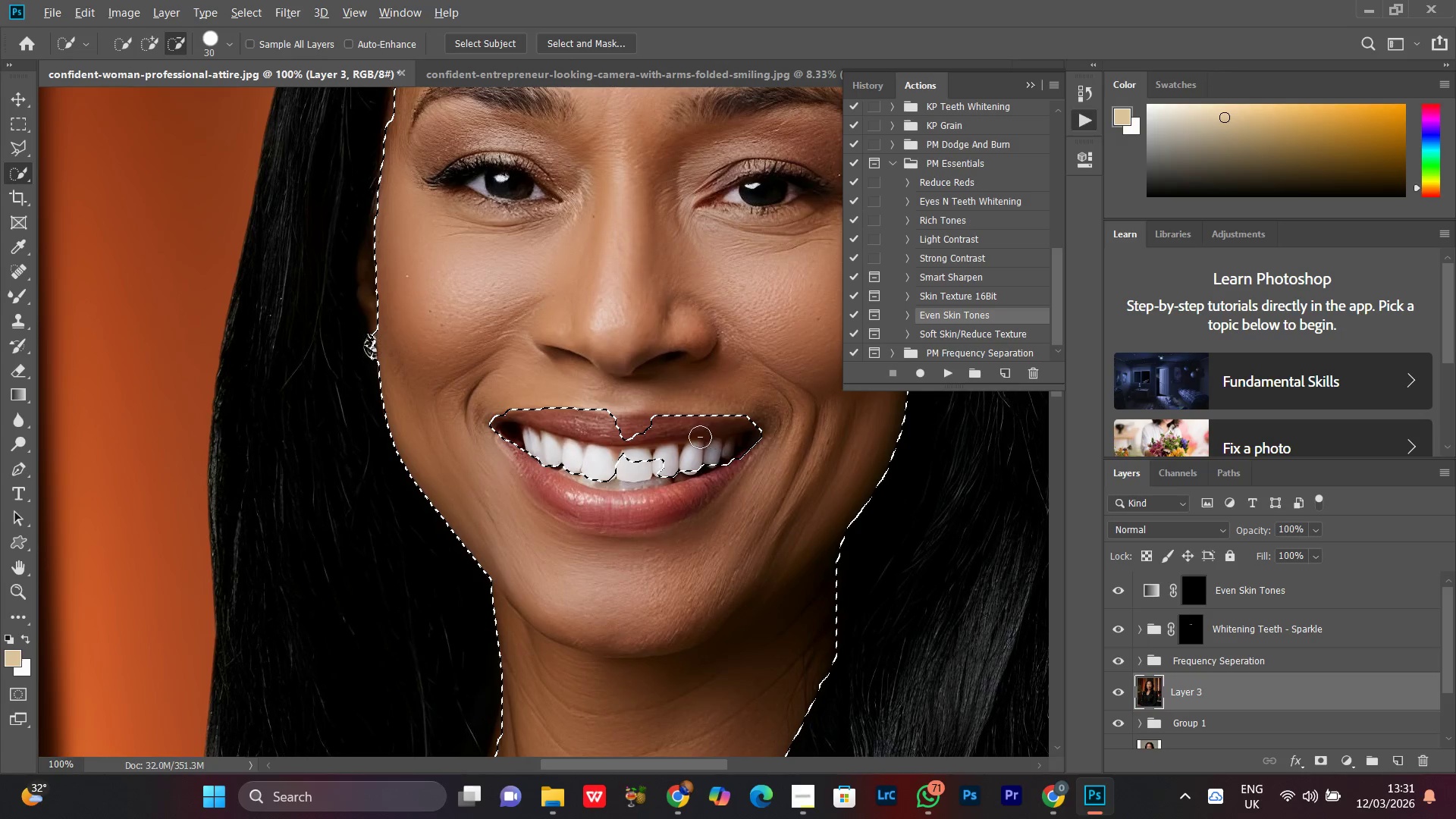 
key(Alt+AltLeft)
 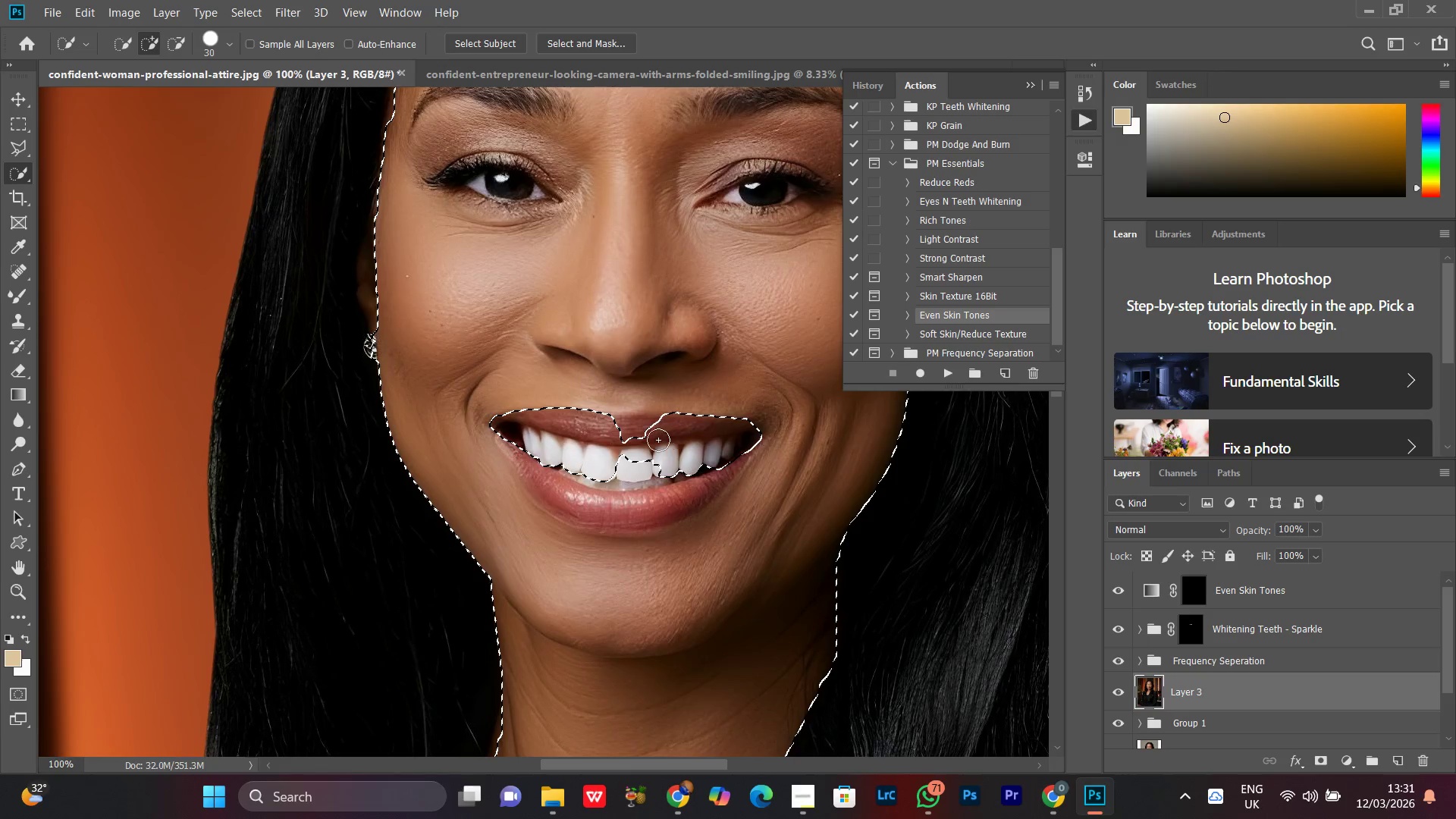 
hold_key(key=AltLeft, duration=1.02)
left_click_drag(start_coordinate=[619, 436], to_coordinate=[642, 431])
 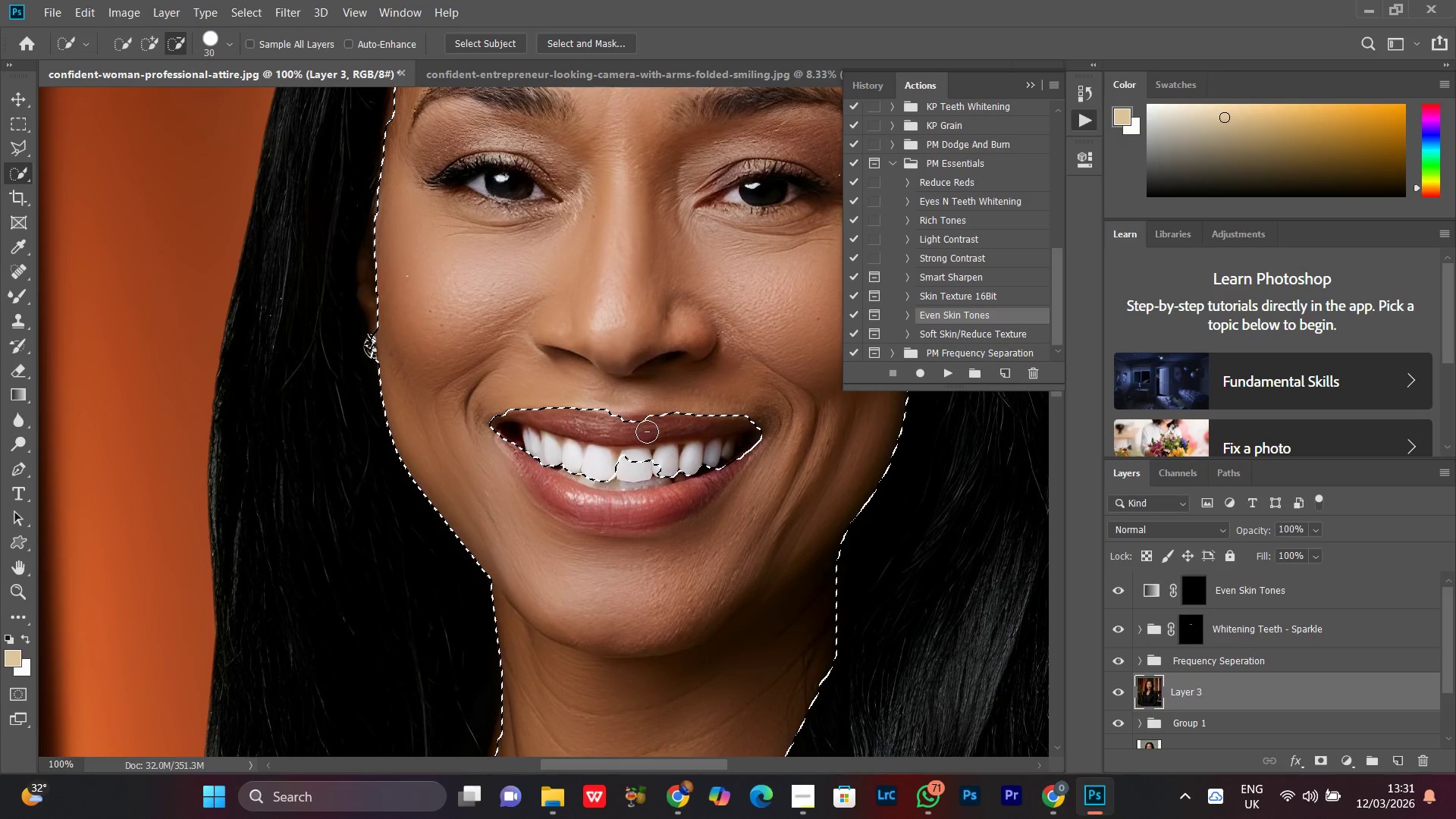 
left_click_drag(start_coordinate=[646, 431], to_coordinate=[651, 431])
 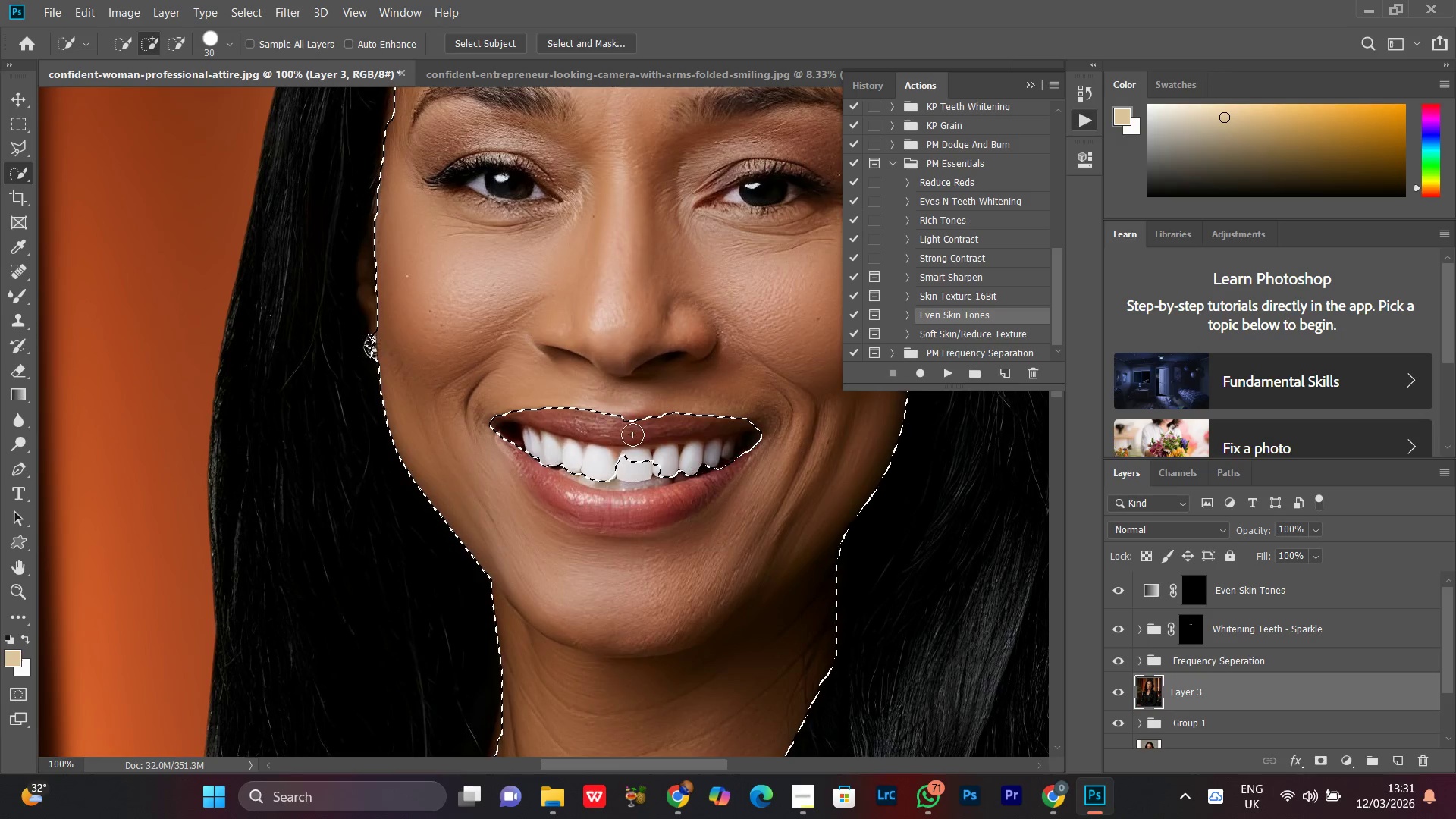 
hold_key(key=AltLeft, duration=0.72)
left_click_drag(start_coordinate=[626, 428], to_coordinate=[643, 426])
 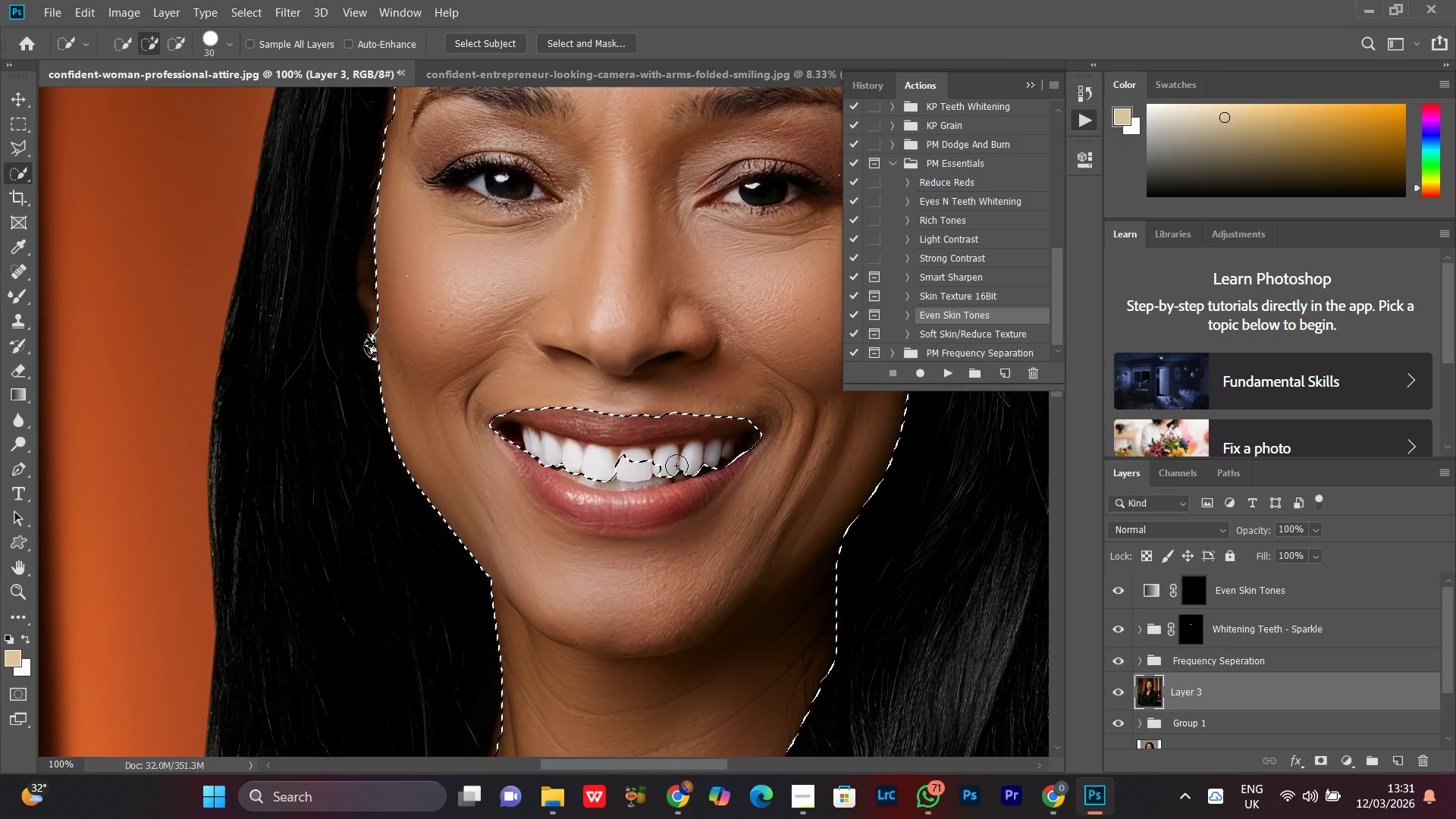 
hold_key(key=AltLeft, duration=1.5)
left_click_drag(start_coordinate=[703, 463], to_coordinate=[686, 485])
 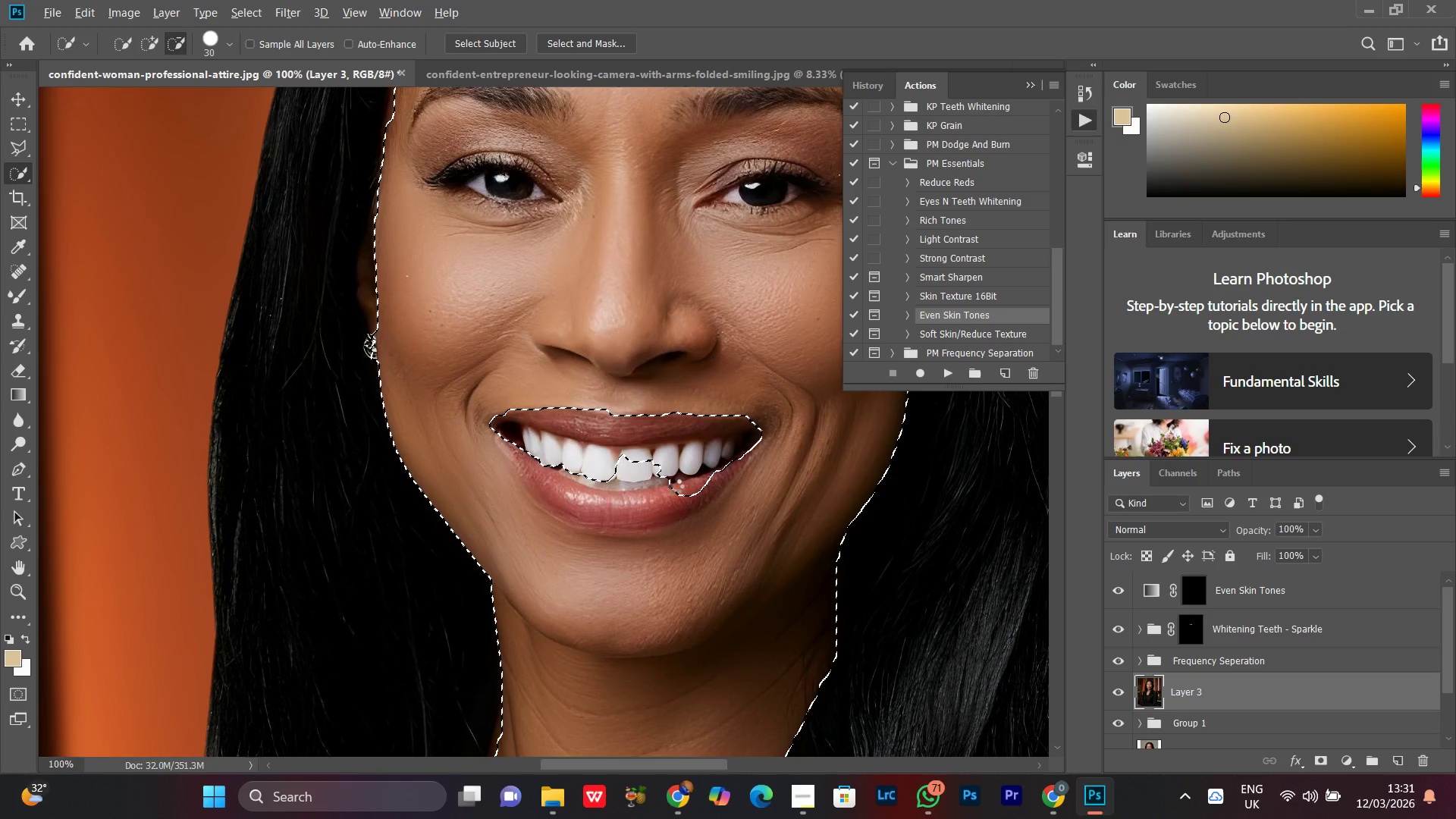 
hold_key(key=AltLeft, duration=0.36)
 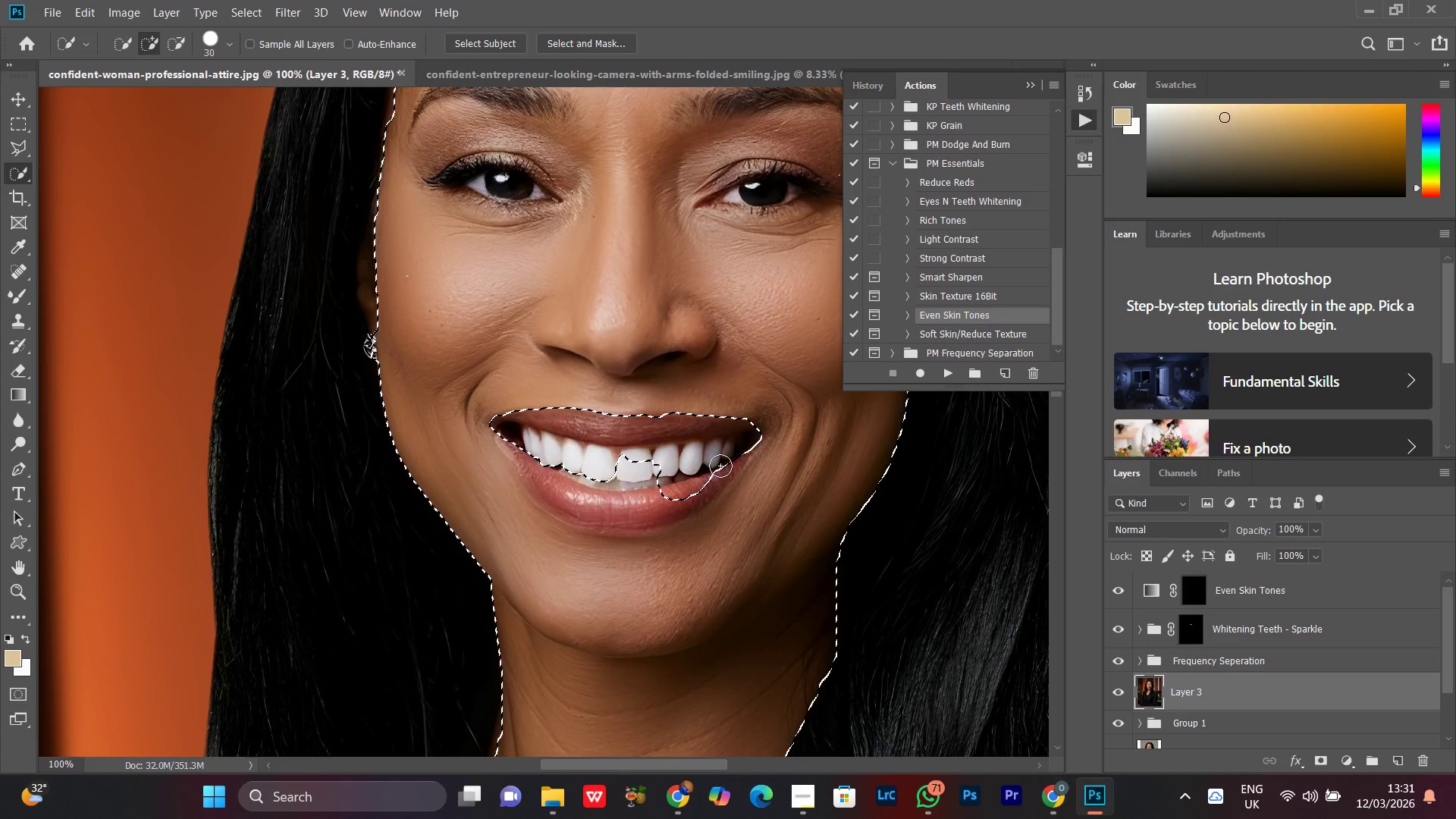 
hold_key(key=AltLeft, duration=0.72)
left_click_drag(start_coordinate=[724, 463], to_coordinate=[701, 482])
 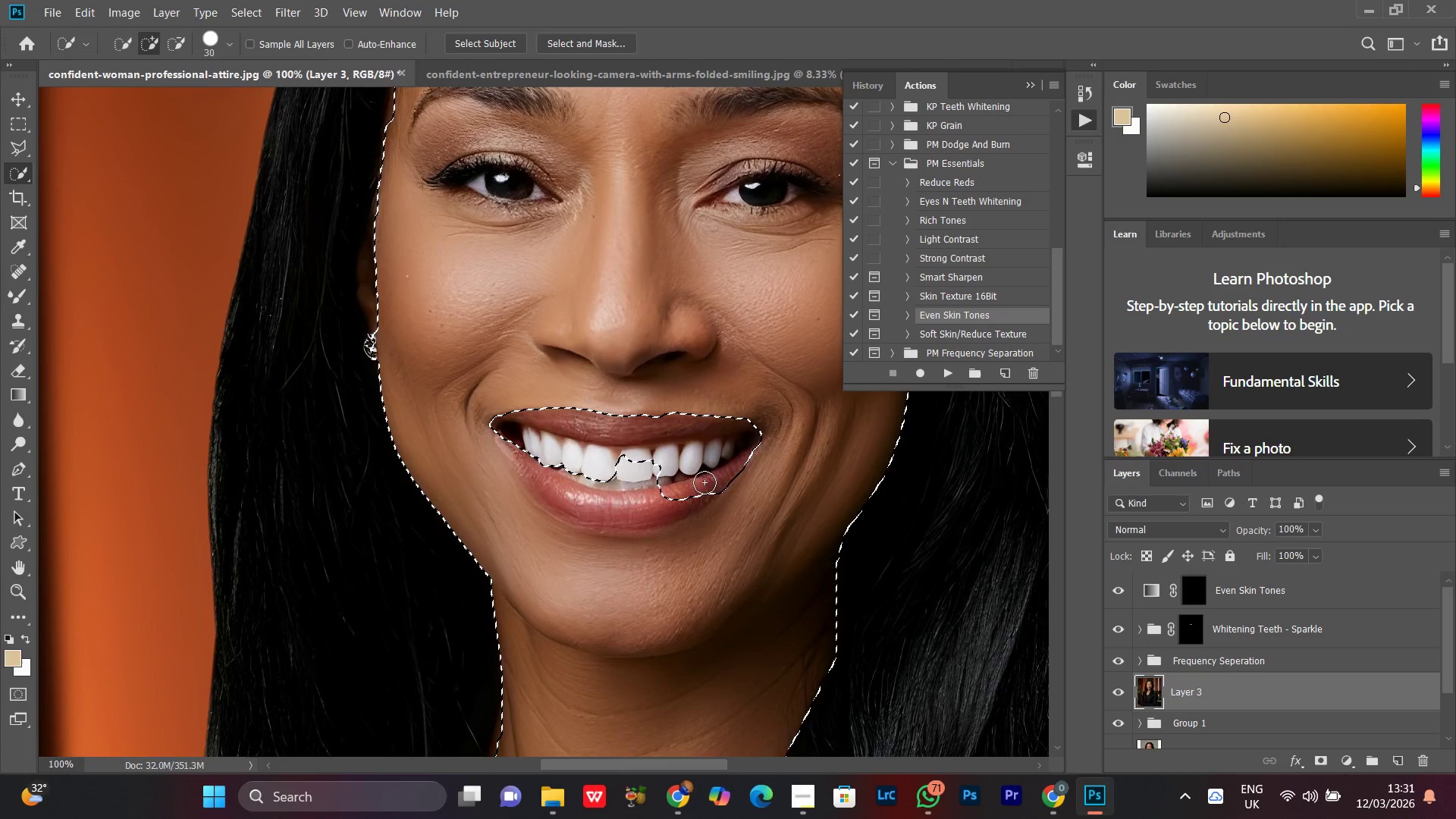 
hold_key(key=AltLeft, duration=1.3)
left_click_drag(start_coordinate=[704, 481], to_coordinate=[638, 504])
 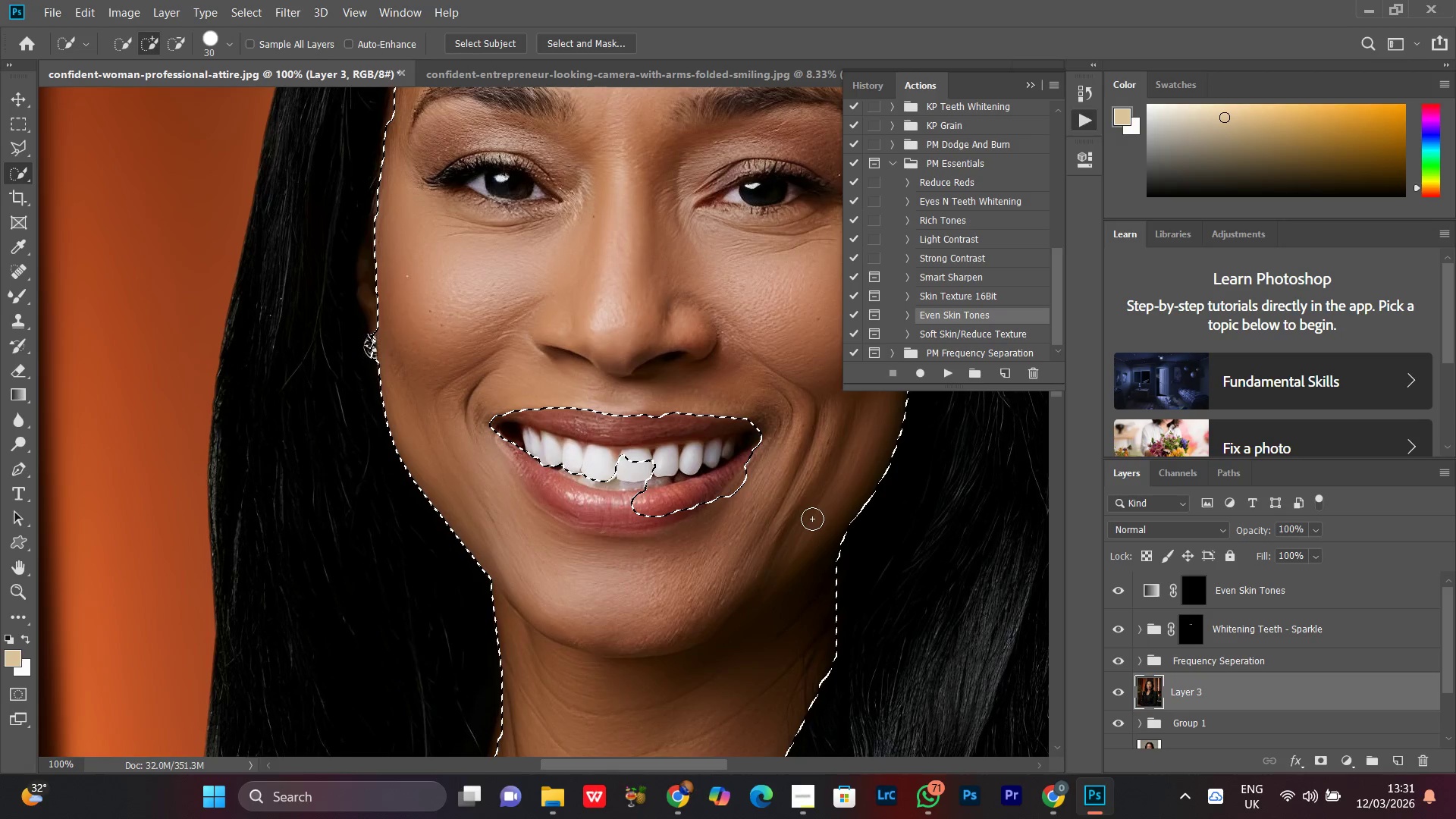 
key(L)
 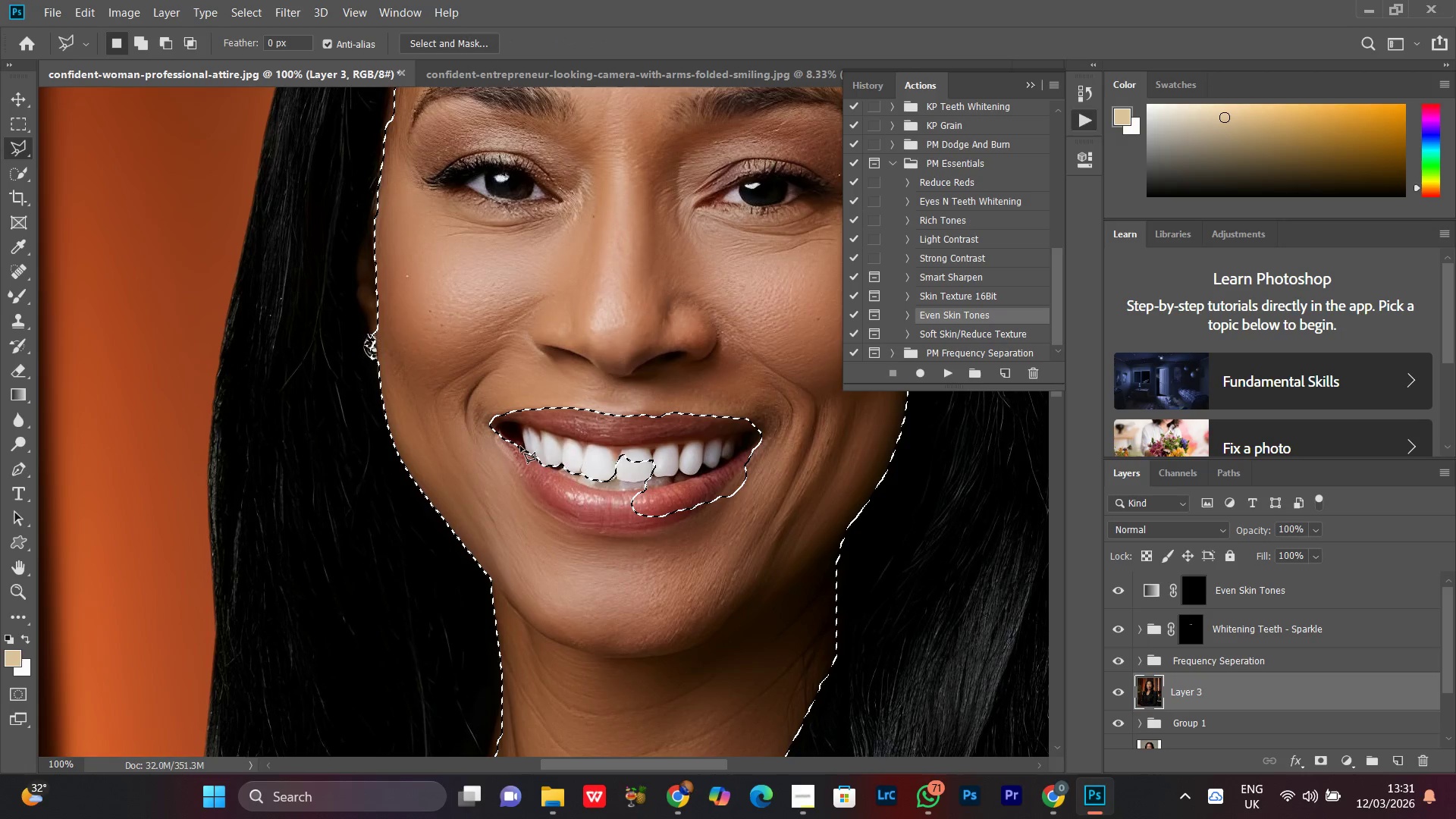 
hold_key(key=ShiftLeft, duration=1.52)
left_click([489, 426])
 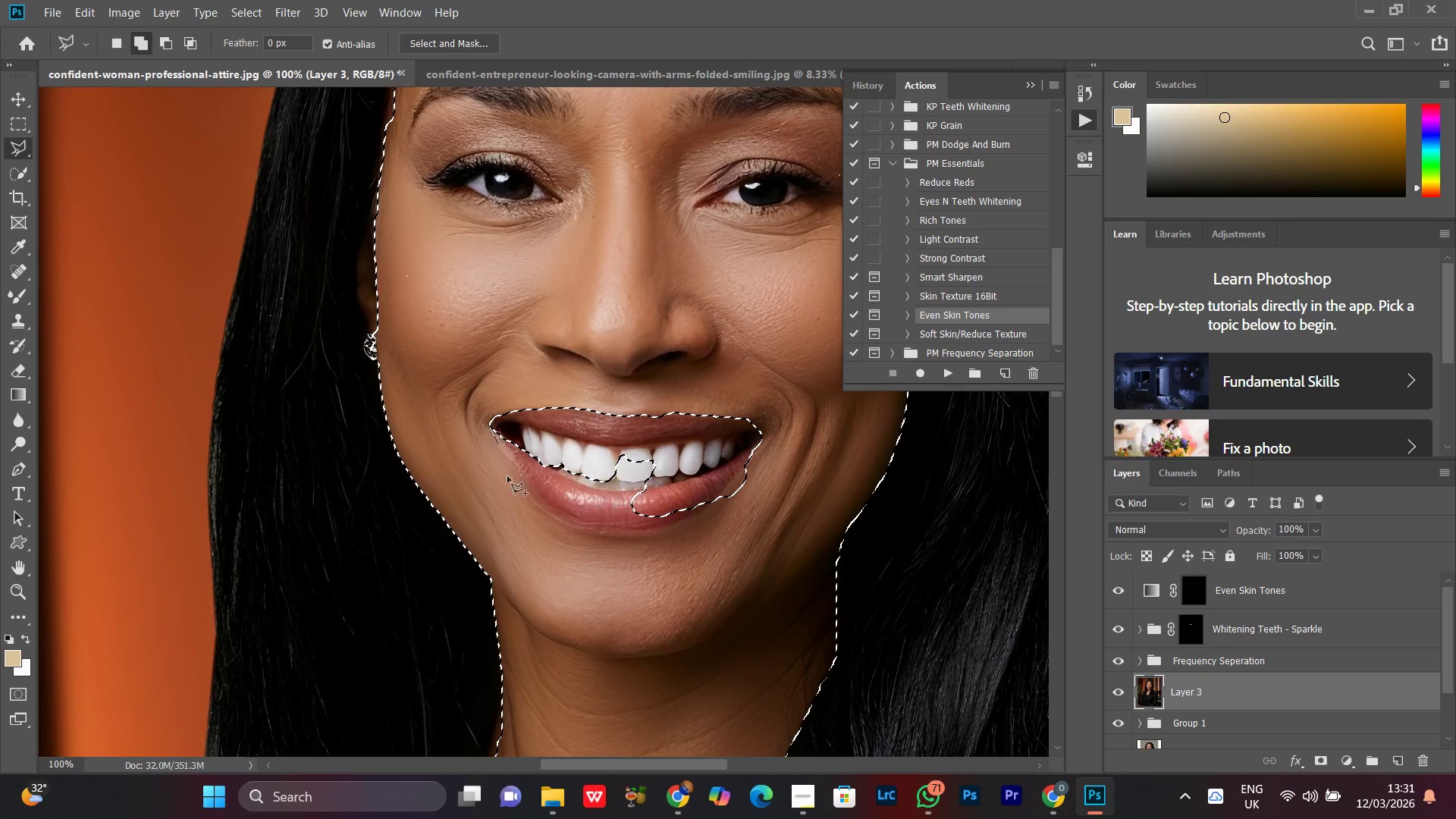 
hold_key(key=ShiftLeft, duration=1.45)
left_click([541, 502])
 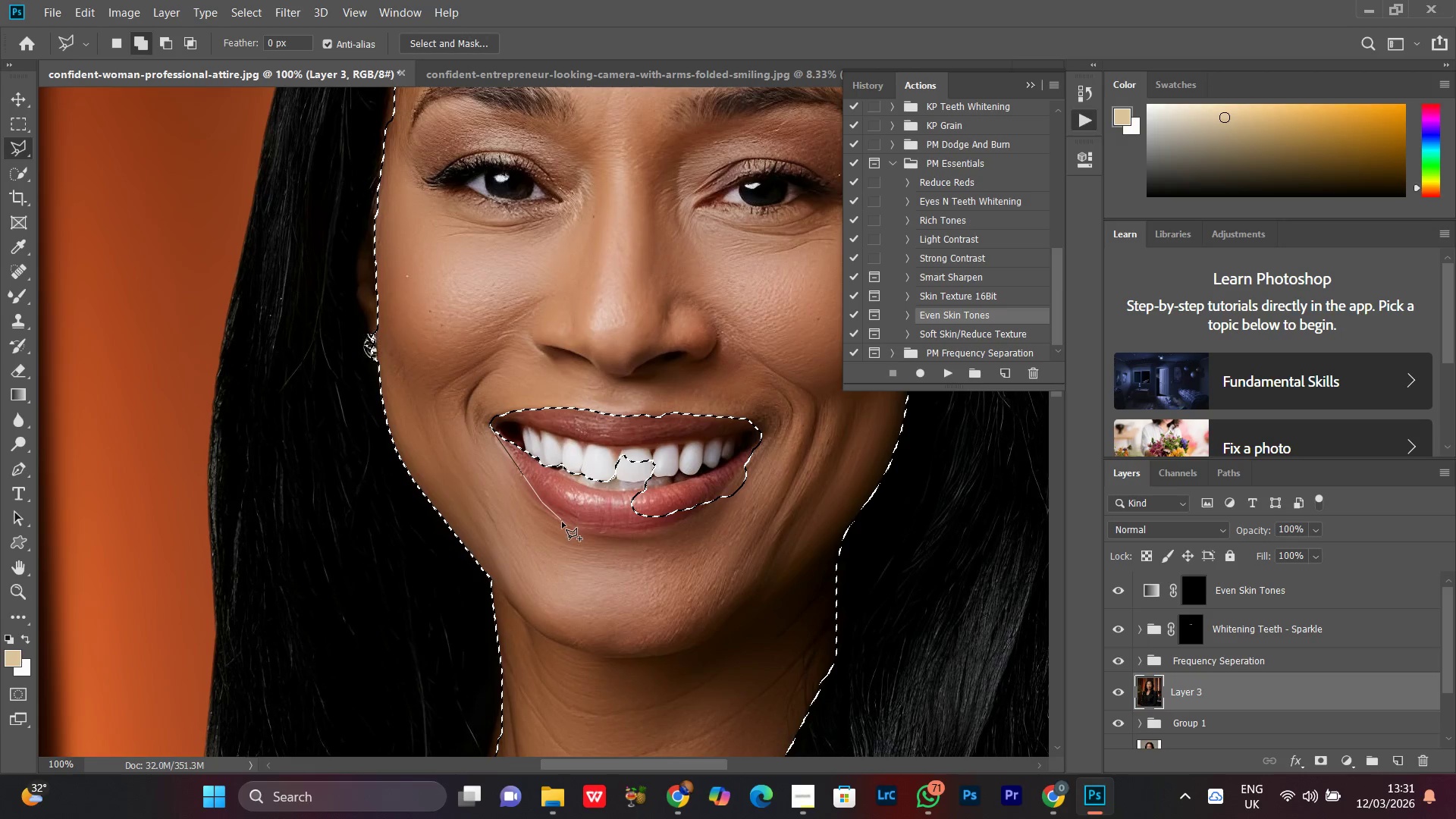 
left_click([562, 522])
 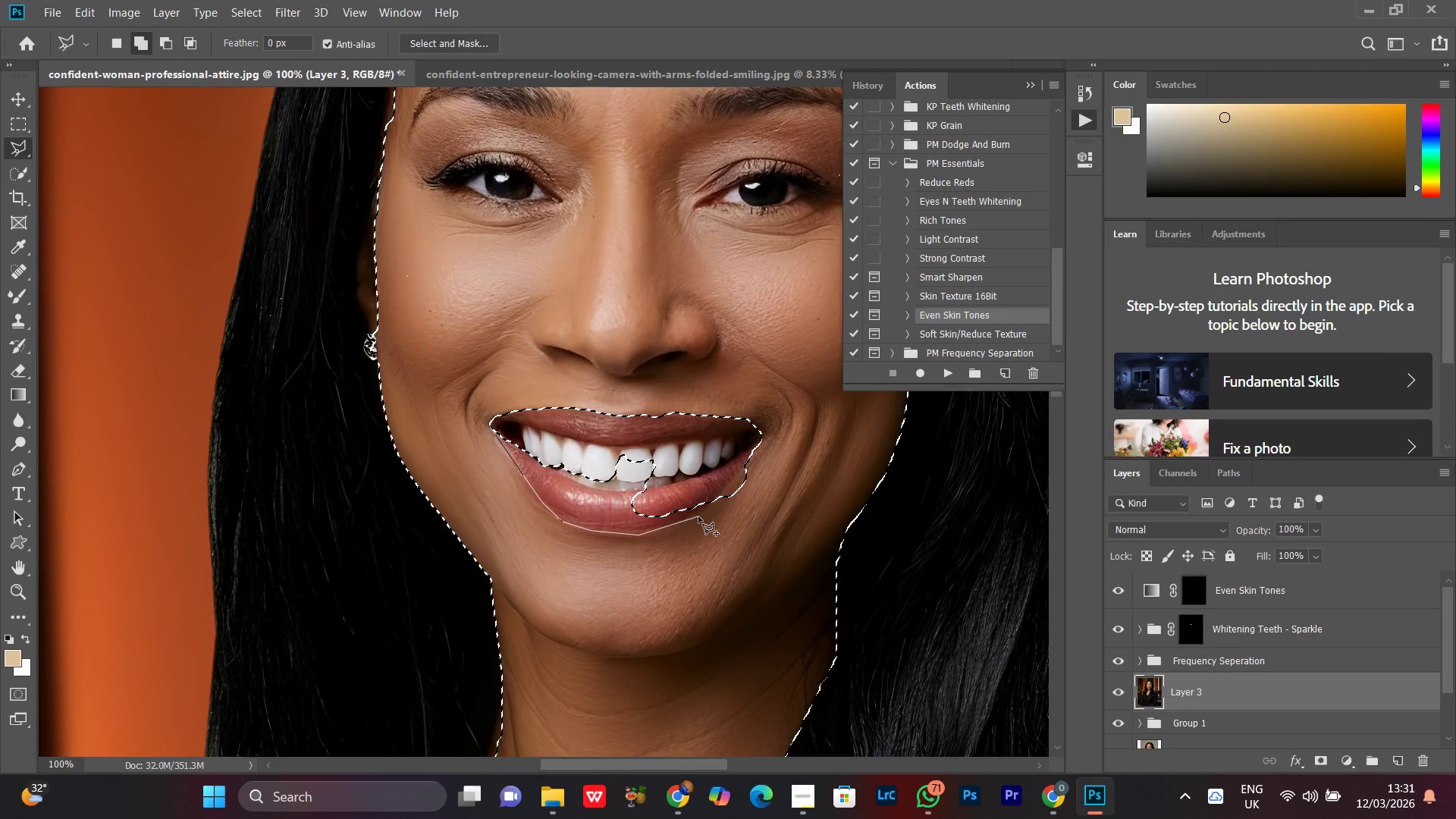 
left_click([739, 468])
 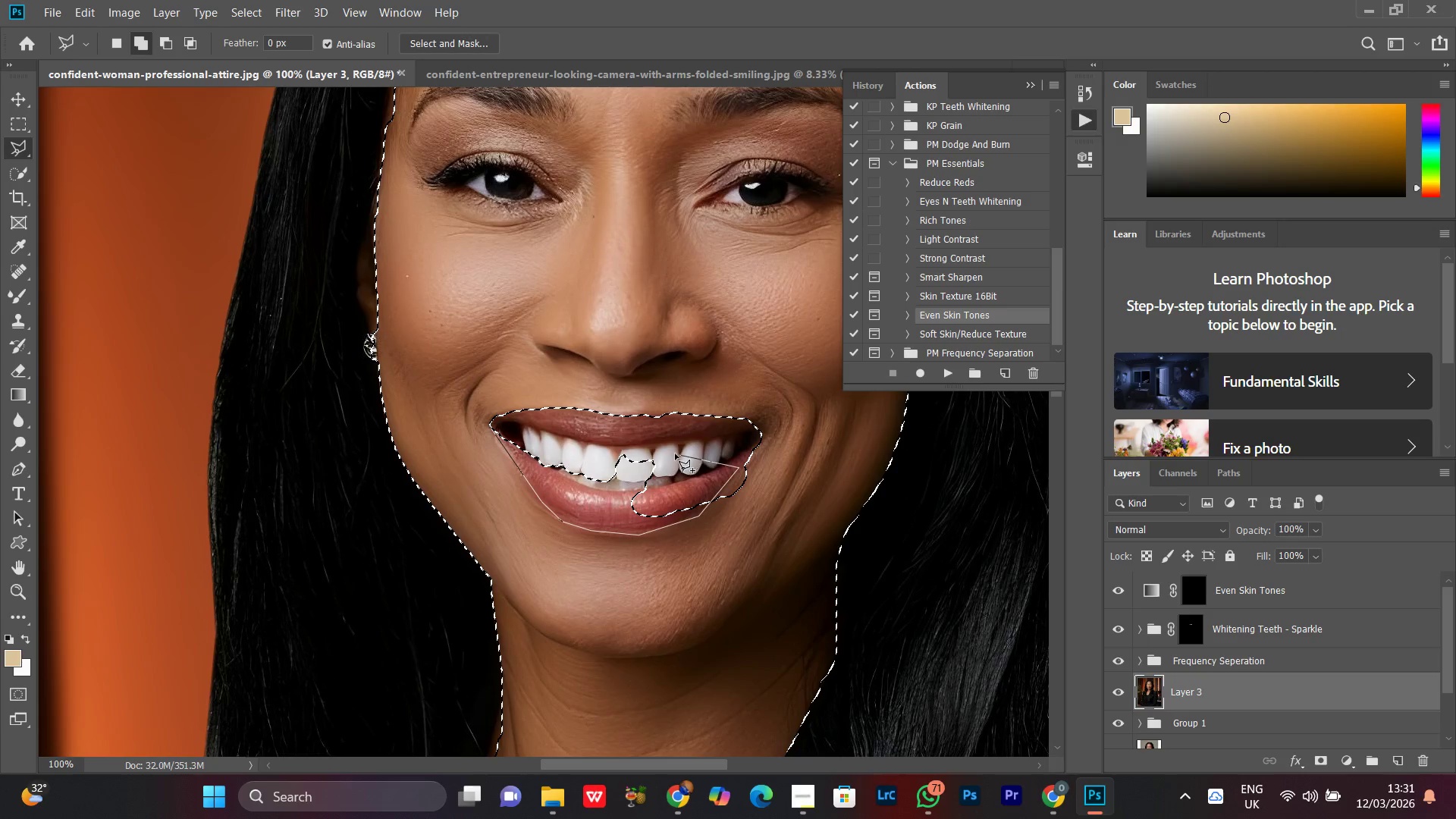 
left_click([673, 450])
 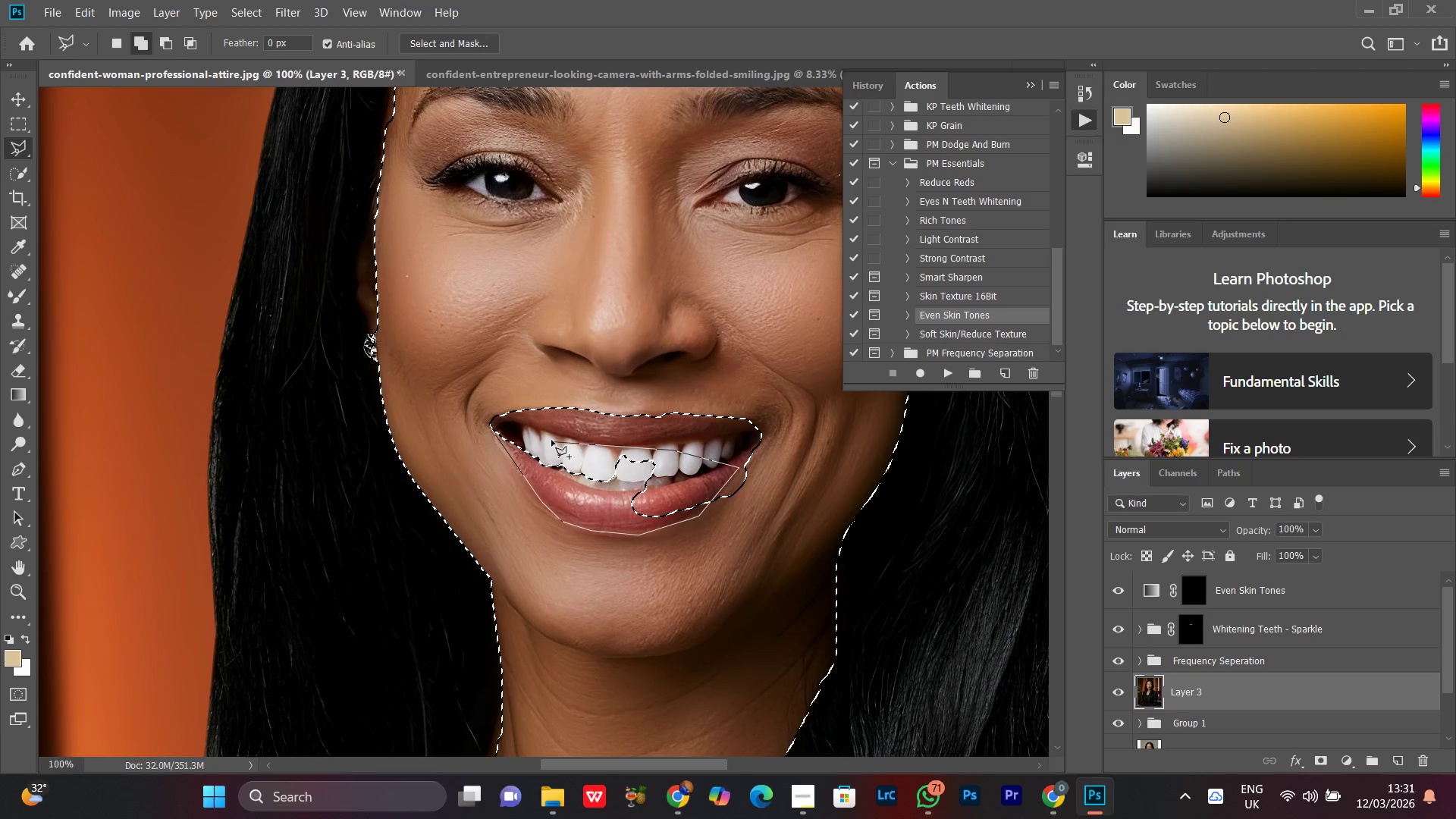 
double_click([549, 436])
 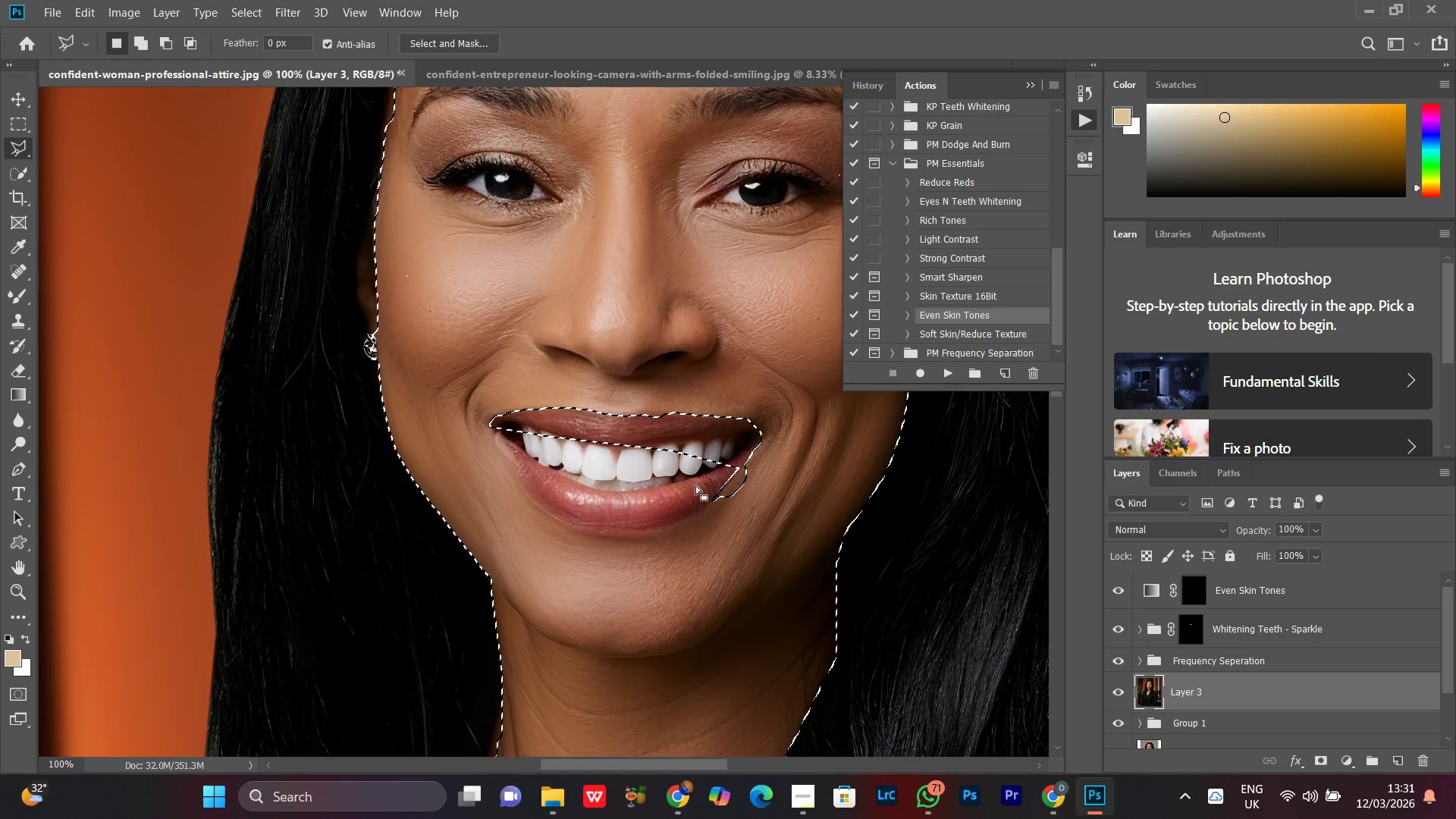 
key(Control+Z)
 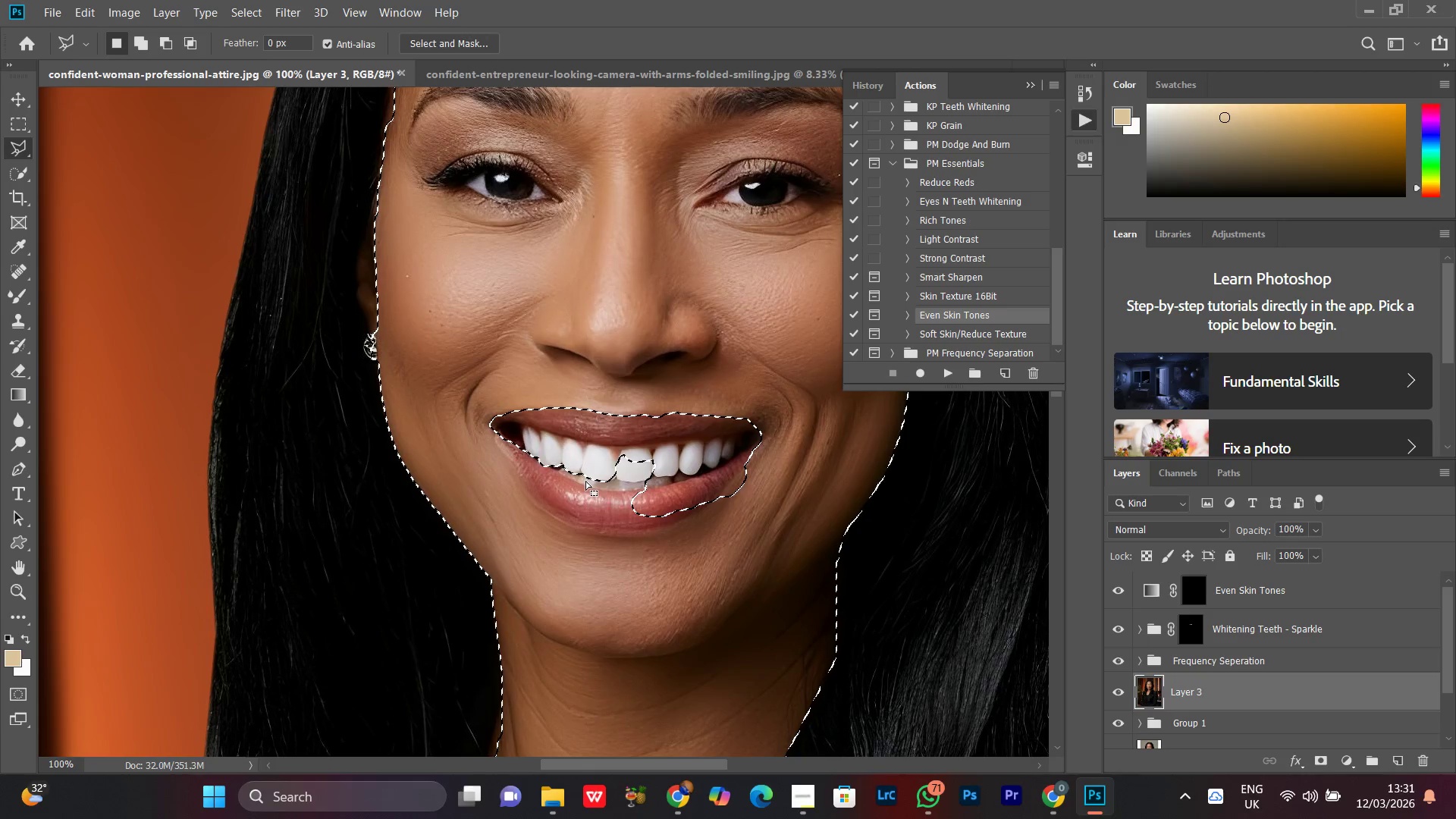 
hold_key(key=AltLeft, duration=1.52)
left_click_drag(start_coordinate=[522, 436], to_coordinate=[518, 433])
 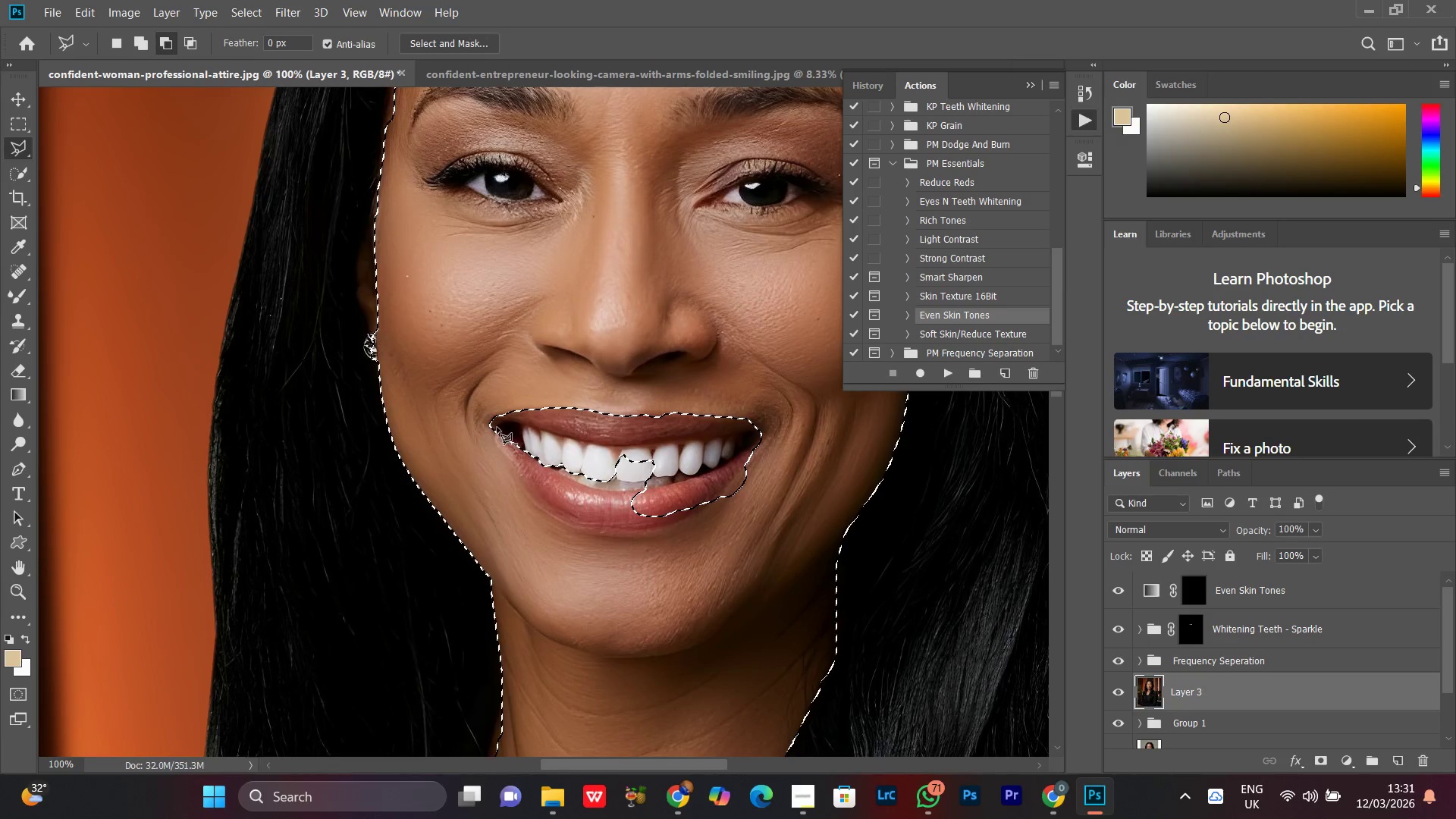 
double_click([497, 427])
 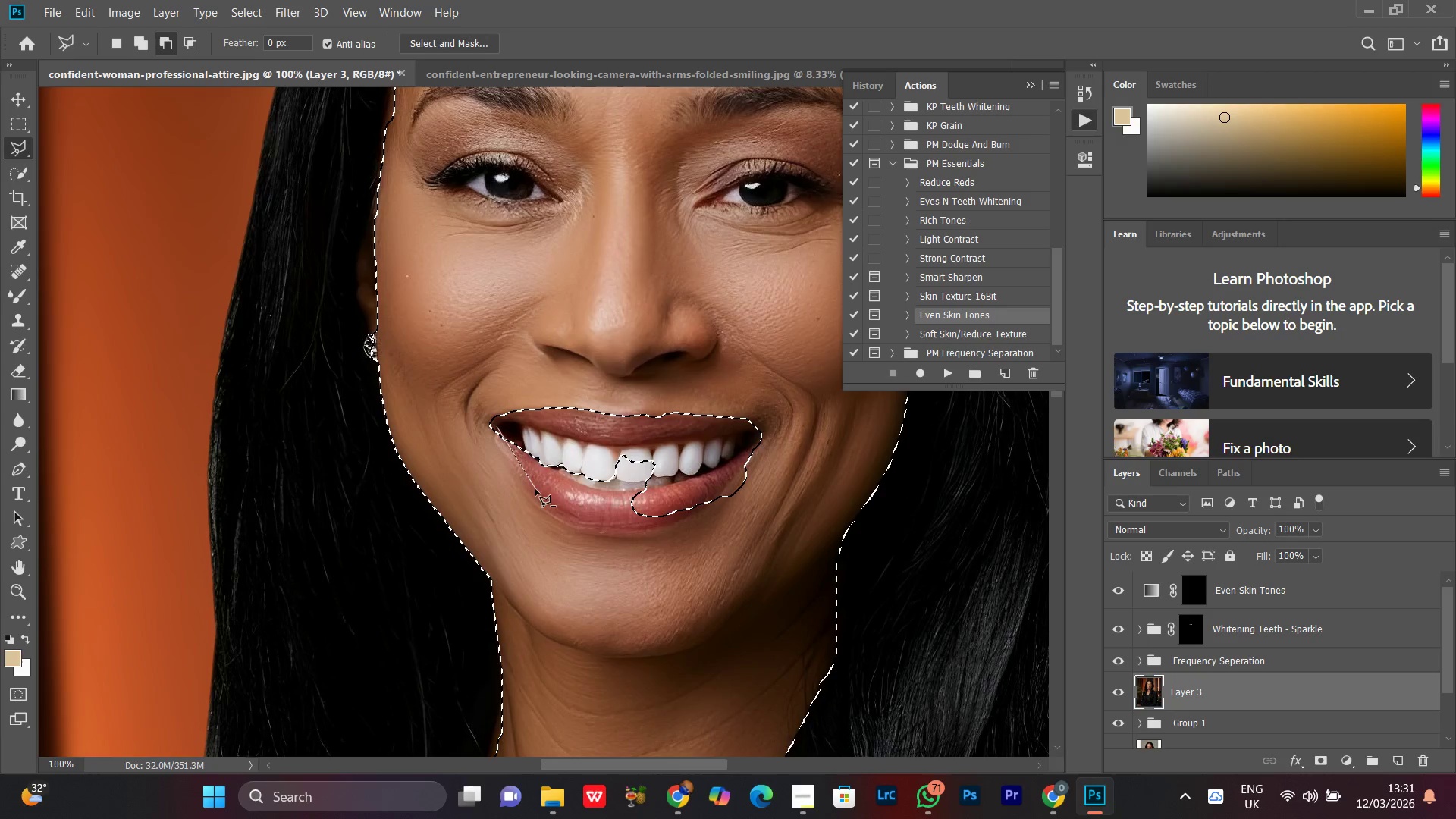 
double_click([560, 459])
 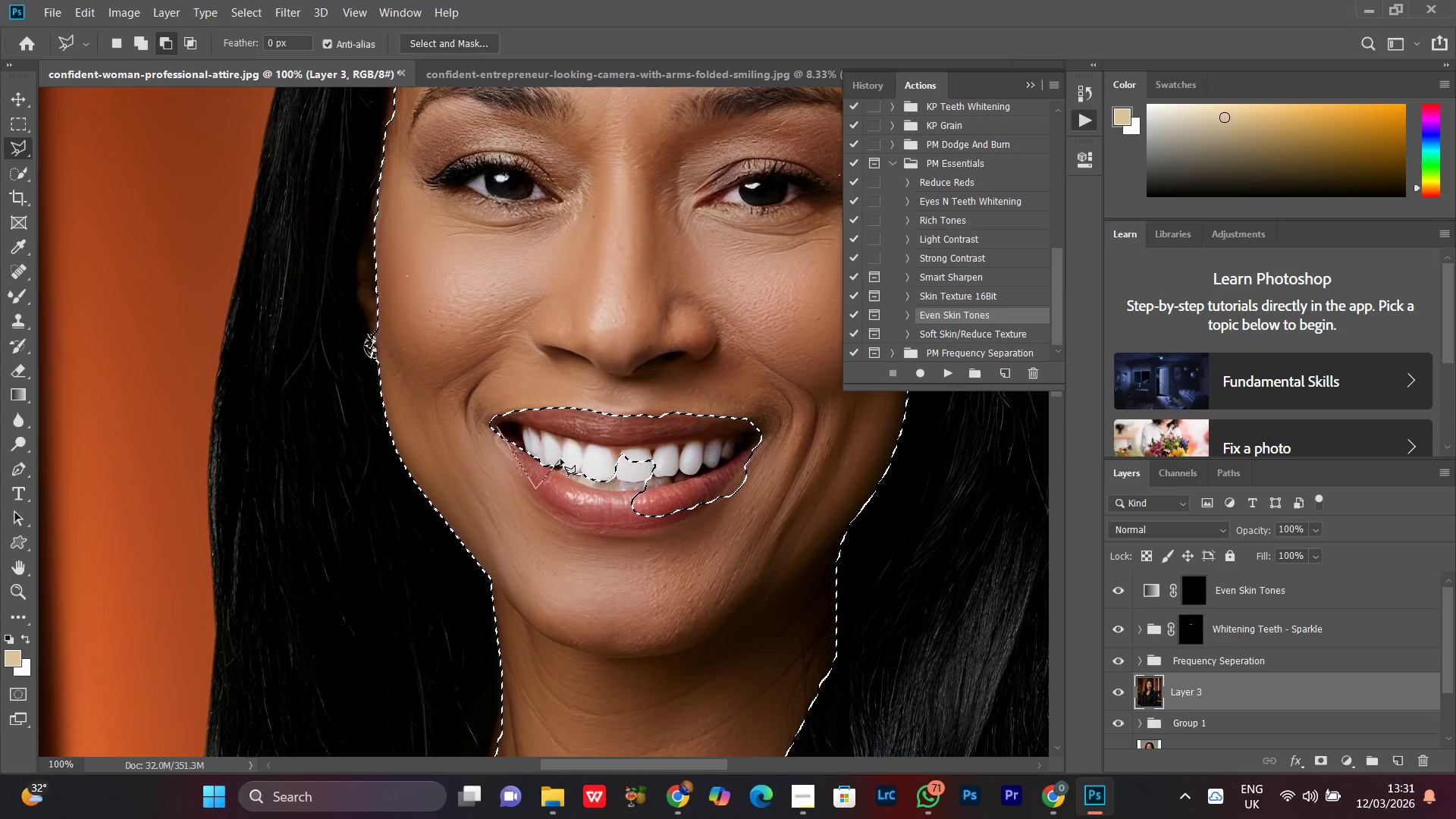 
triple_click([560, 459])
 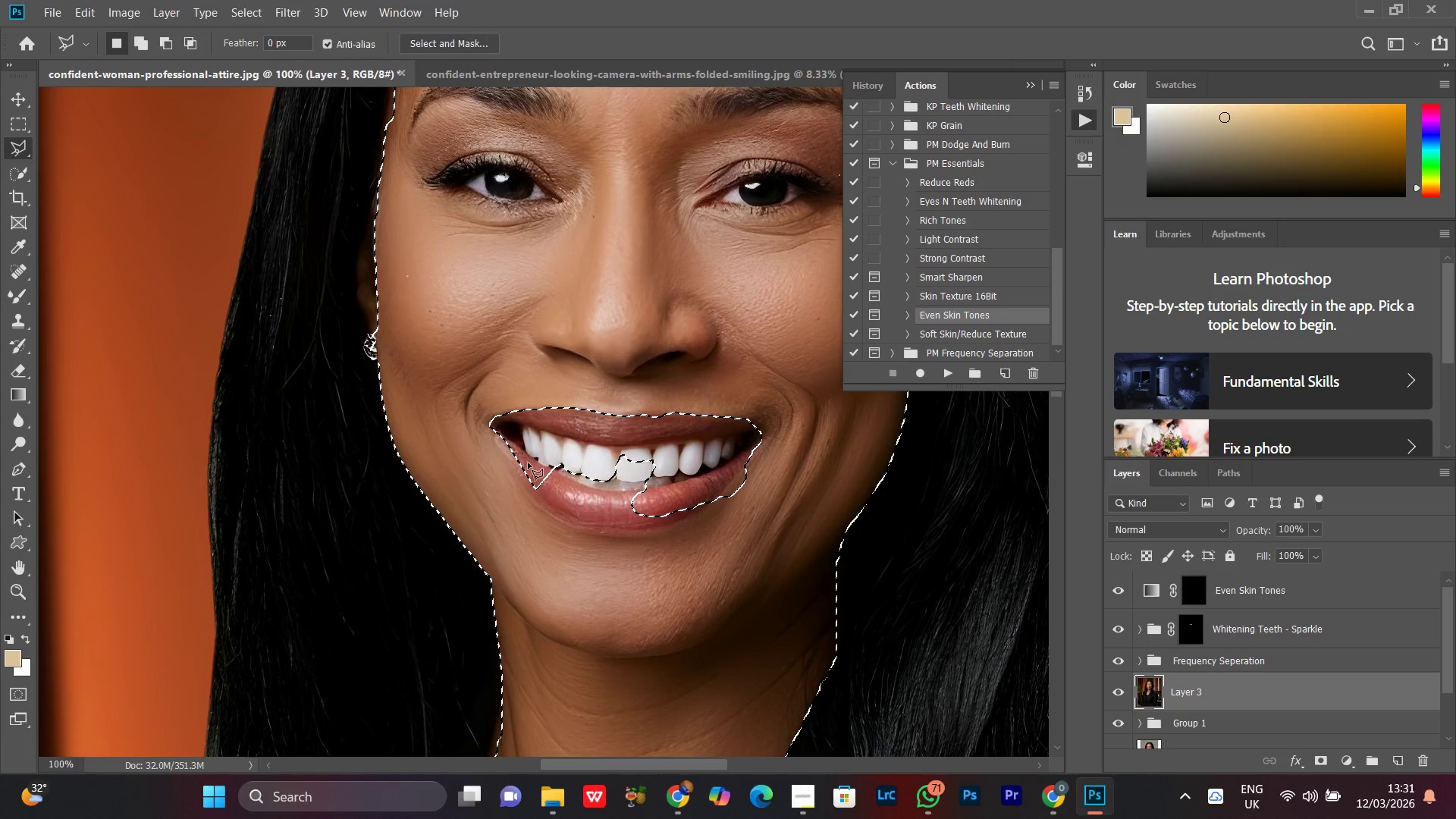 
hold_key(key=AltLeft, duration=1.51)
left_click([499, 431])
 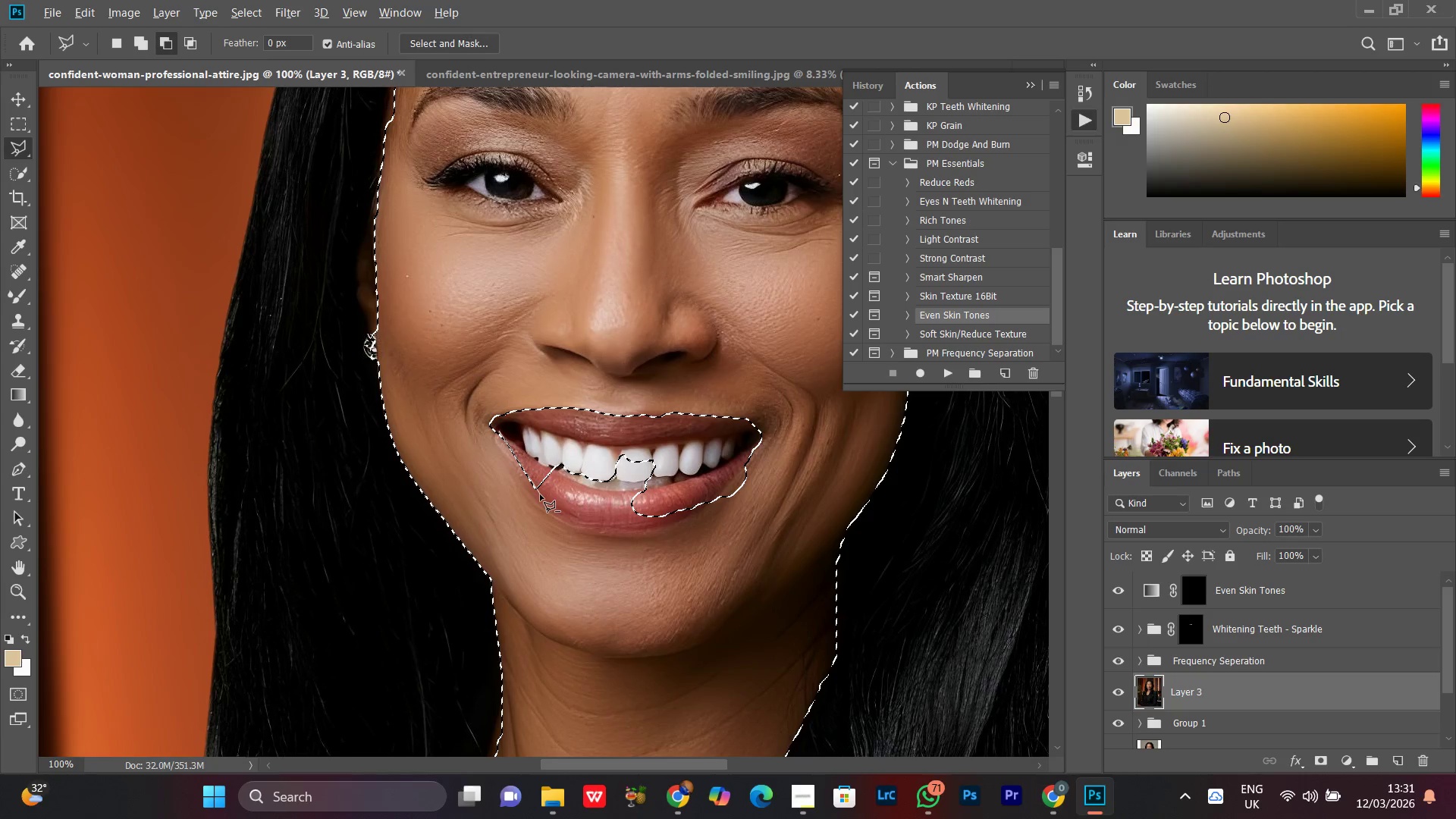 
hold_key(key=AltLeft, duration=0.34)
left_click([535, 495])
 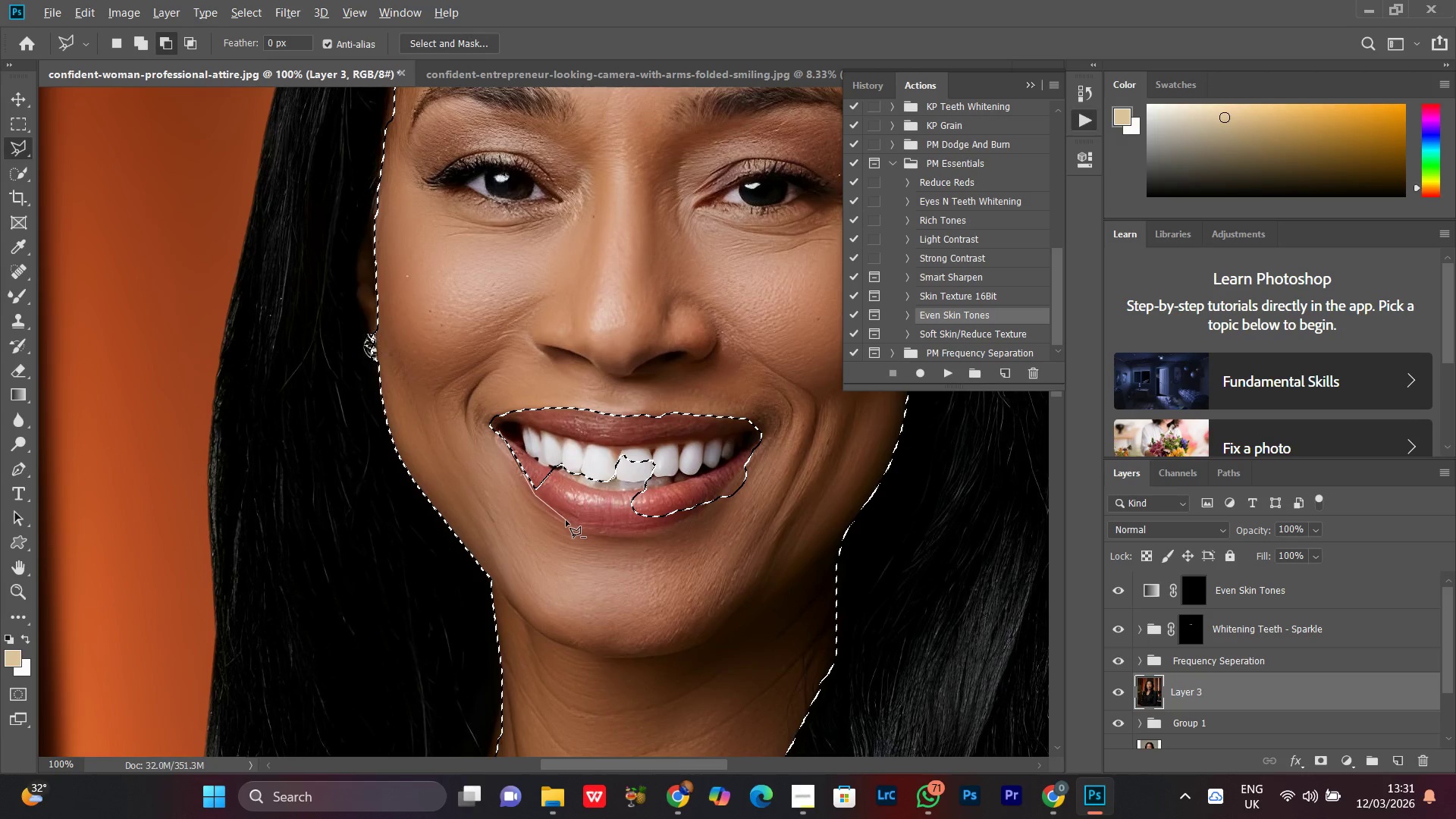 
left_click([566, 520])
 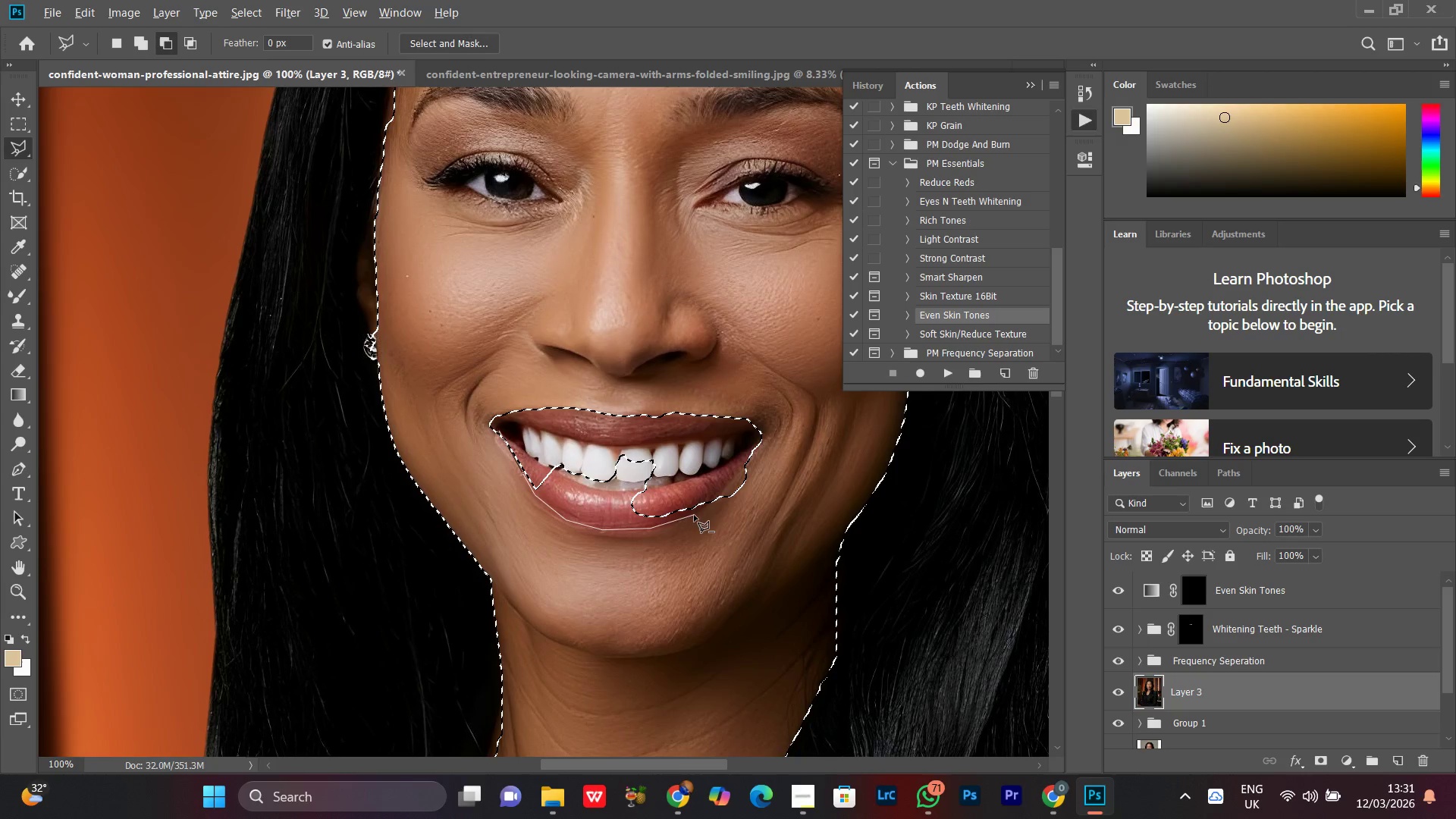 
left_click([740, 465])
 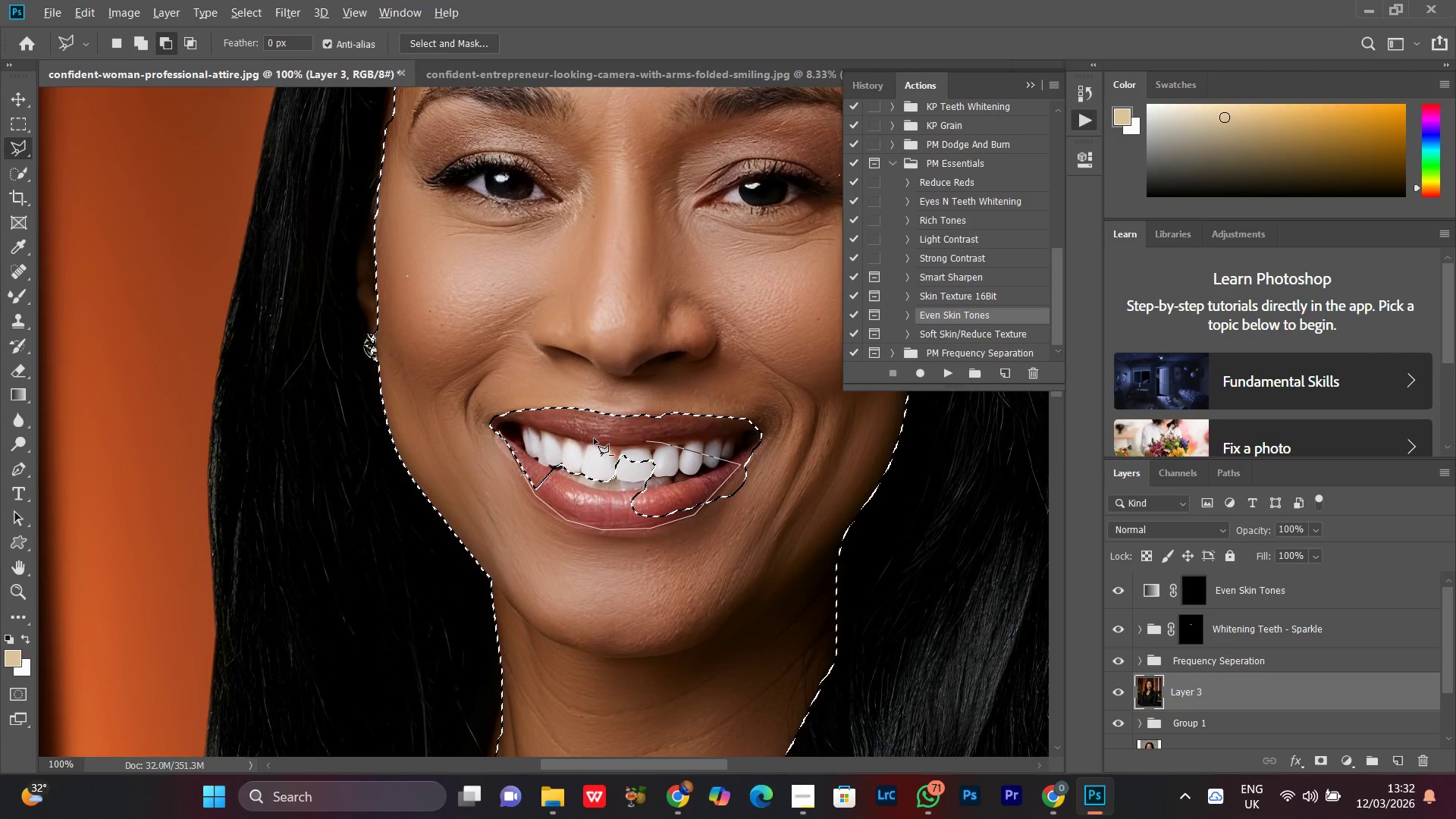 
triple_click([575, 436])
 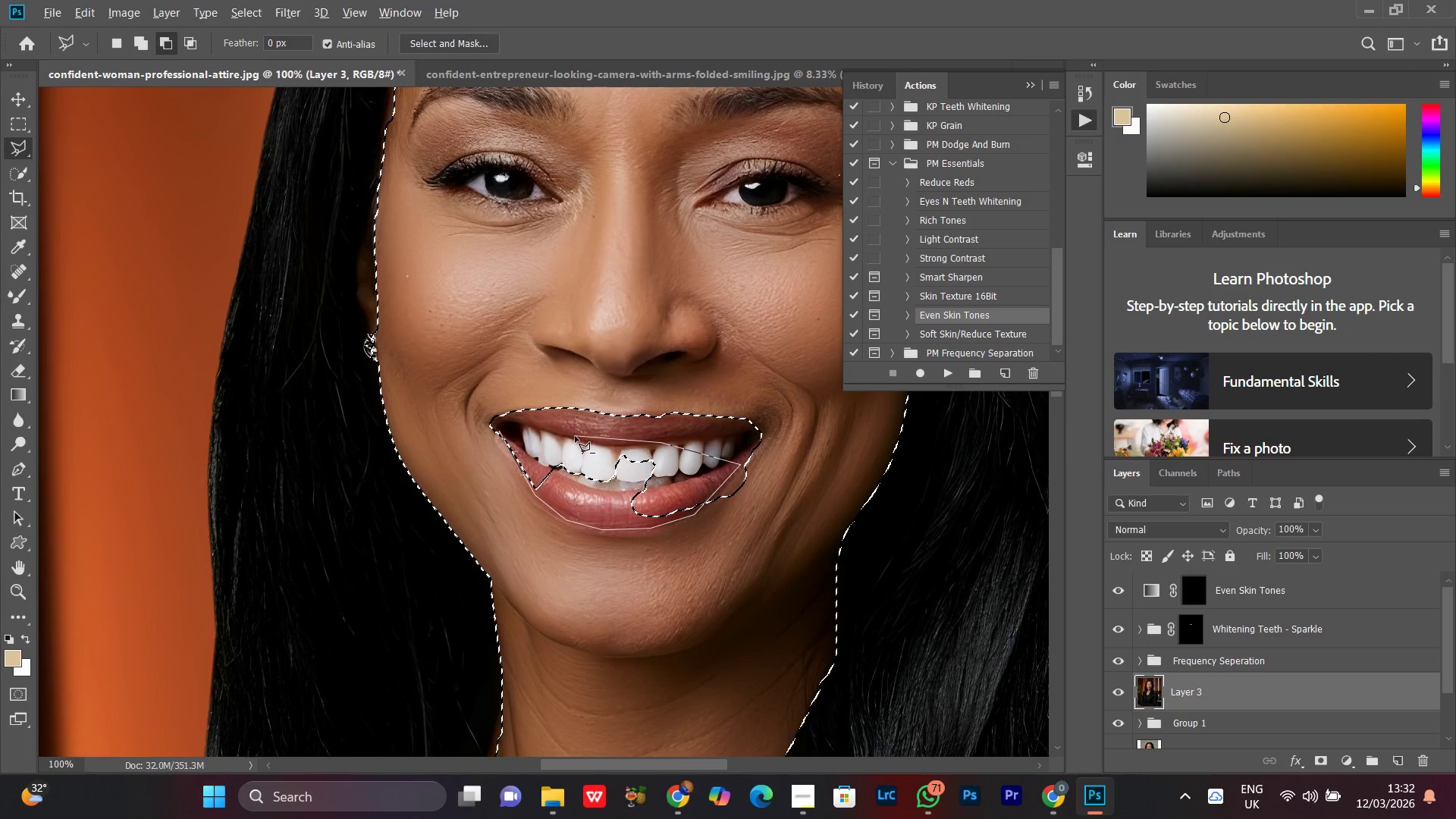 
triple_click([575, 436])
 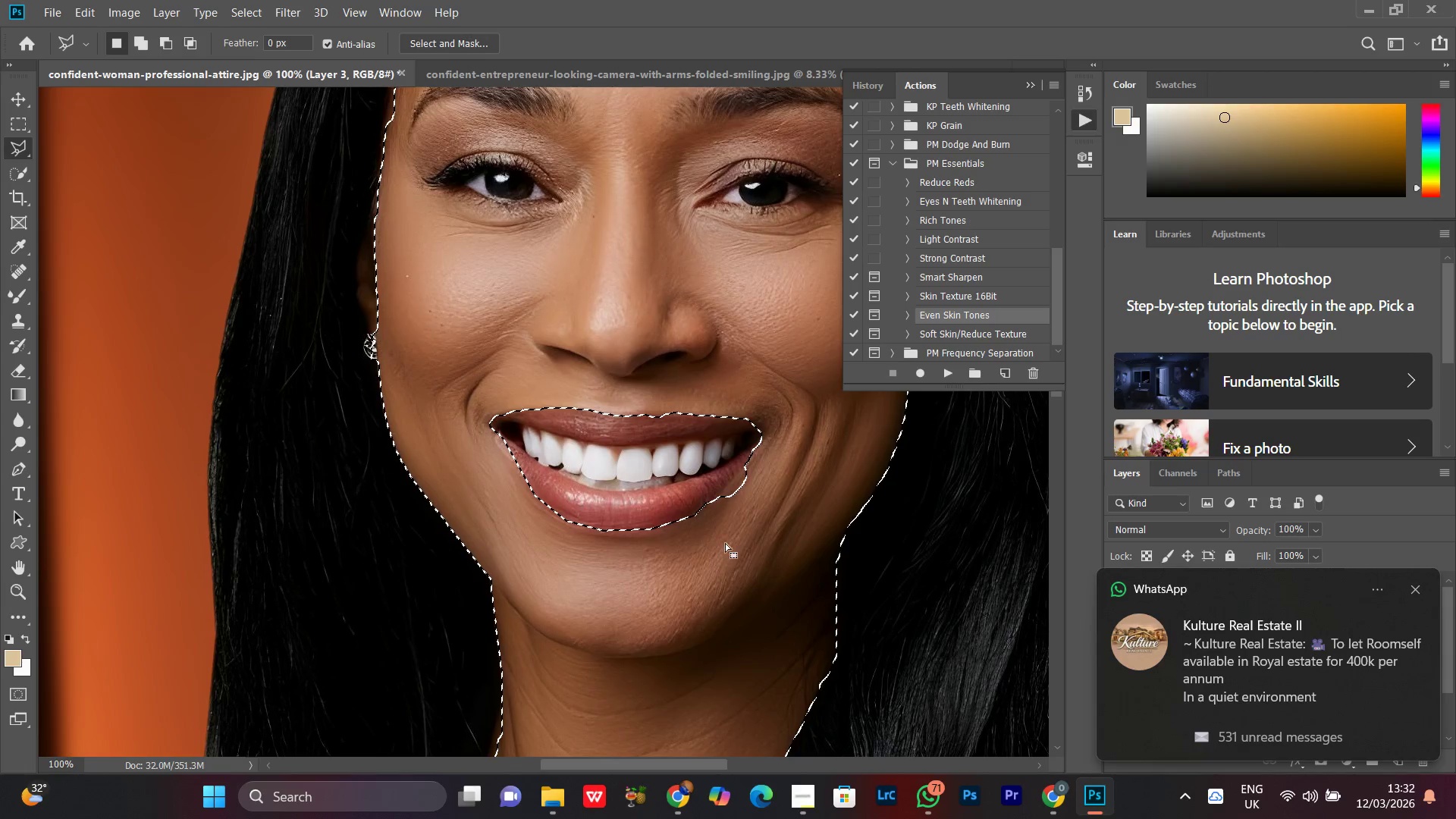 
hold_key(key=ShiftLeft, duration=1.16)
left_click([680, 556])
 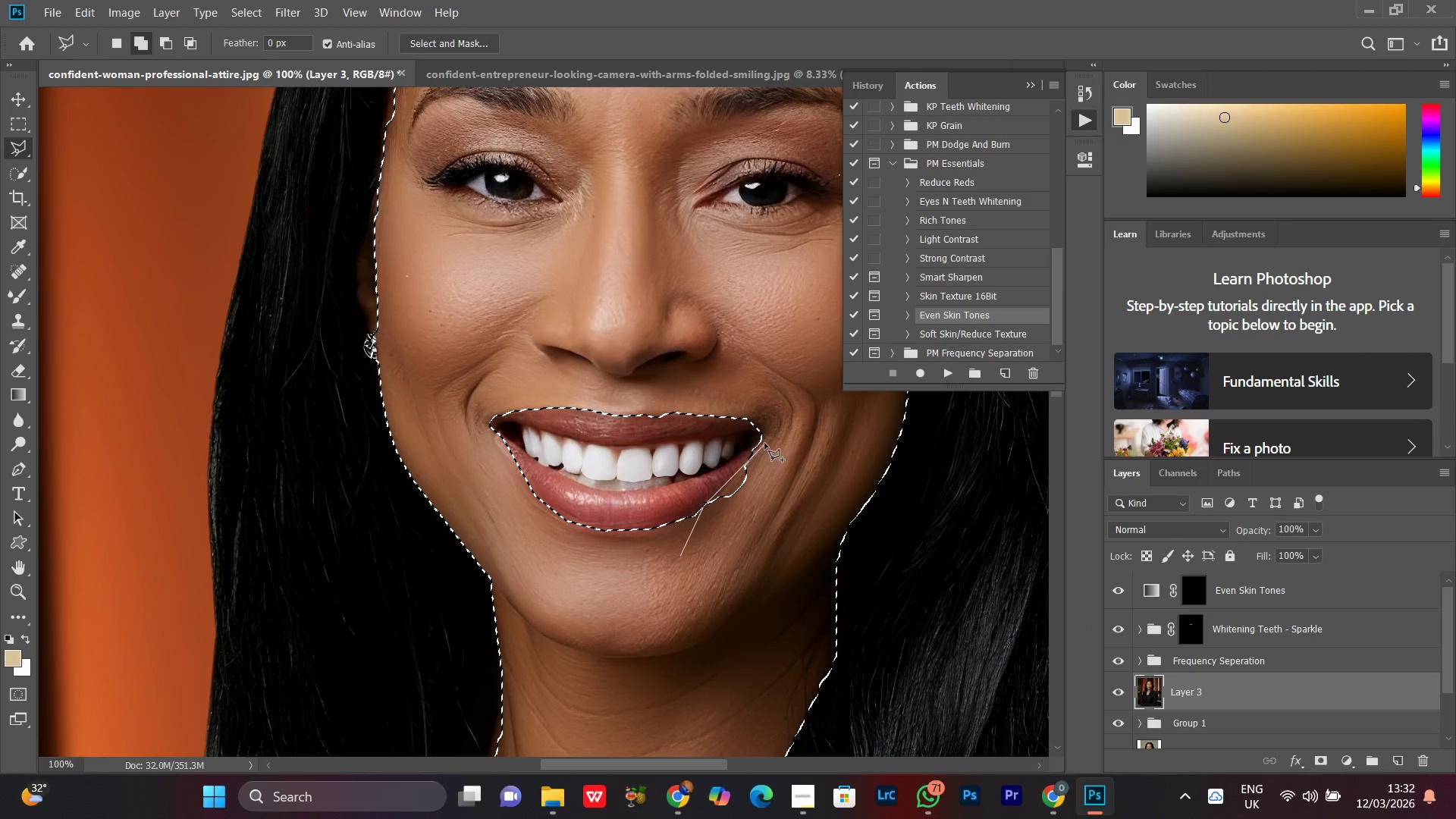 
double_click([768, 483])
 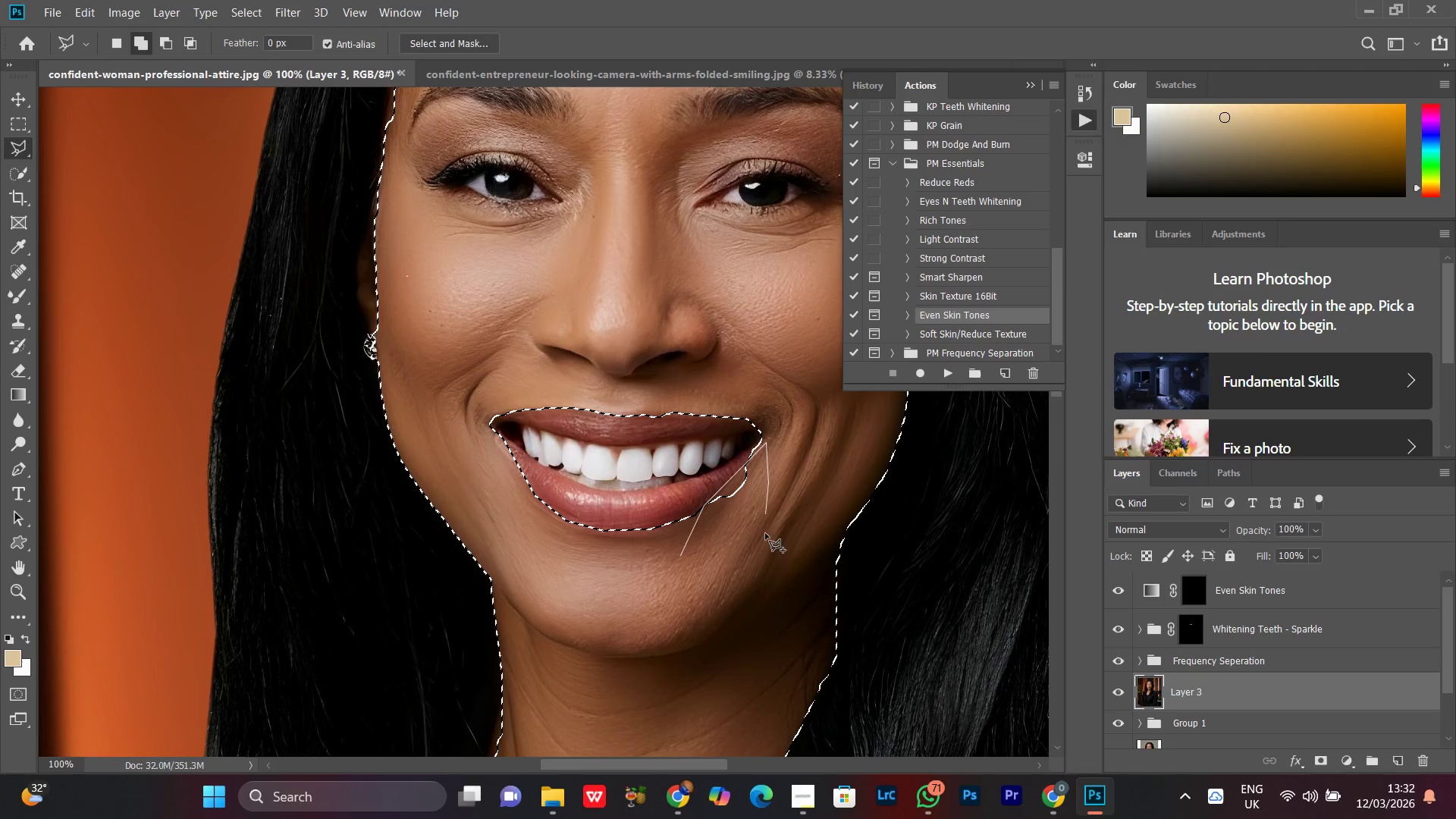 
triple_click([764, 543])
 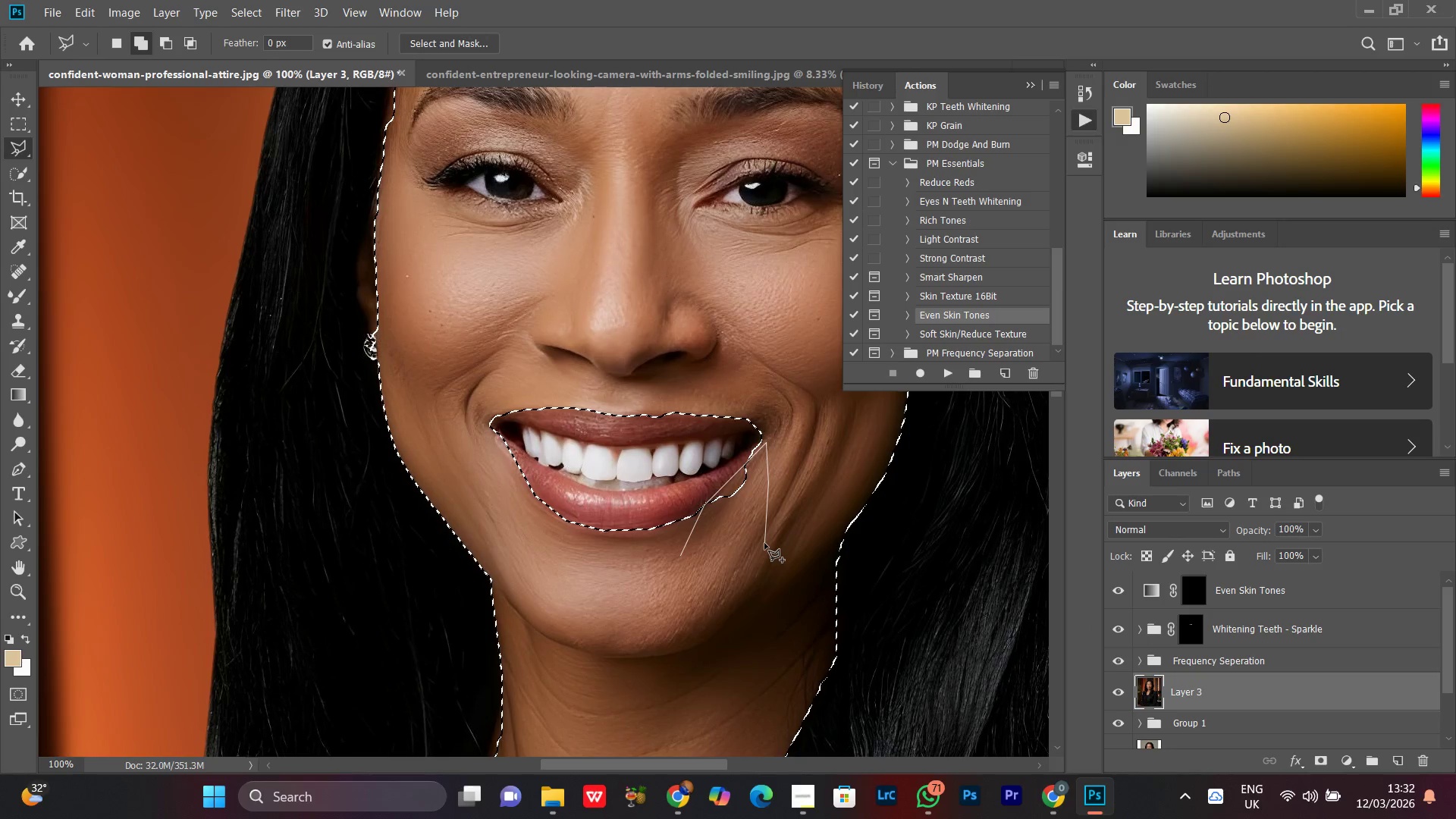 
triple_click([764, 543])
 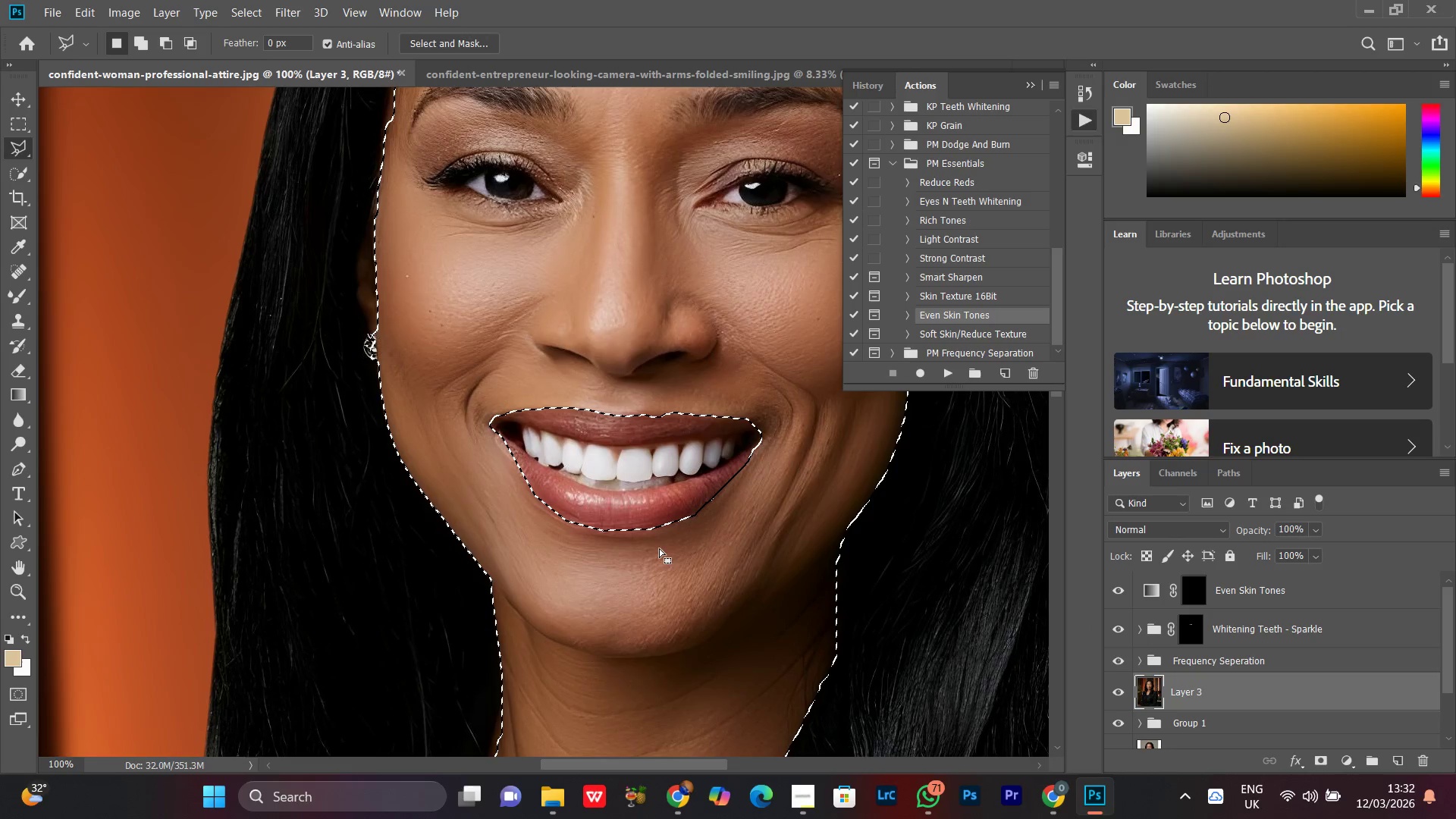 
hold_key(key=Space, duration=0.95)
 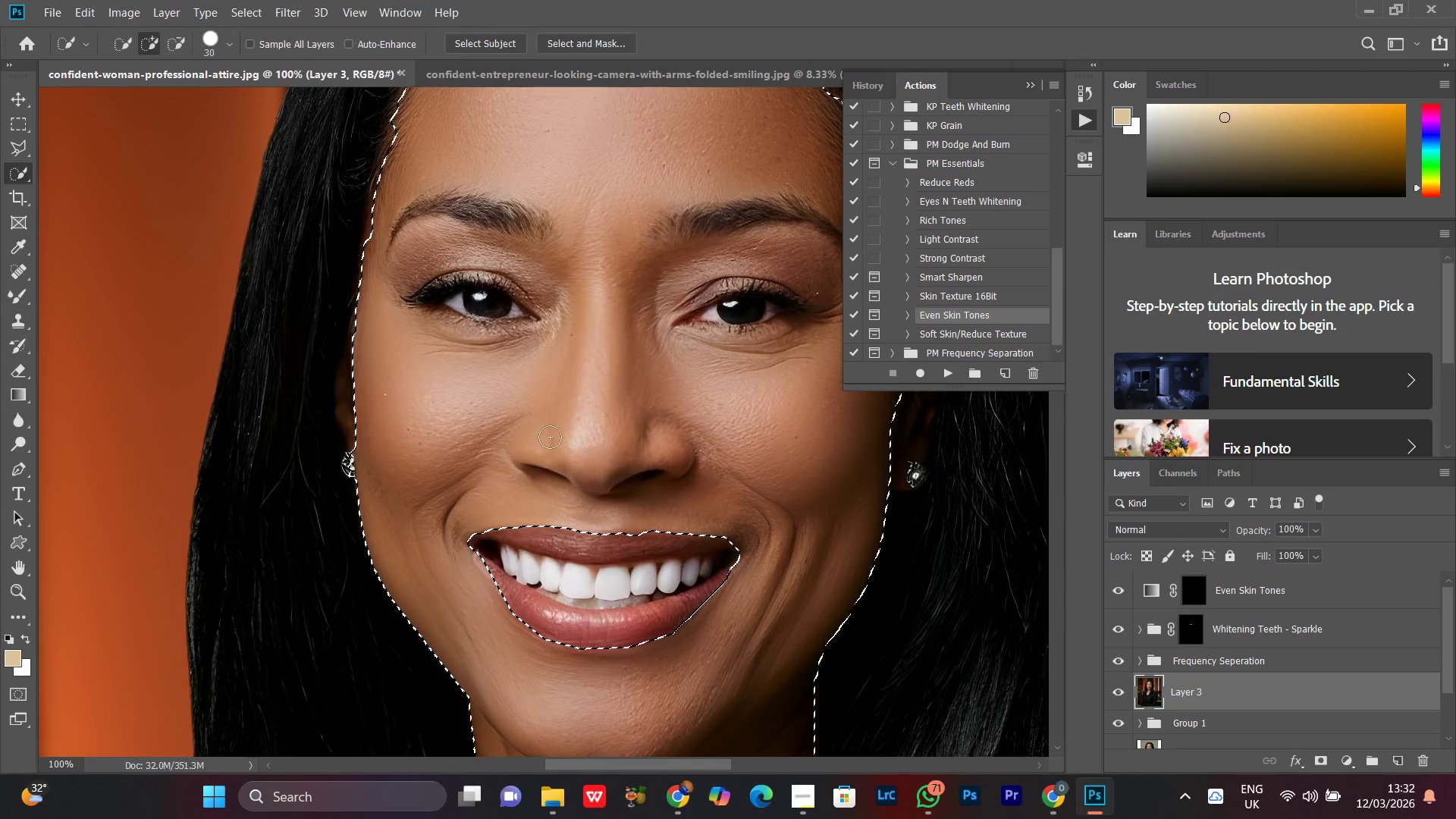 
left_click_drag(start_coordinate=[623, 403], to_coordinate=[601, 522])
 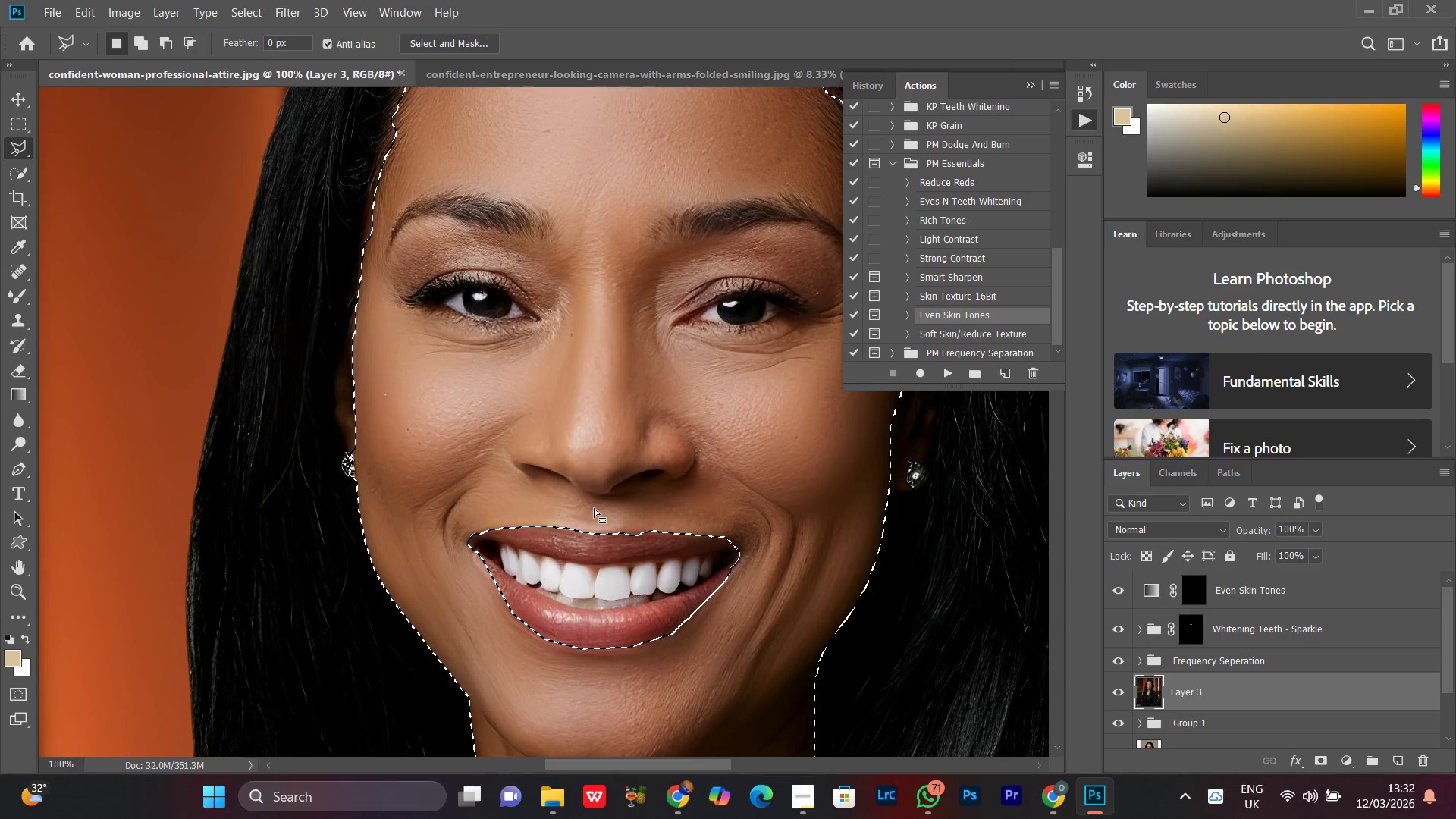 
key(W)
 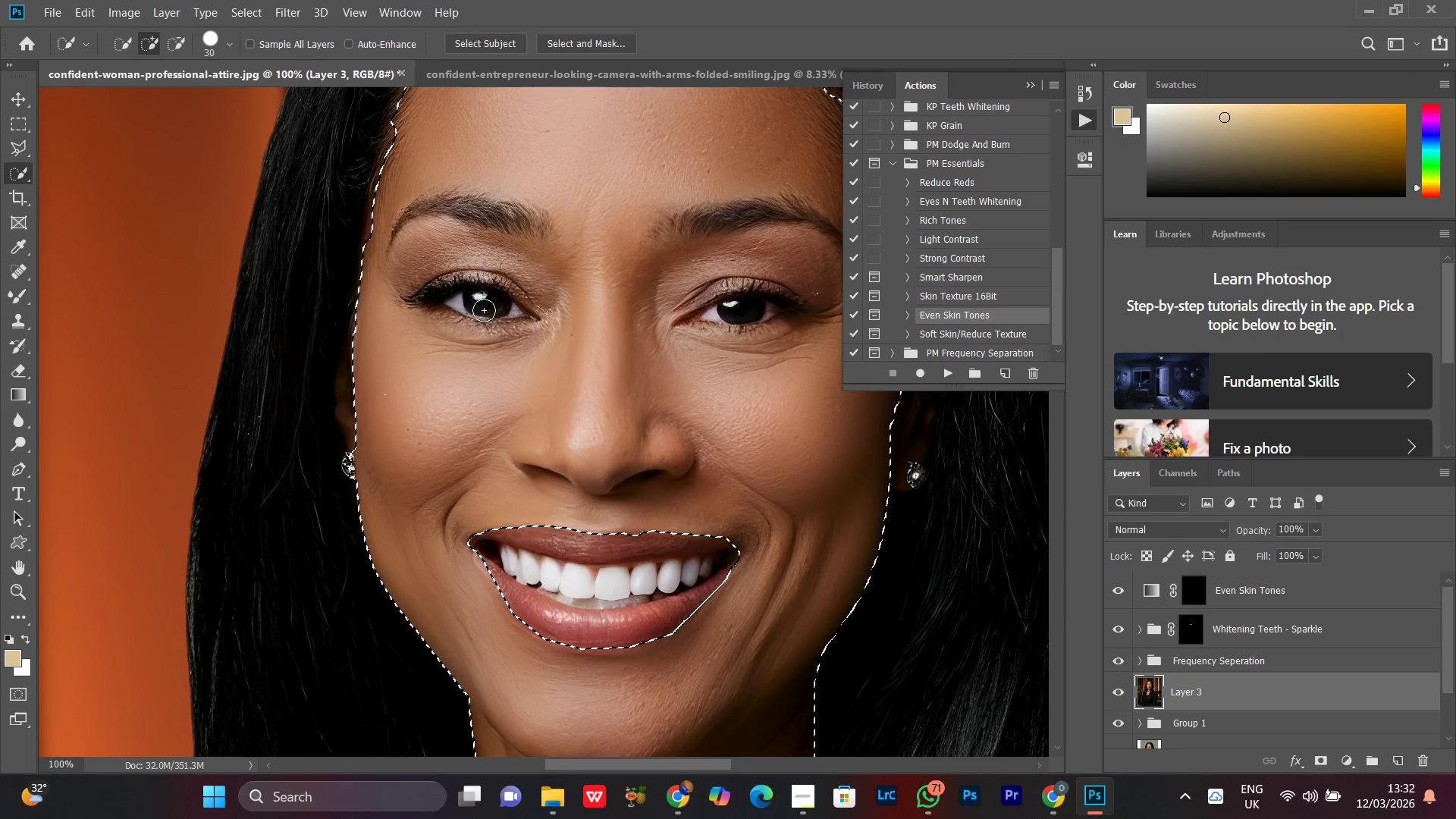 
hold_key(key=AltLeft, duration=1.5)
left_click_drag(start_coordinate=[425, 297], to_coordinate=[428, 297])
 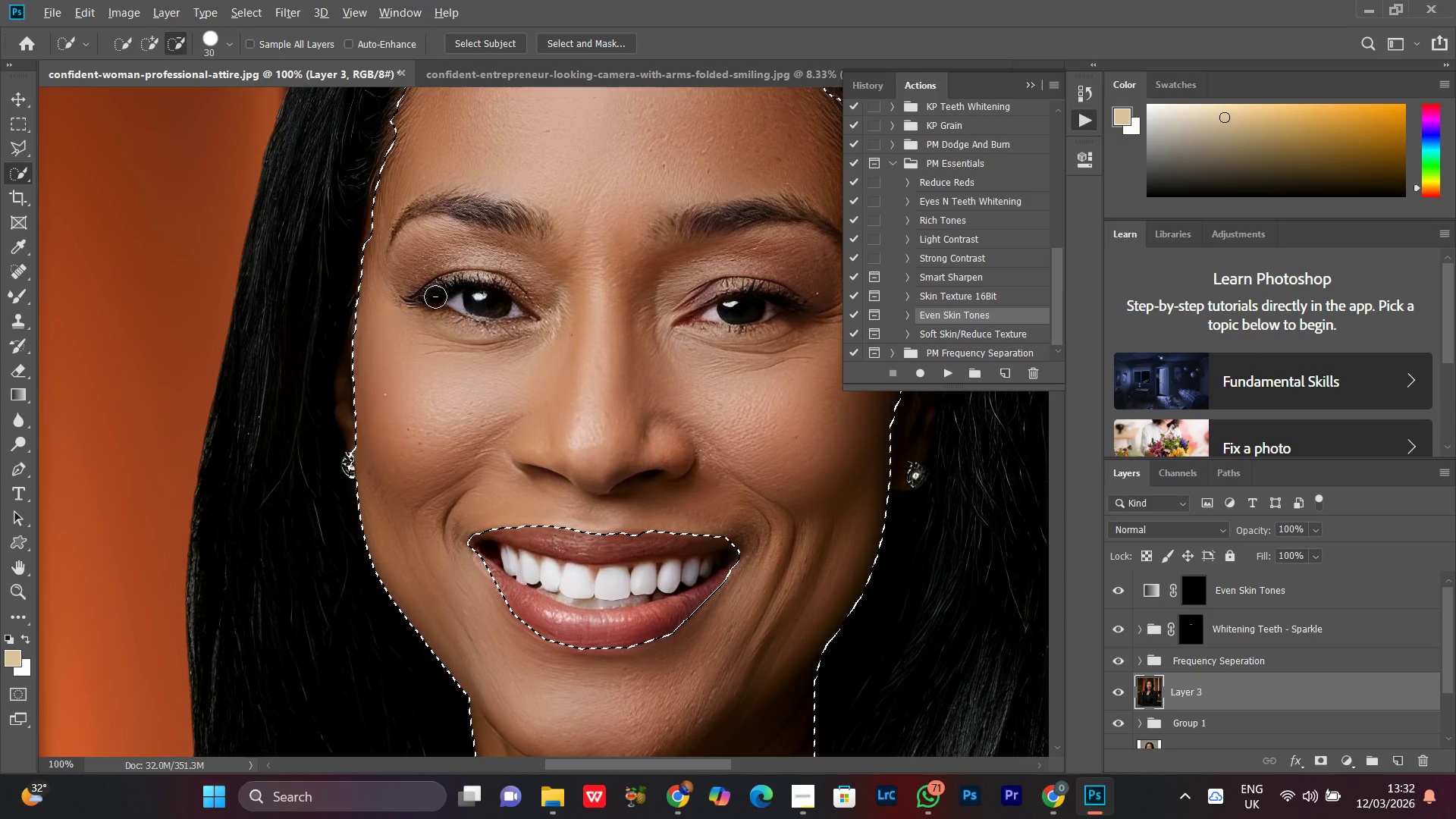 
left_click_drag(start_coordinate=[431, 297], to_coordinate=[462, 295])
 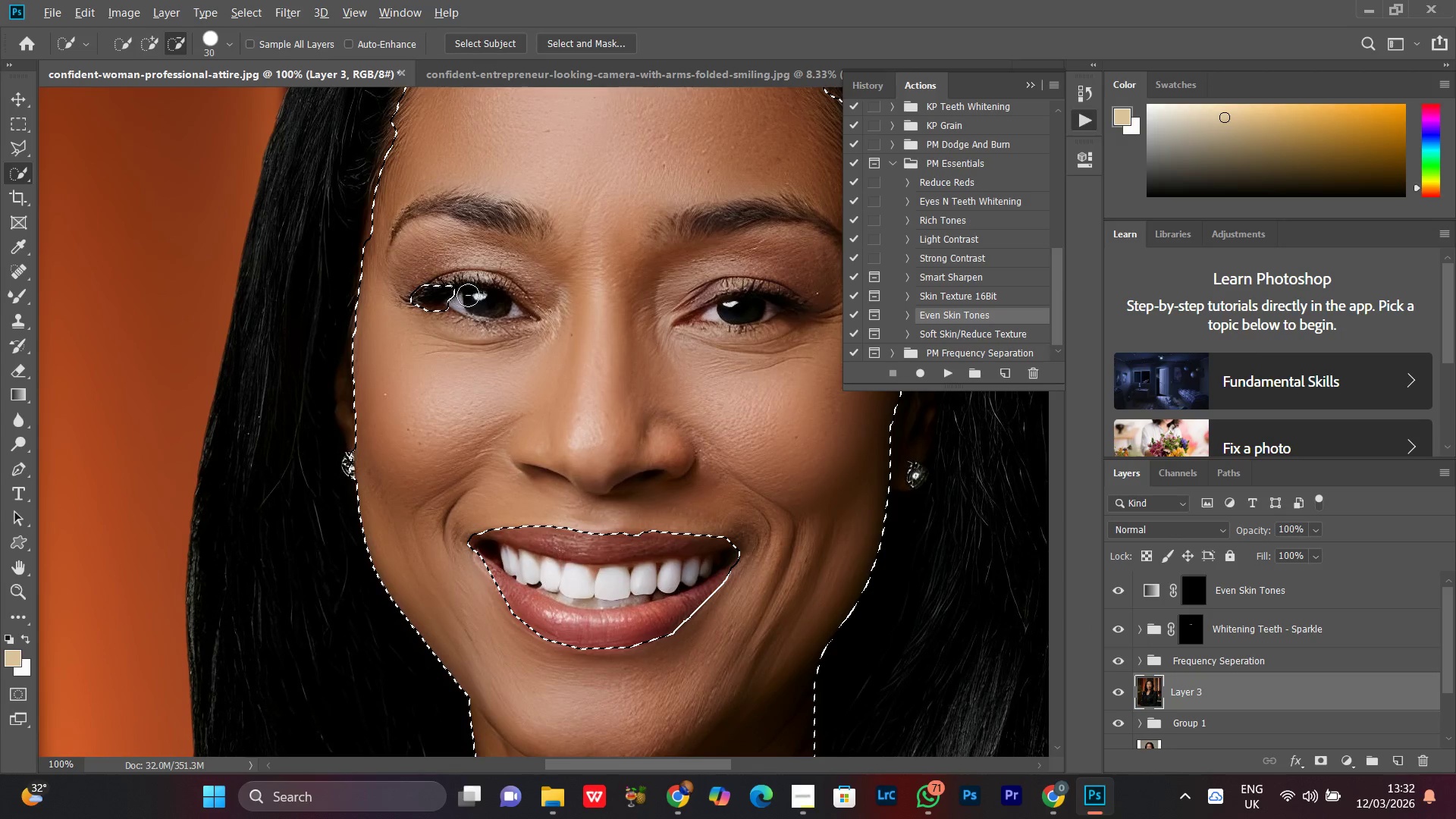 
left_click_drag(start_coordinate=[466, 295], to_coordinate=[519, 308])
 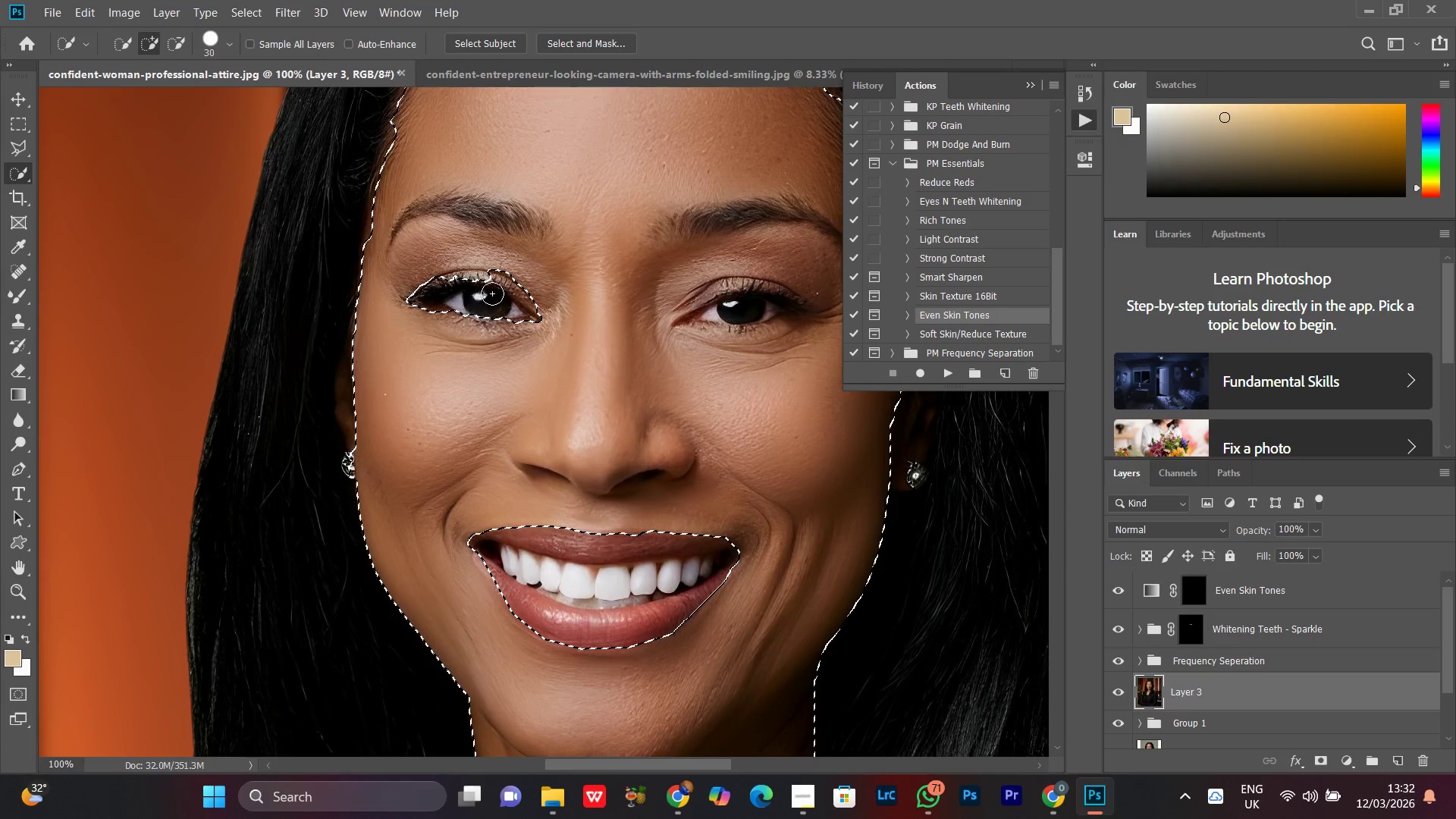 
hold_key(key=AltLeft, duration=0.84)
 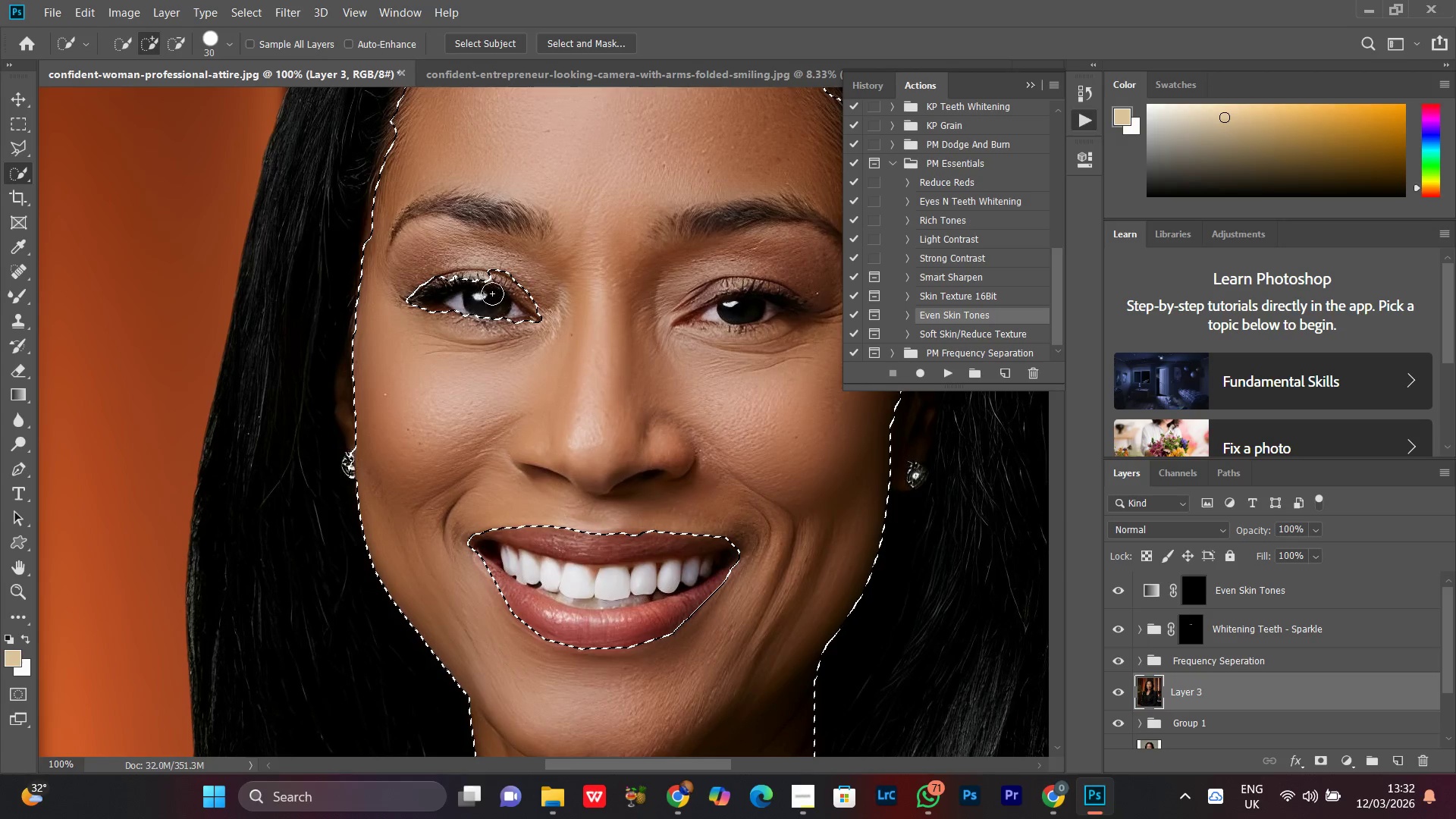 
hold_key(key=AltLeft, duration=0.75)
left_click_drag(start_coordinate=[485, 291], to_coordinate=[478, 290])
 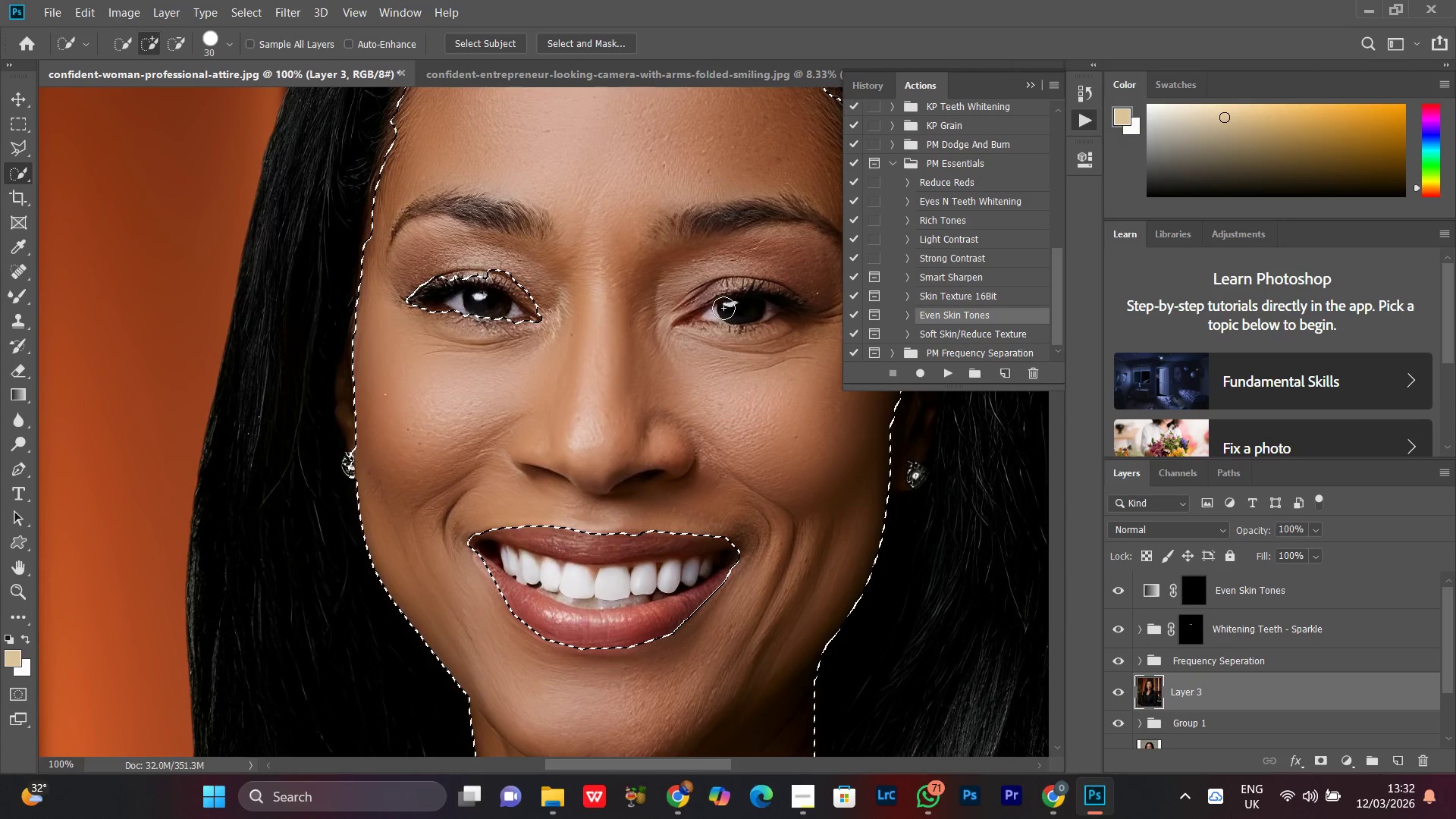 
hold_key(key=AltLeft, duration=1.53)
left_click_drag(start_coordinate=[709, 312], to_coordinate=[746, 307])
 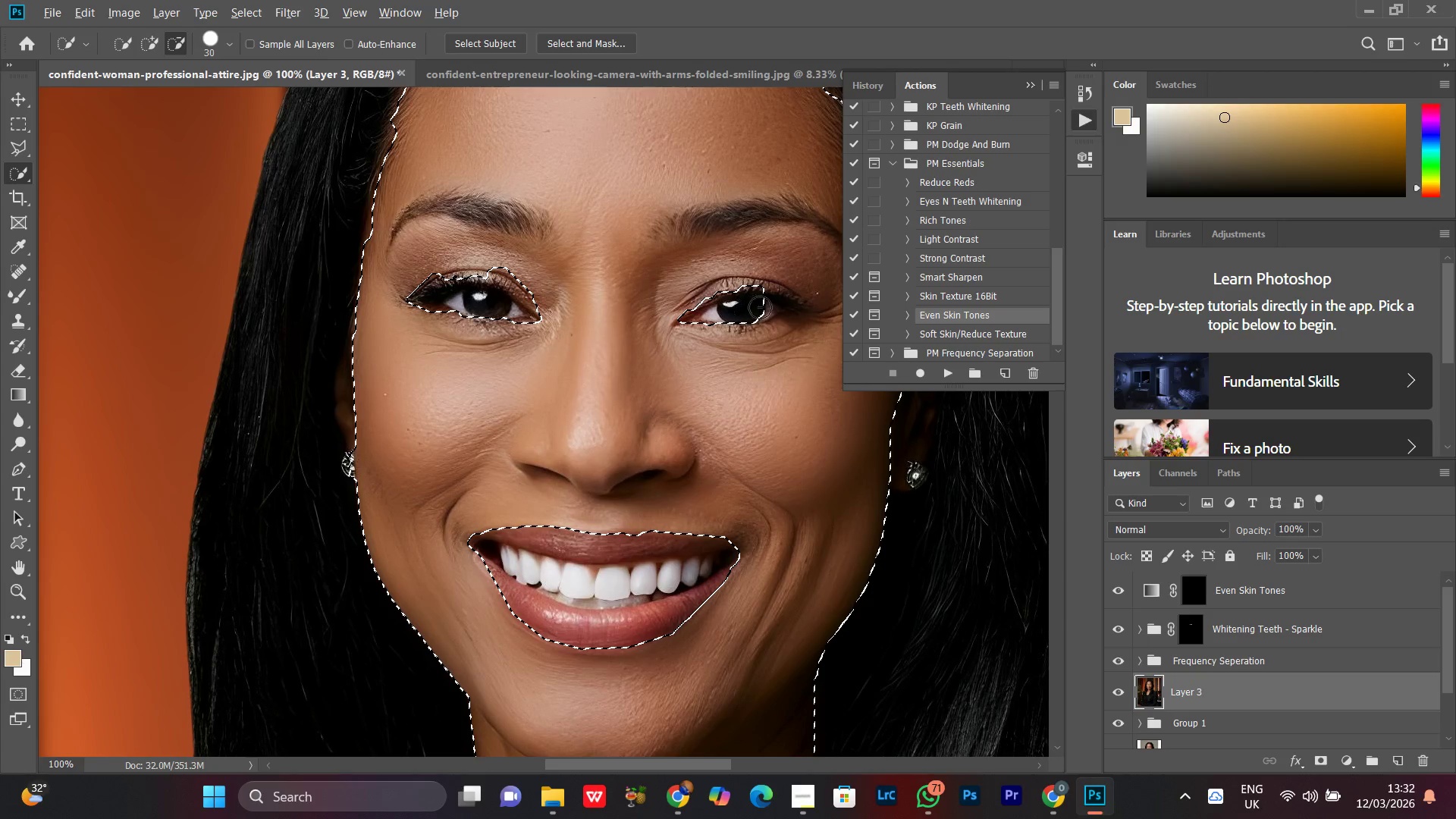 
left_click_drag(start_coordinate=[746, 307], to_coordinate=[752, 307])
 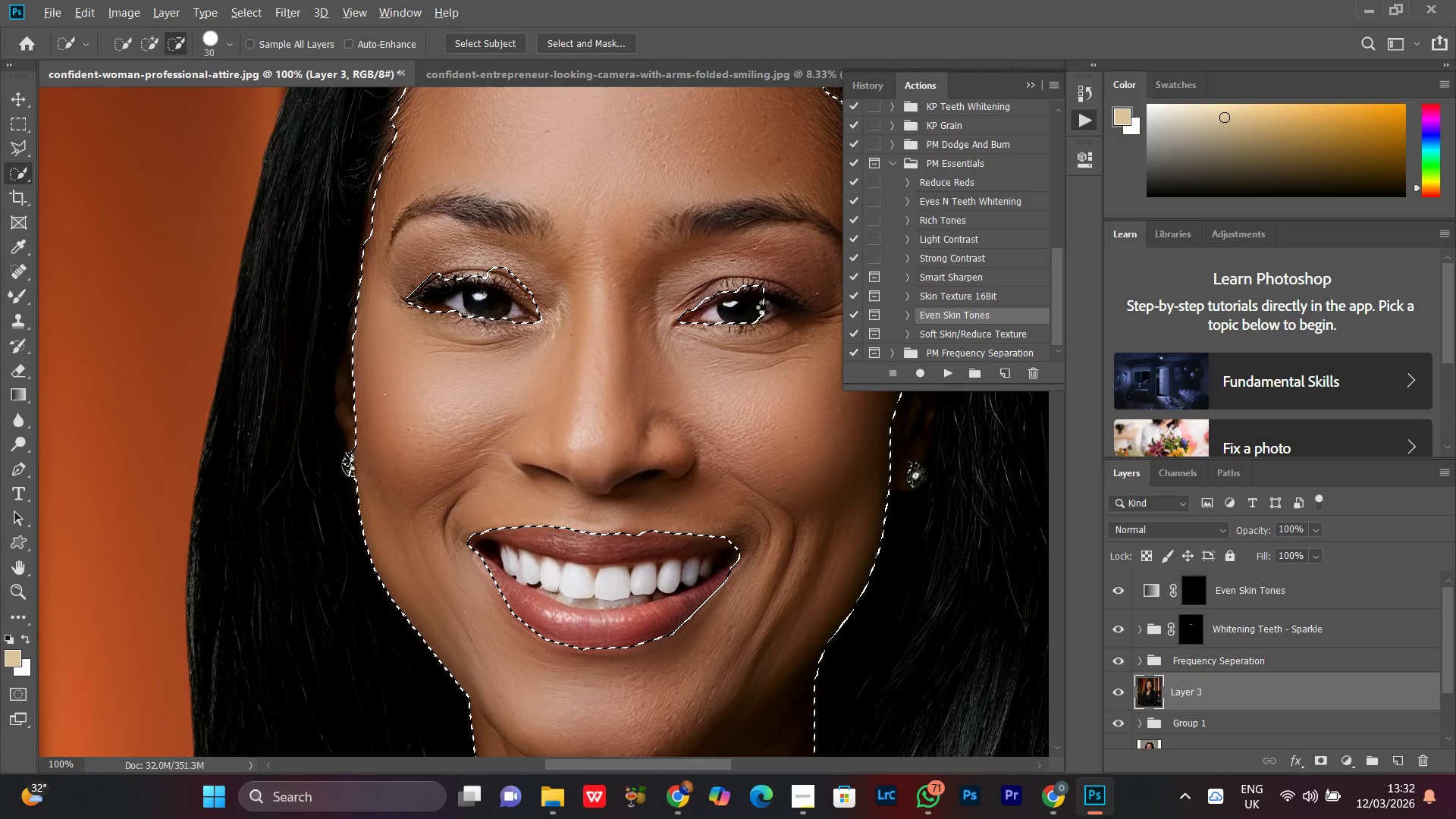 
left_click_drag(start_coordinate=[755, 307], to_coordinate=[793, 307])
 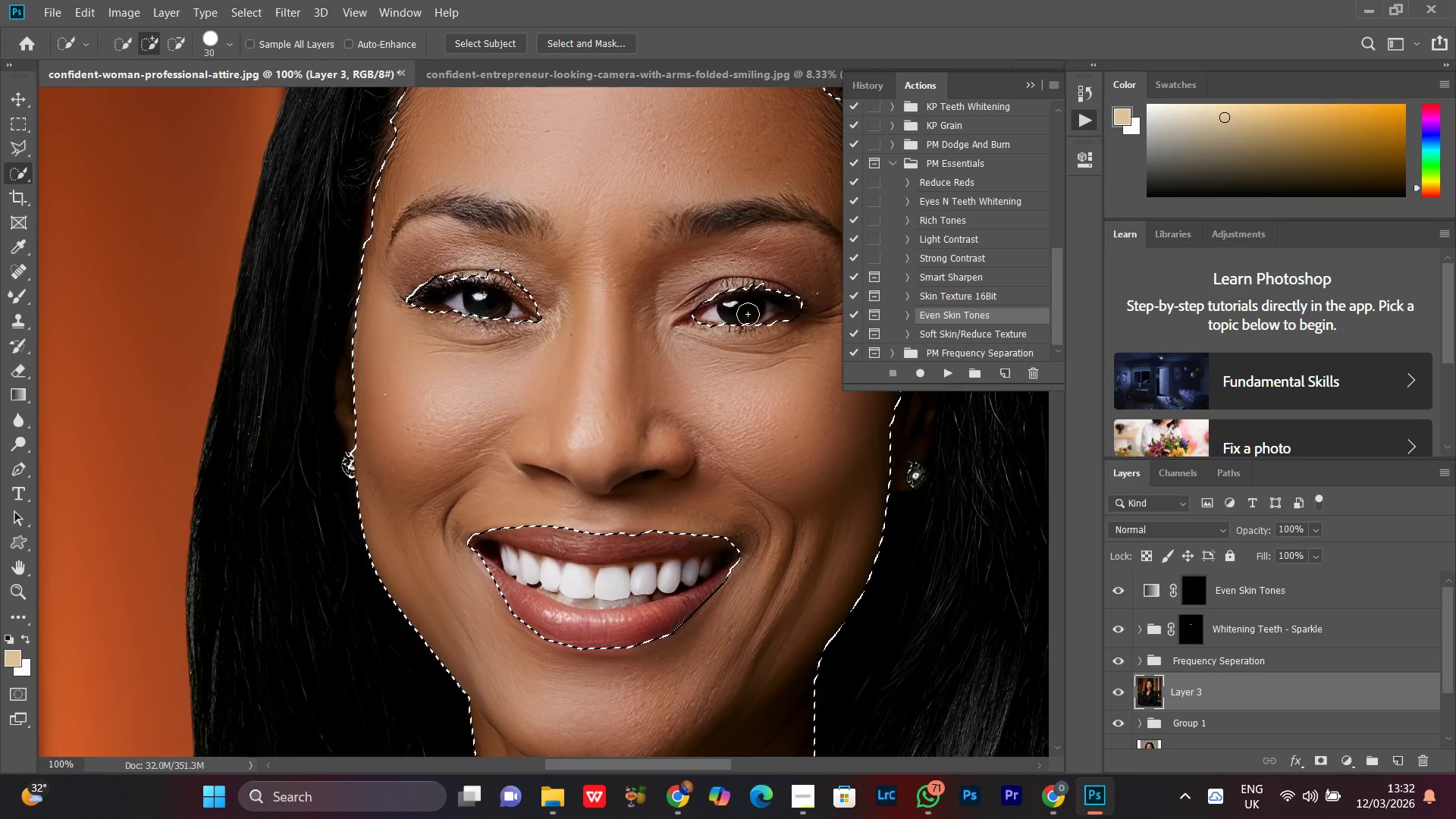 
hold_key(key=AltLeft, duration=0.72)
 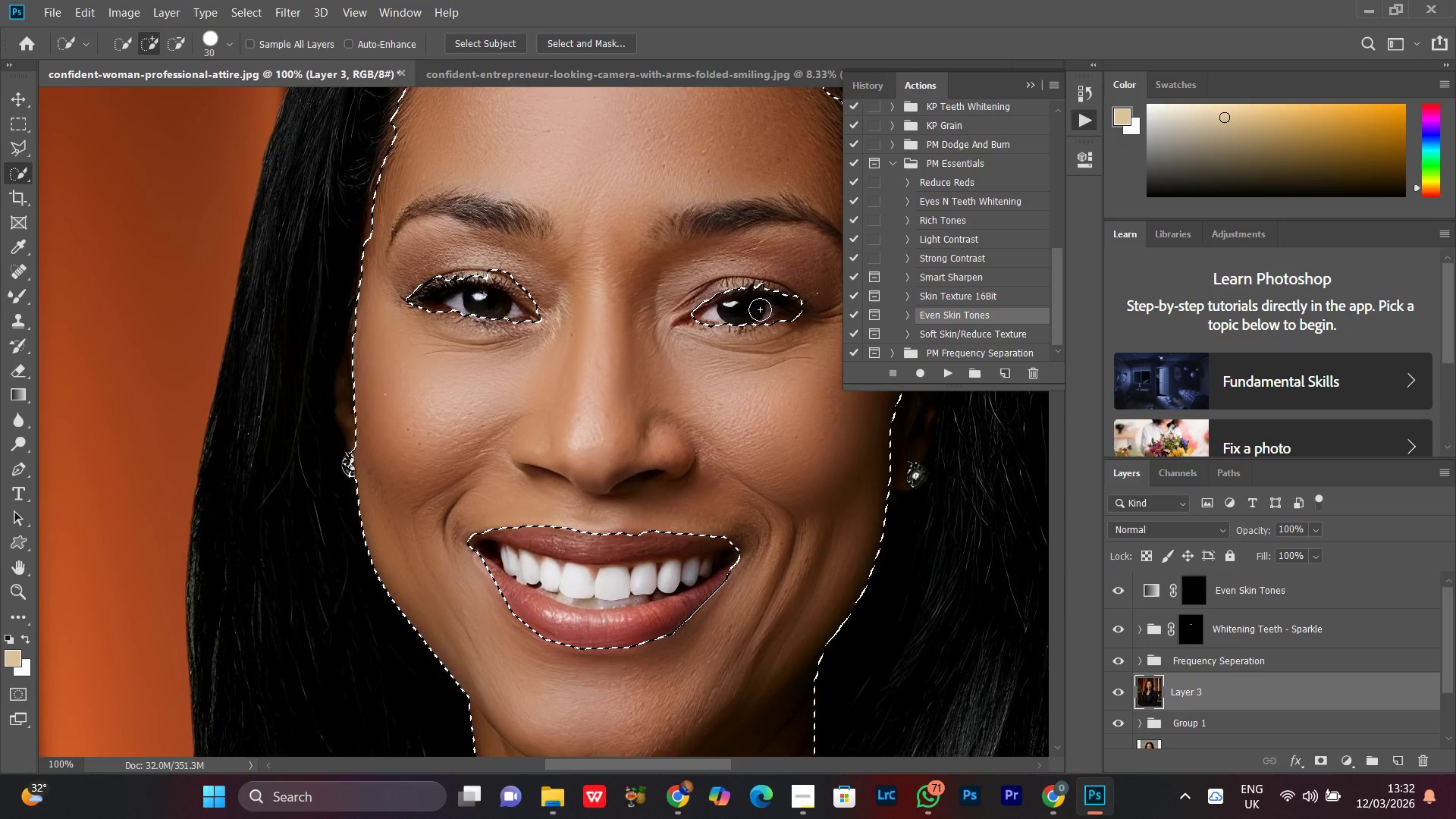 
hold_key(key=Space, duration=1.03)
 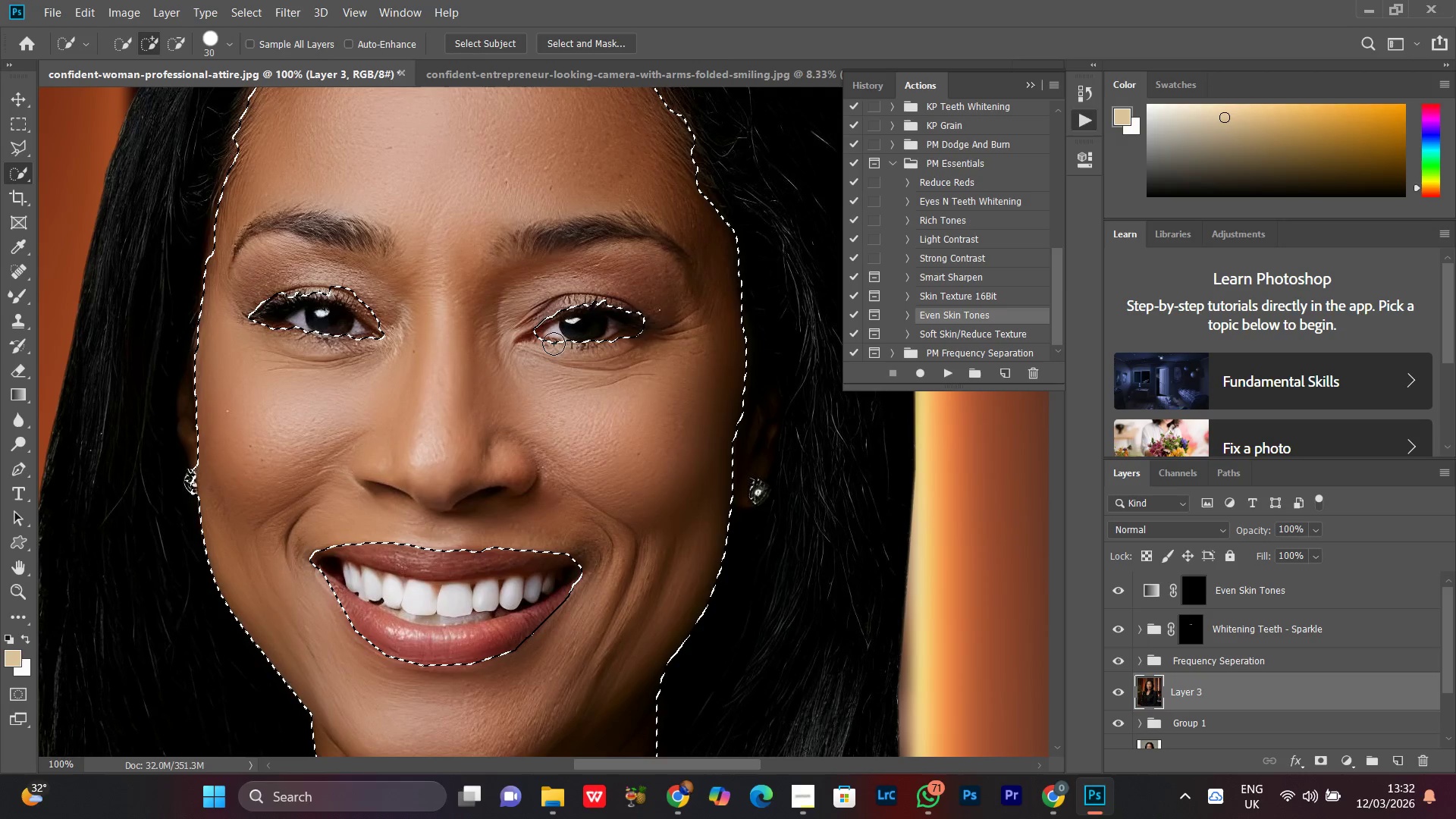 
left_click_drag(start_coordinate=[704, 327], to_coordinate=[547, 344])
 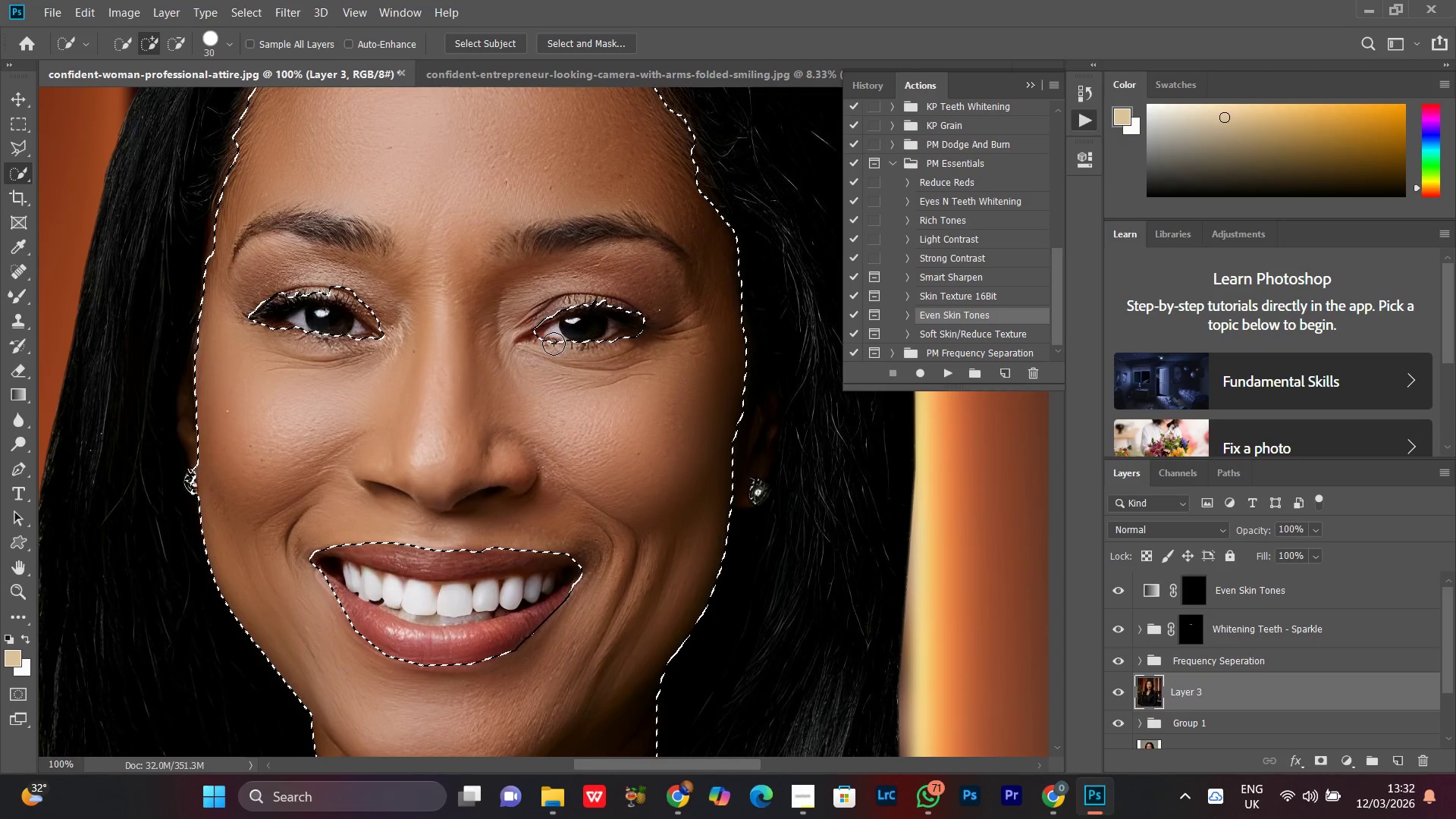 
wait(10.44)
 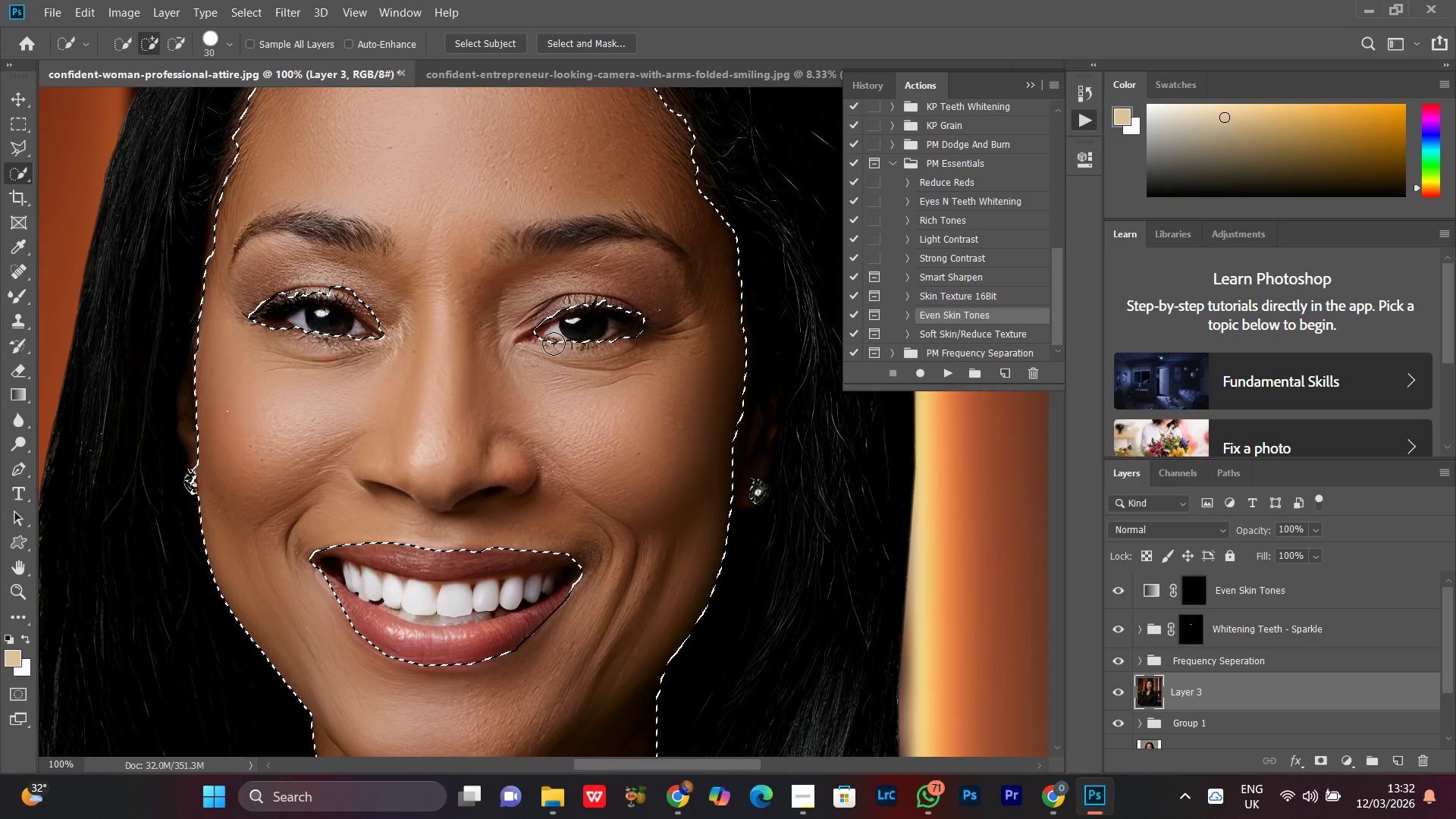 
hold_key(key=Space, duration=1.08)
 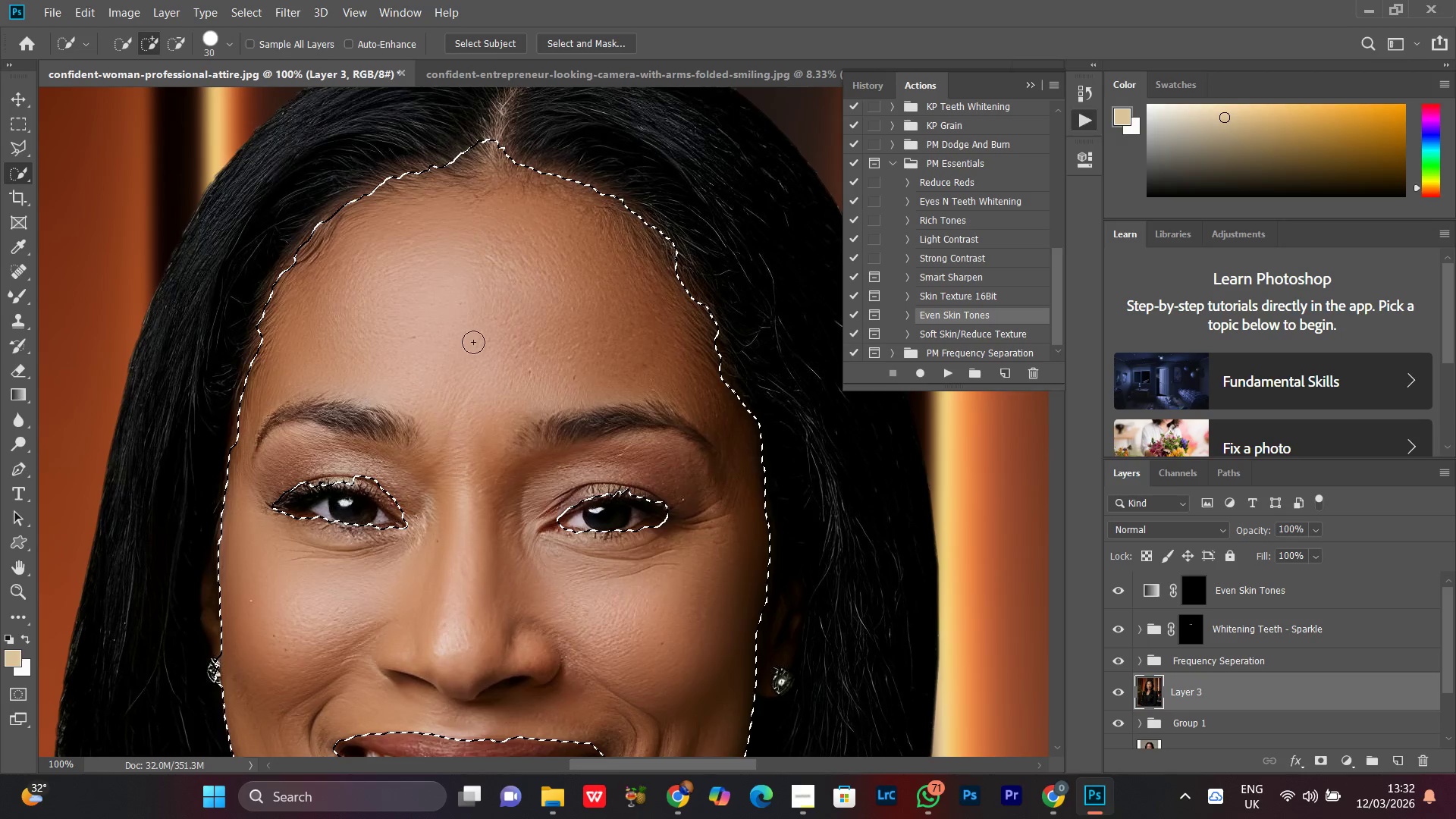 
left_click_drag(start_coordinate=[433, 224], to_coordinate=[457, 414])
 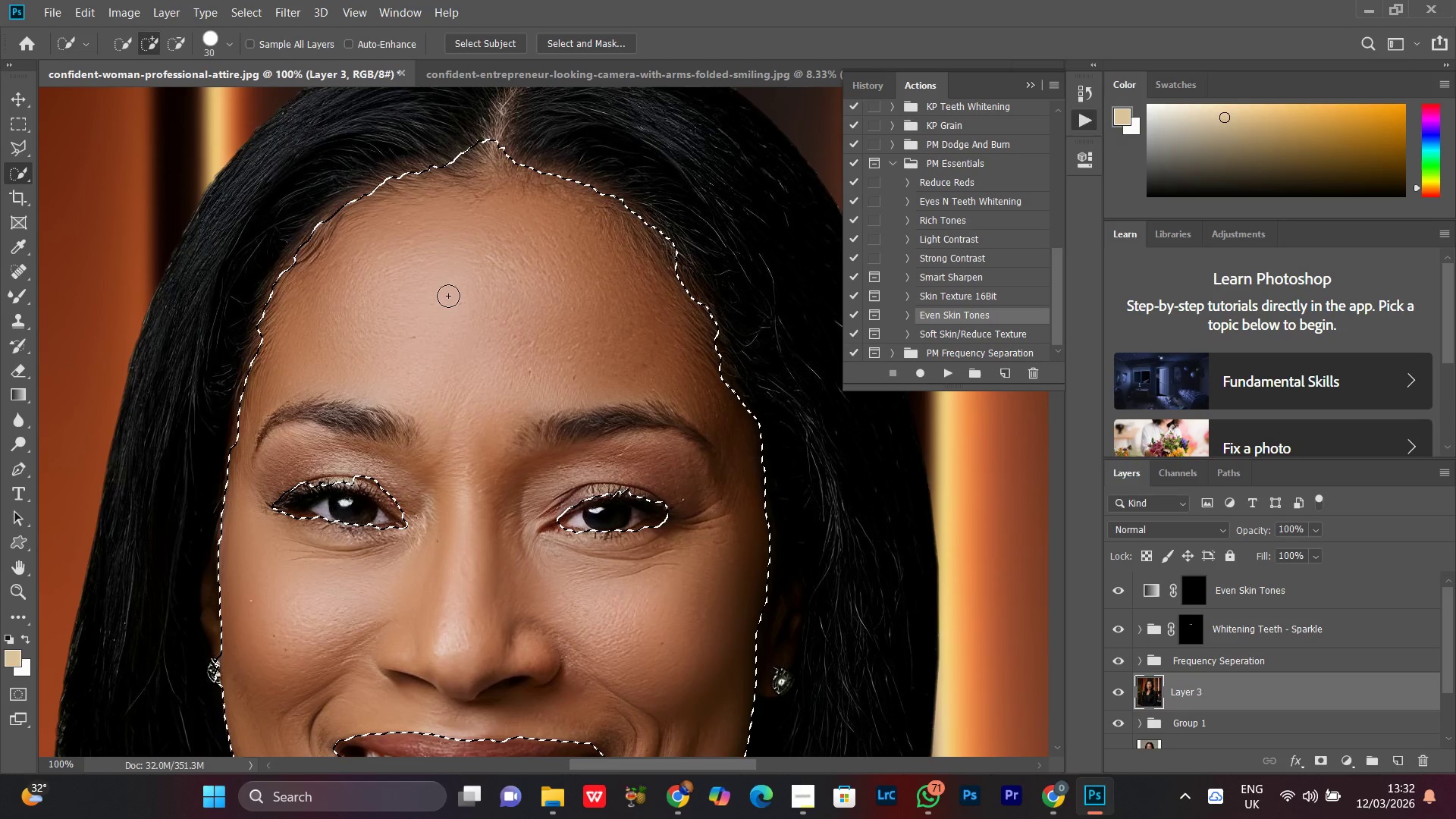 
hold_key(key=Space, duration=1.51)
 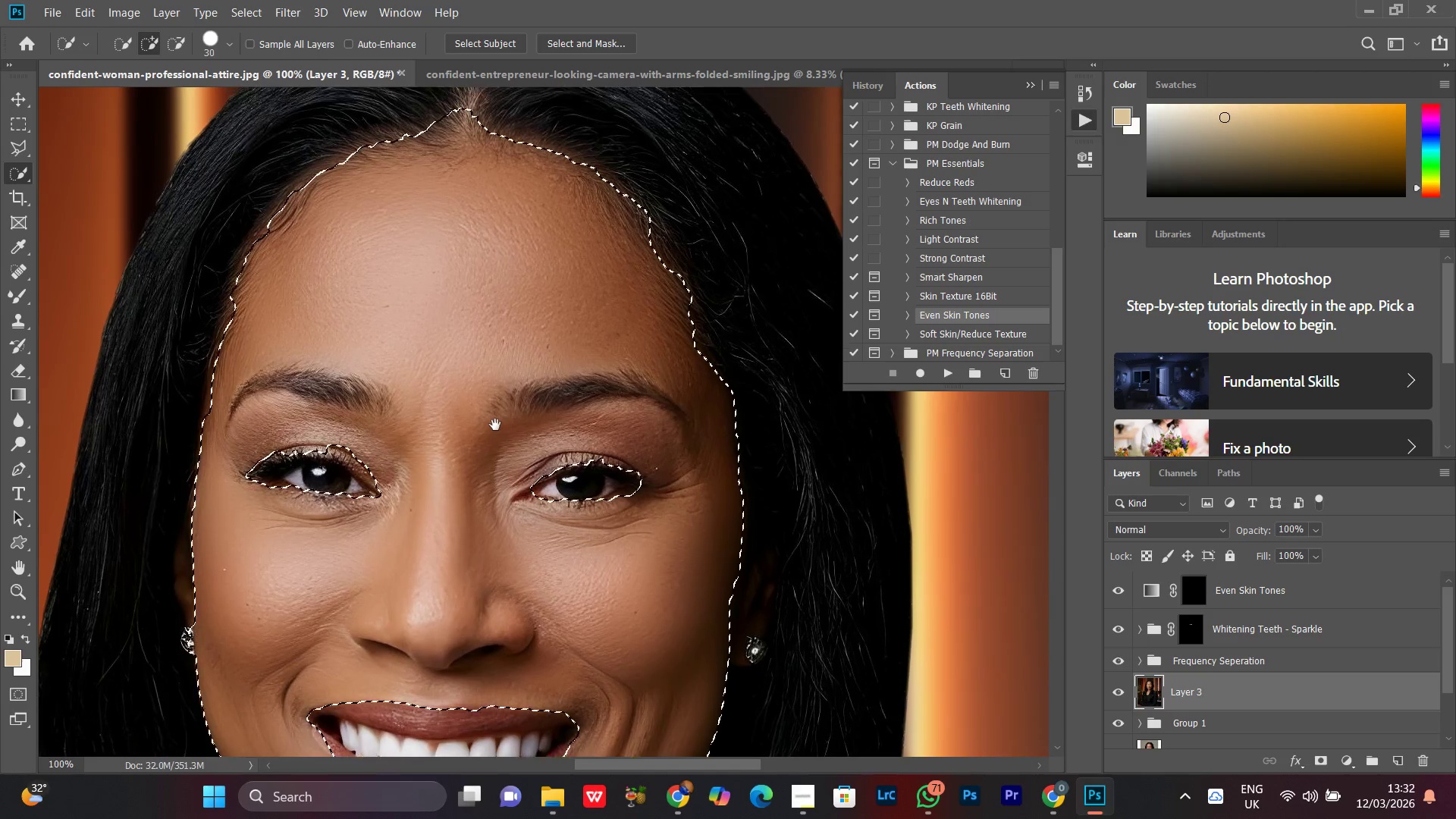 
left_click_drag(start_coordinate=[486, 447], to_coordinate=[480, 394])
 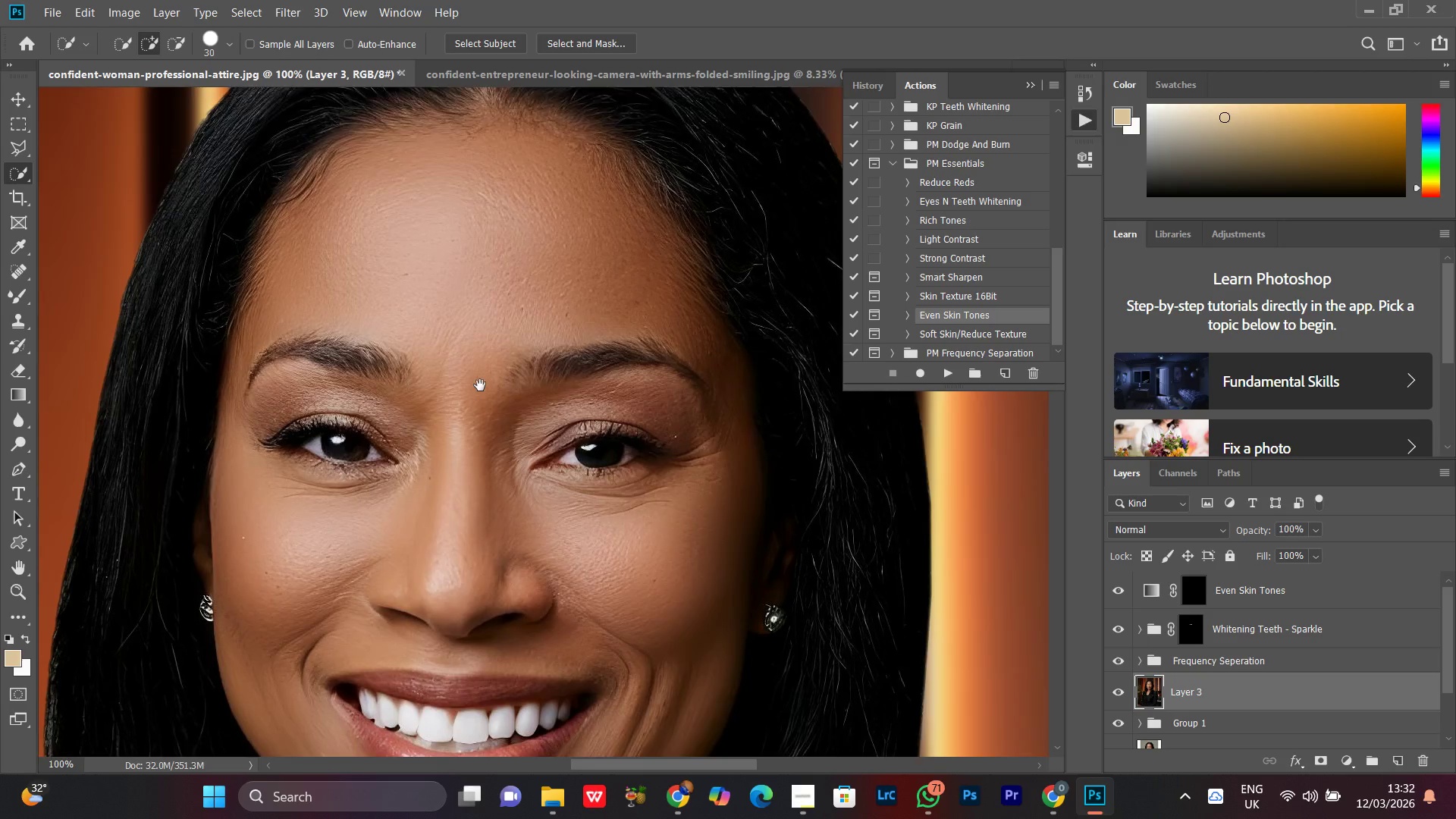 
left_click_drag(start_coordinate=[480, 389], to_coordinate=[480, 381])
 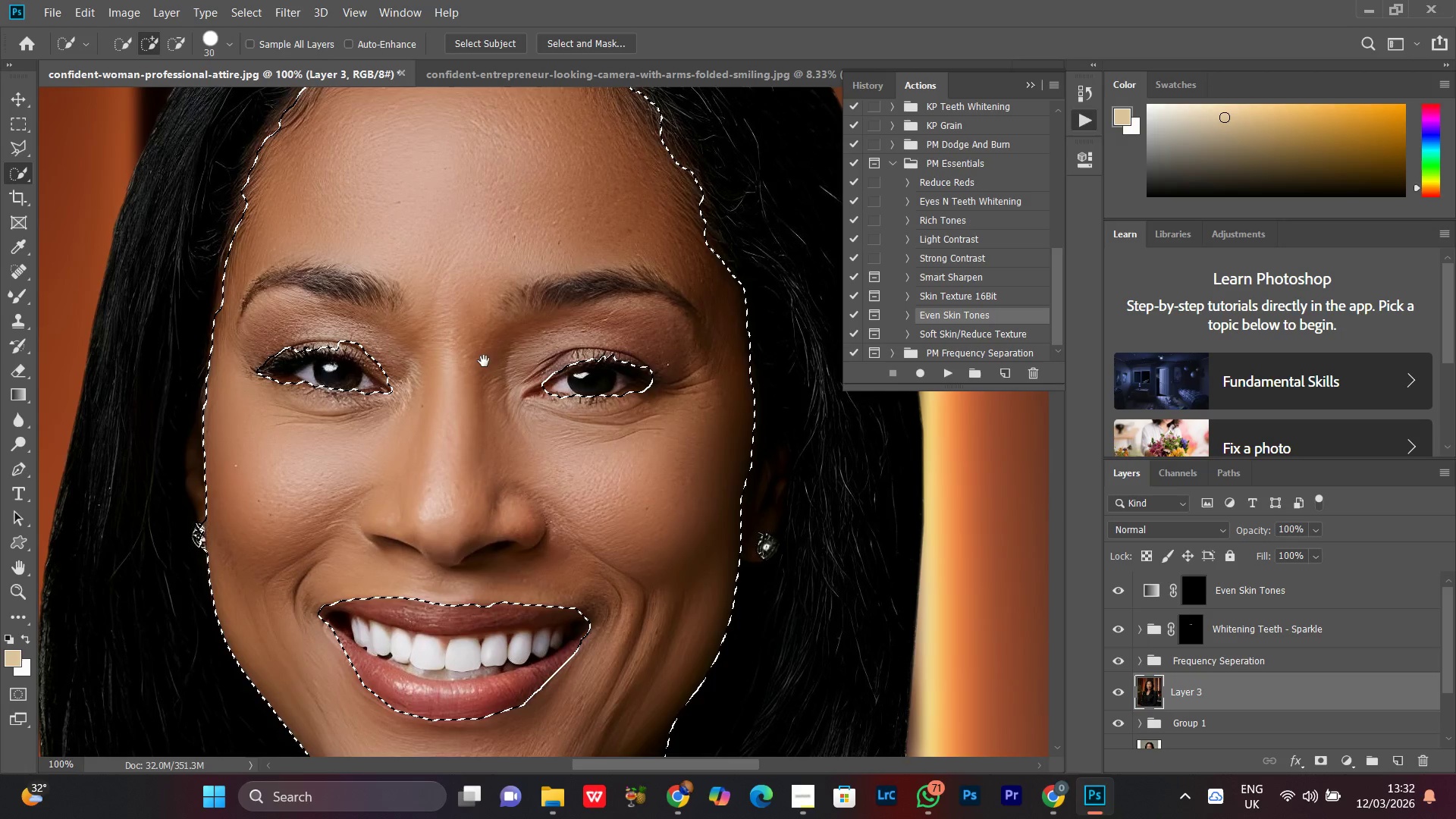 
left_click_drag(start_coordinate=[484, 361], to_coordinate=[479, 412])
 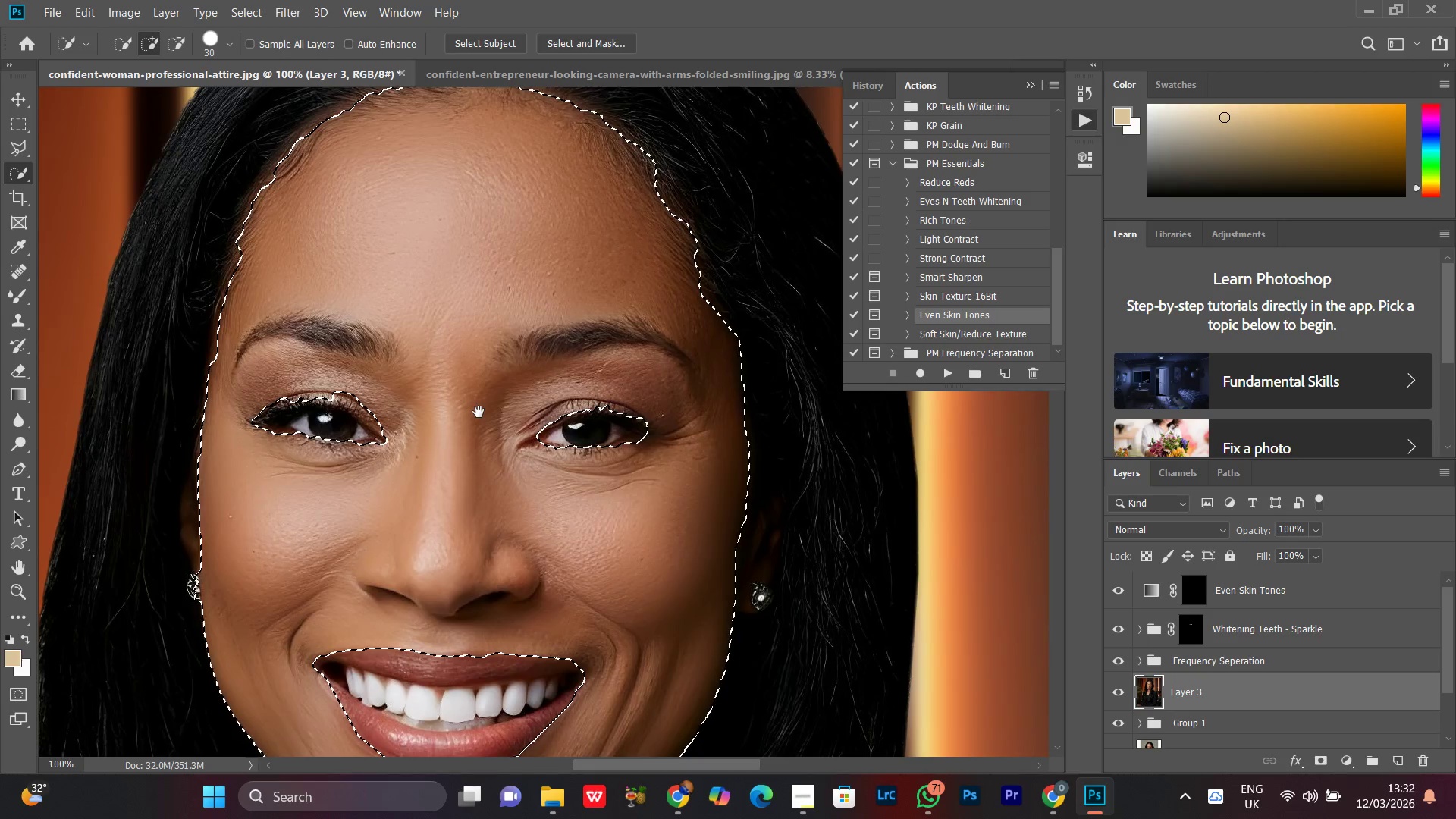 
hold_key(key=Space, duration=0.84)
 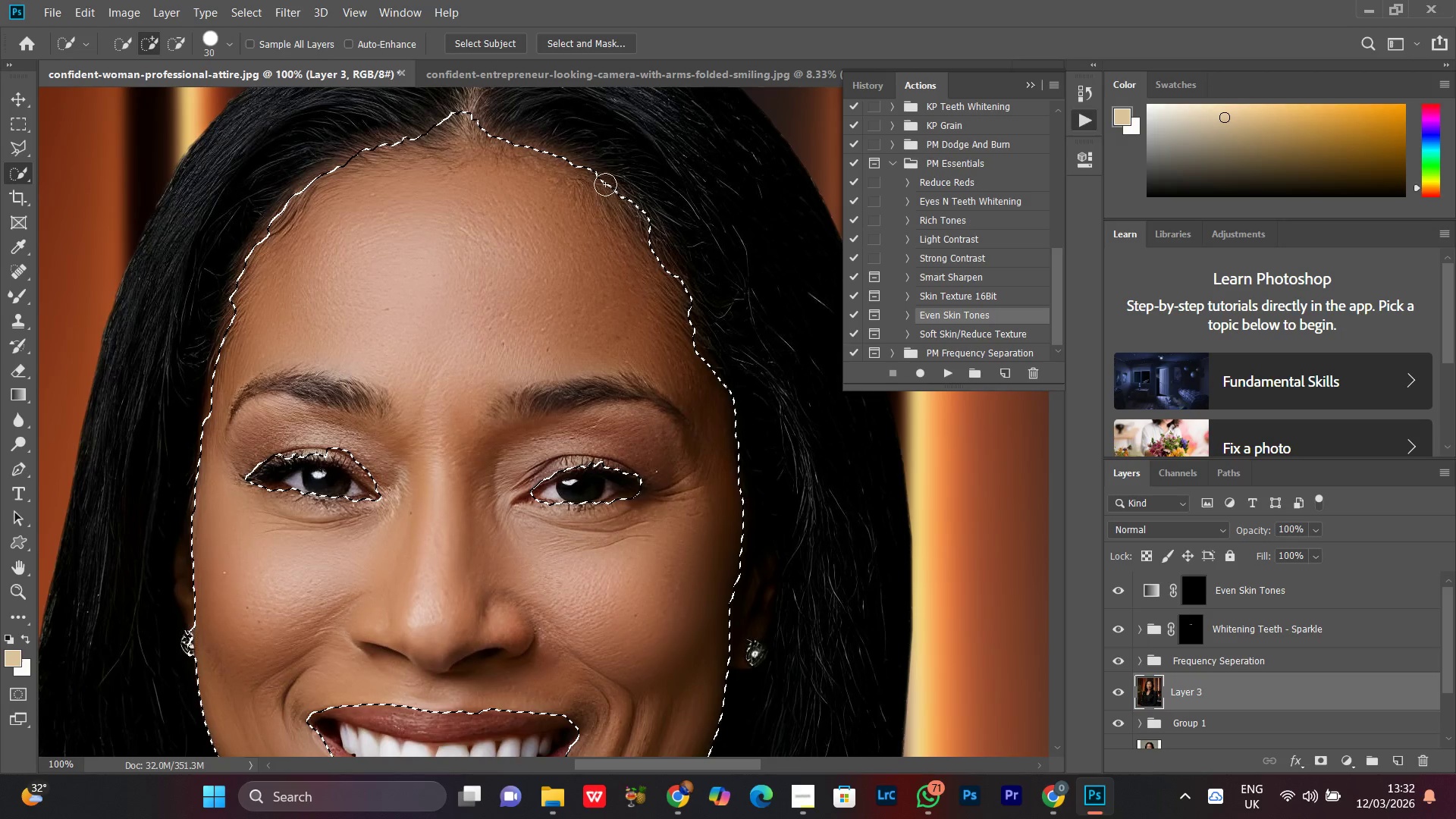 
left_click_drag(start_coordinate=[501, 369], to_coordinate=[495, 425])
 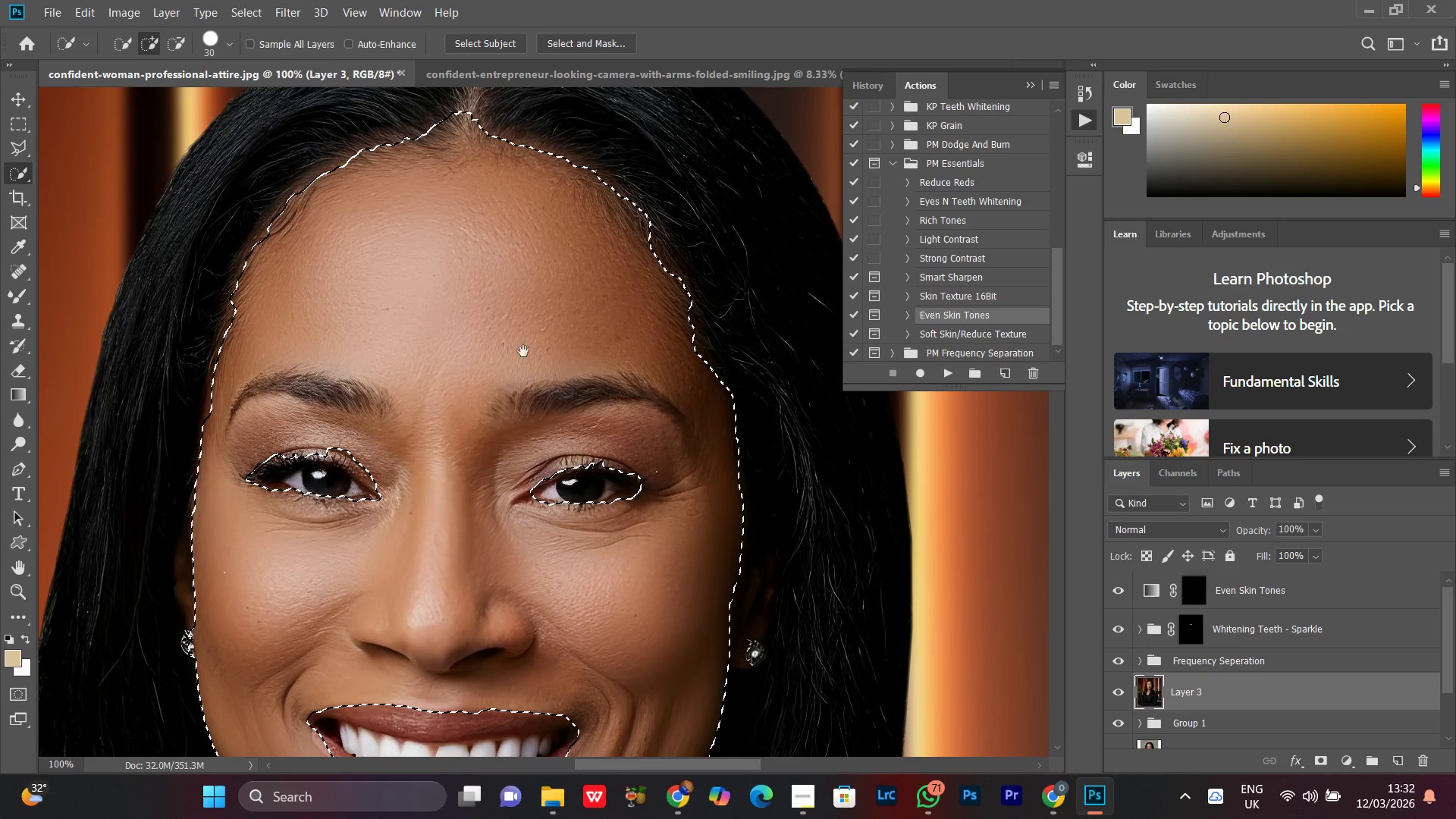 
hold_key(key=Space, duration=22.12)
 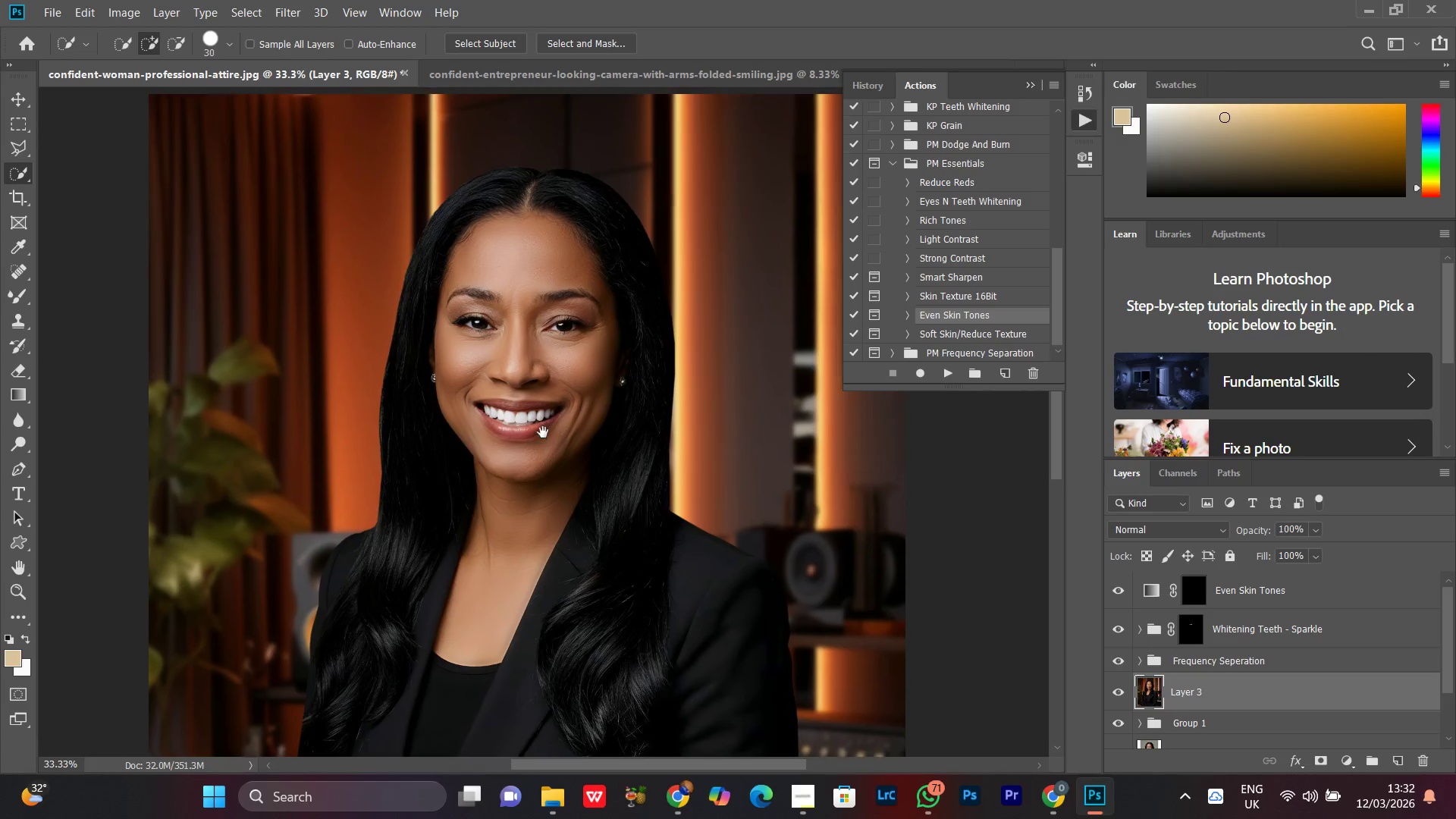 
left_click_drag(start_coordinate=[595, 177], to_coordinate=[595, 171])
 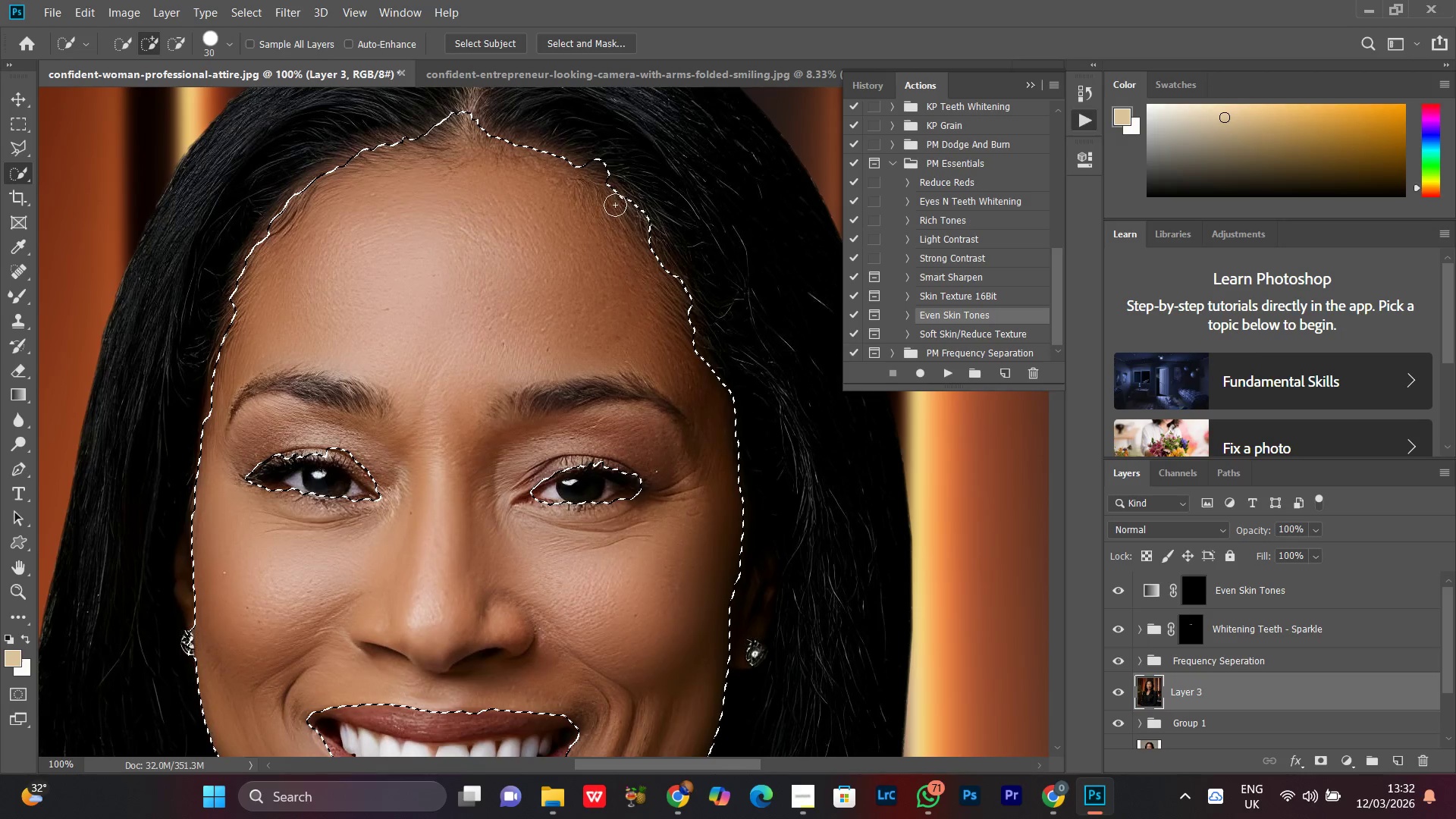 
left_click_drag(start_coordinate=[615, 202], to_coordinate=[620, 190])
 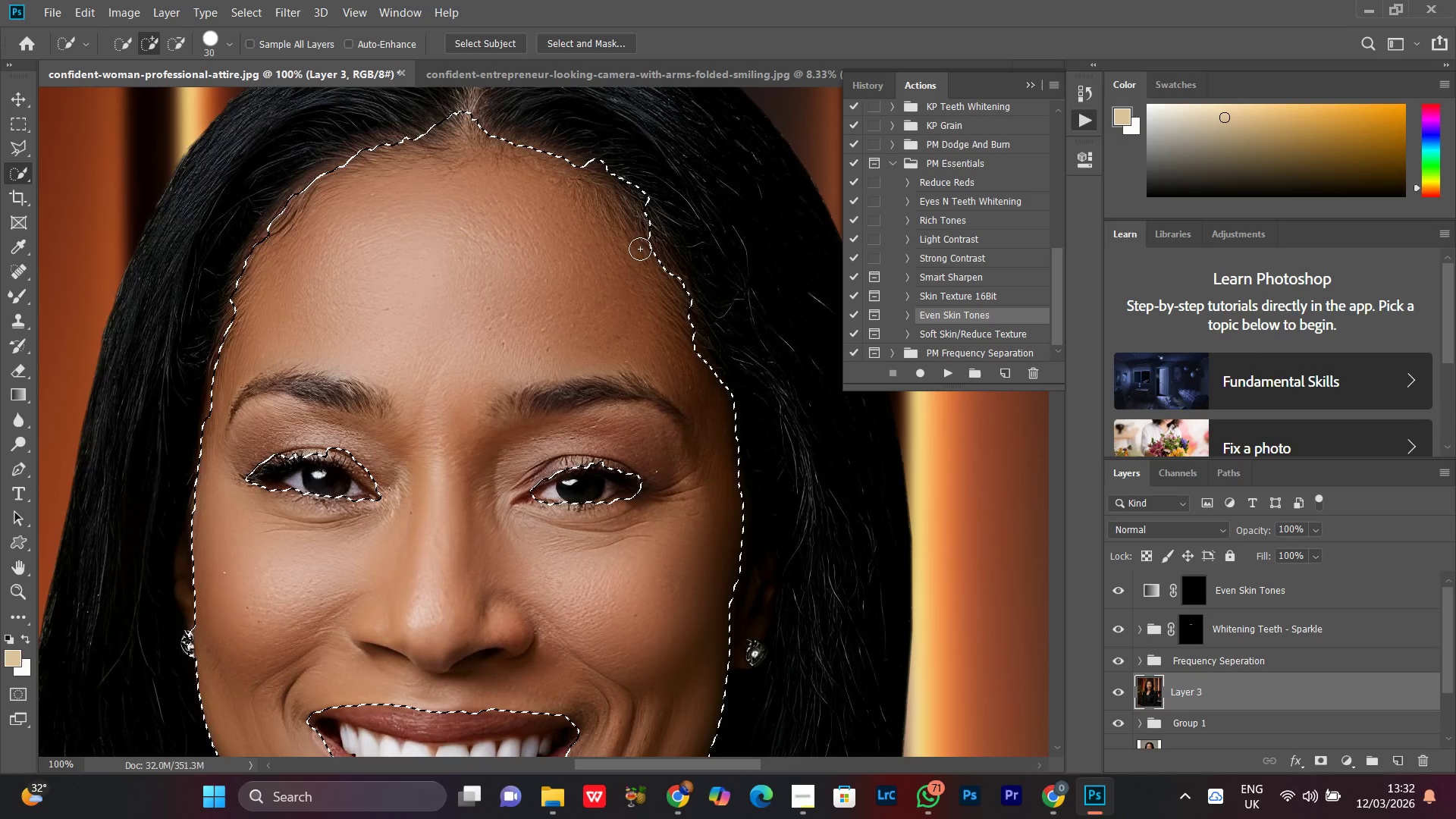 
left_click_drag(start_coordinate=[640, 243], to_coordinate=[658, 213])
 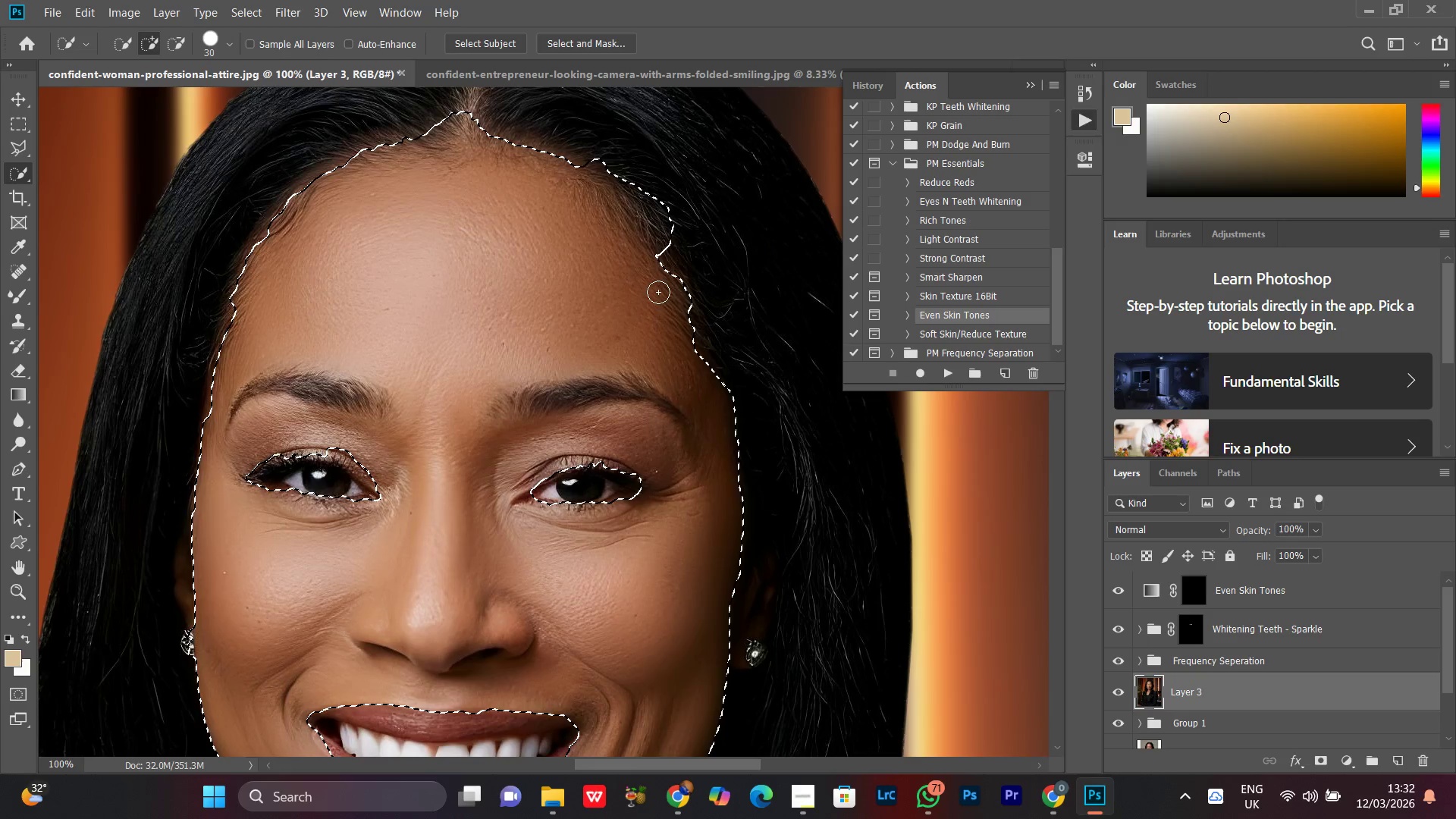 
left_click_drag(start_coordinate=[657, 289], to_coordinate=[672, 253])
 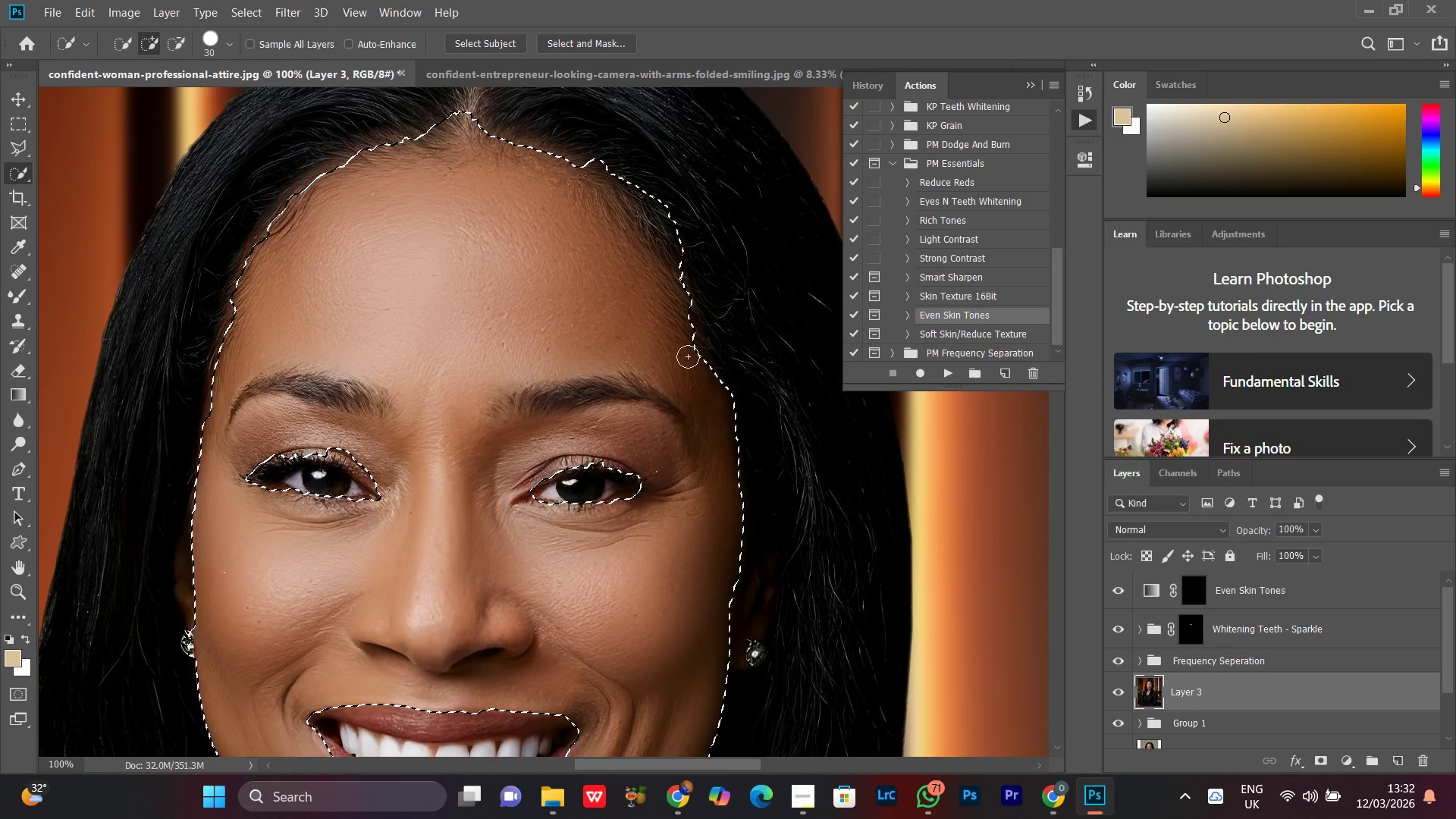 
left_click_drag(start_coordinate=[686, 344], to_coordinate=[682, 321])
 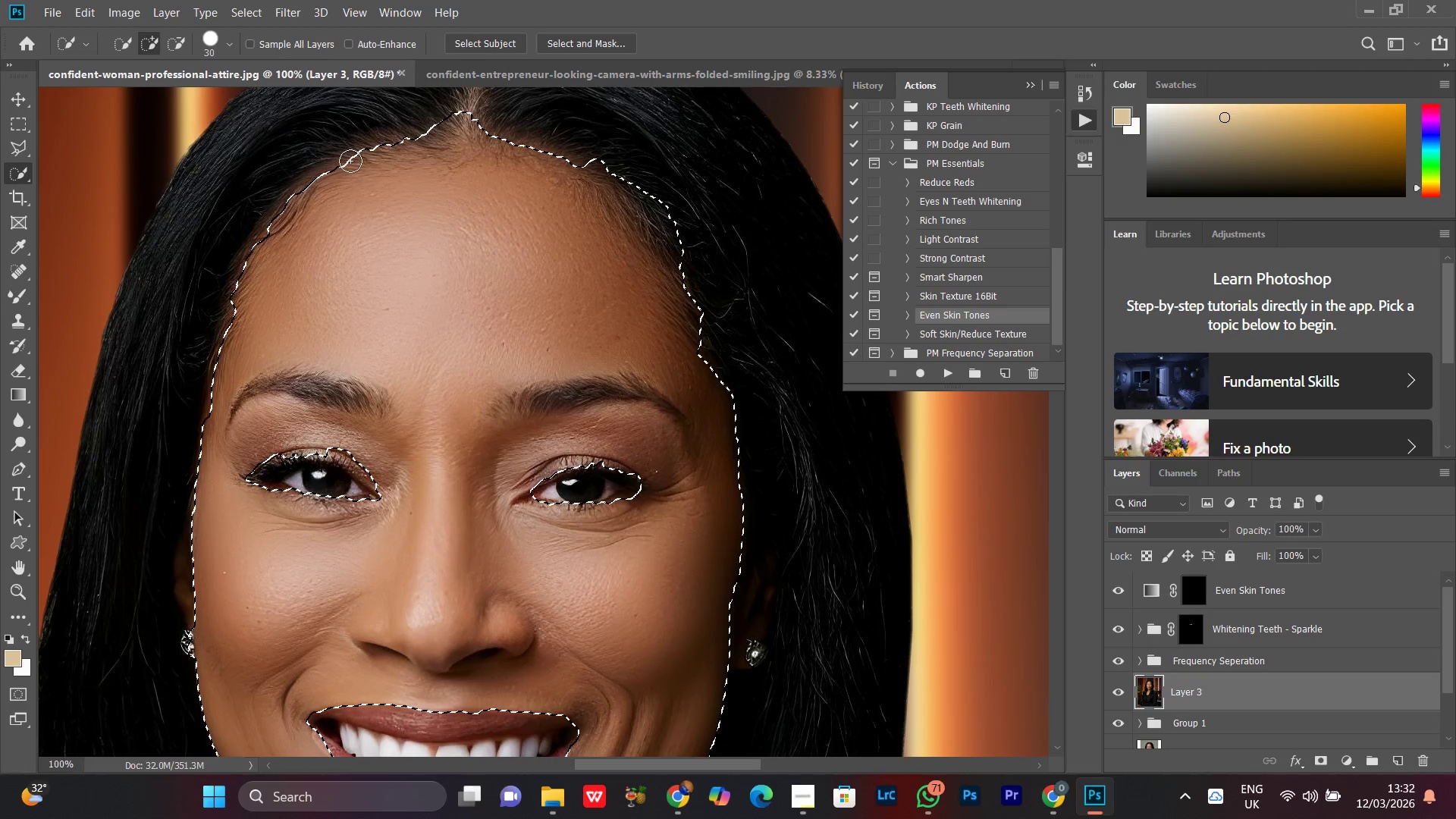 
left_click_drag(start_coordinate=[350, 161], to_coordinate=[350, 146])
 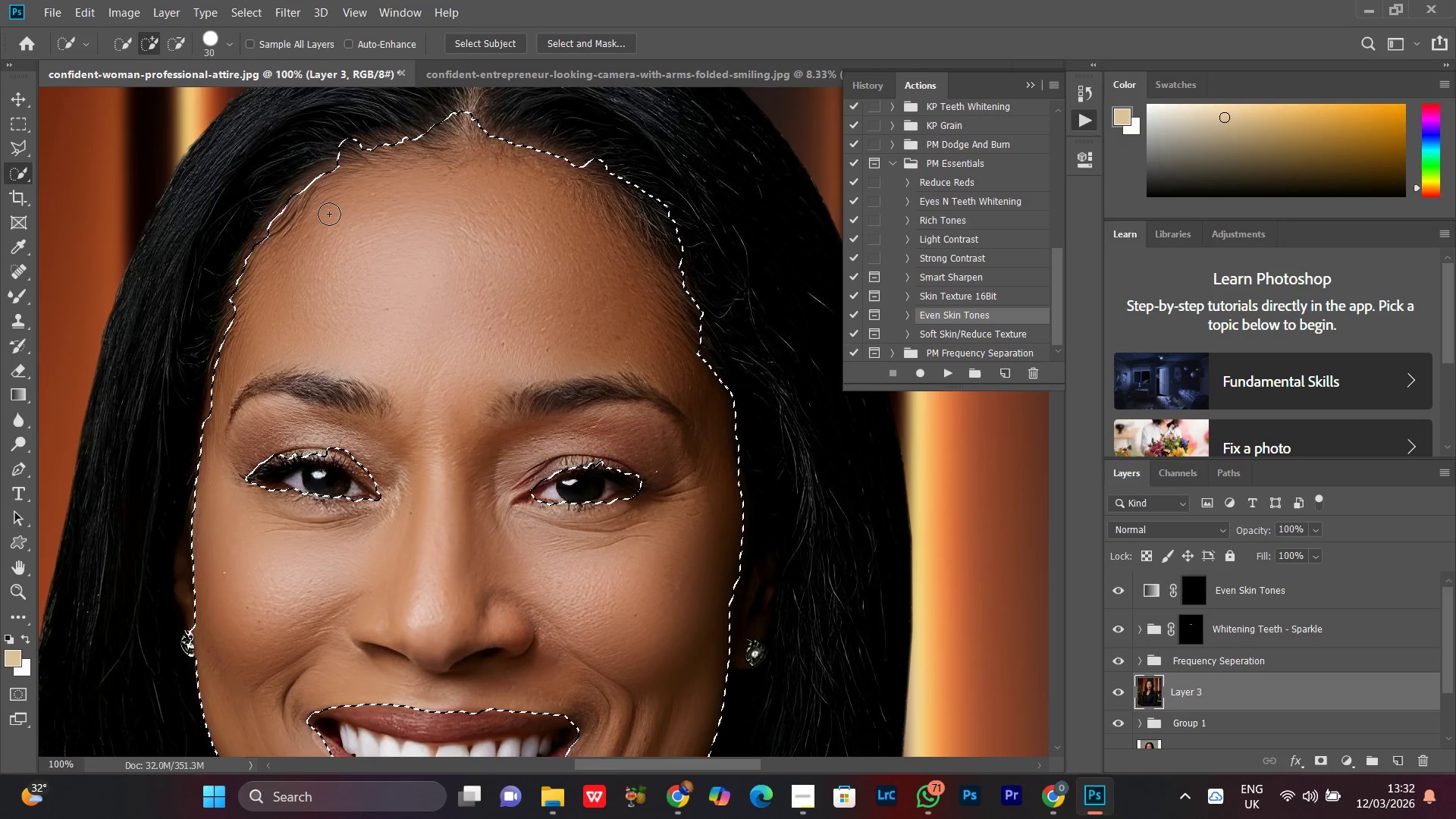 
left_click_drag(start_coordinate=[310, 196], to_coordinate=[308, 179])
 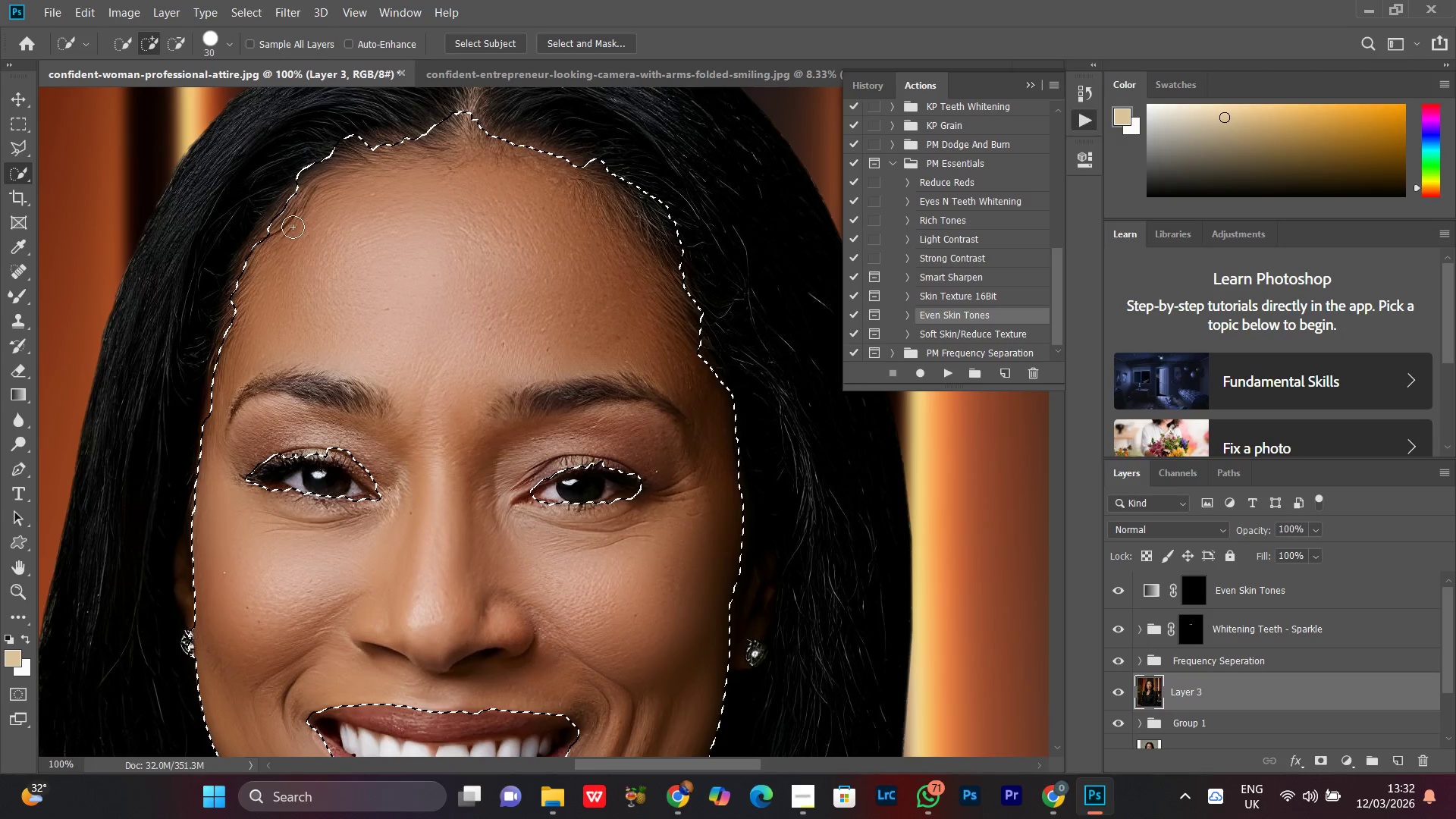 
left_click_drag(start_coordinate=[290, 224], to_coordinate=[283, 207])
 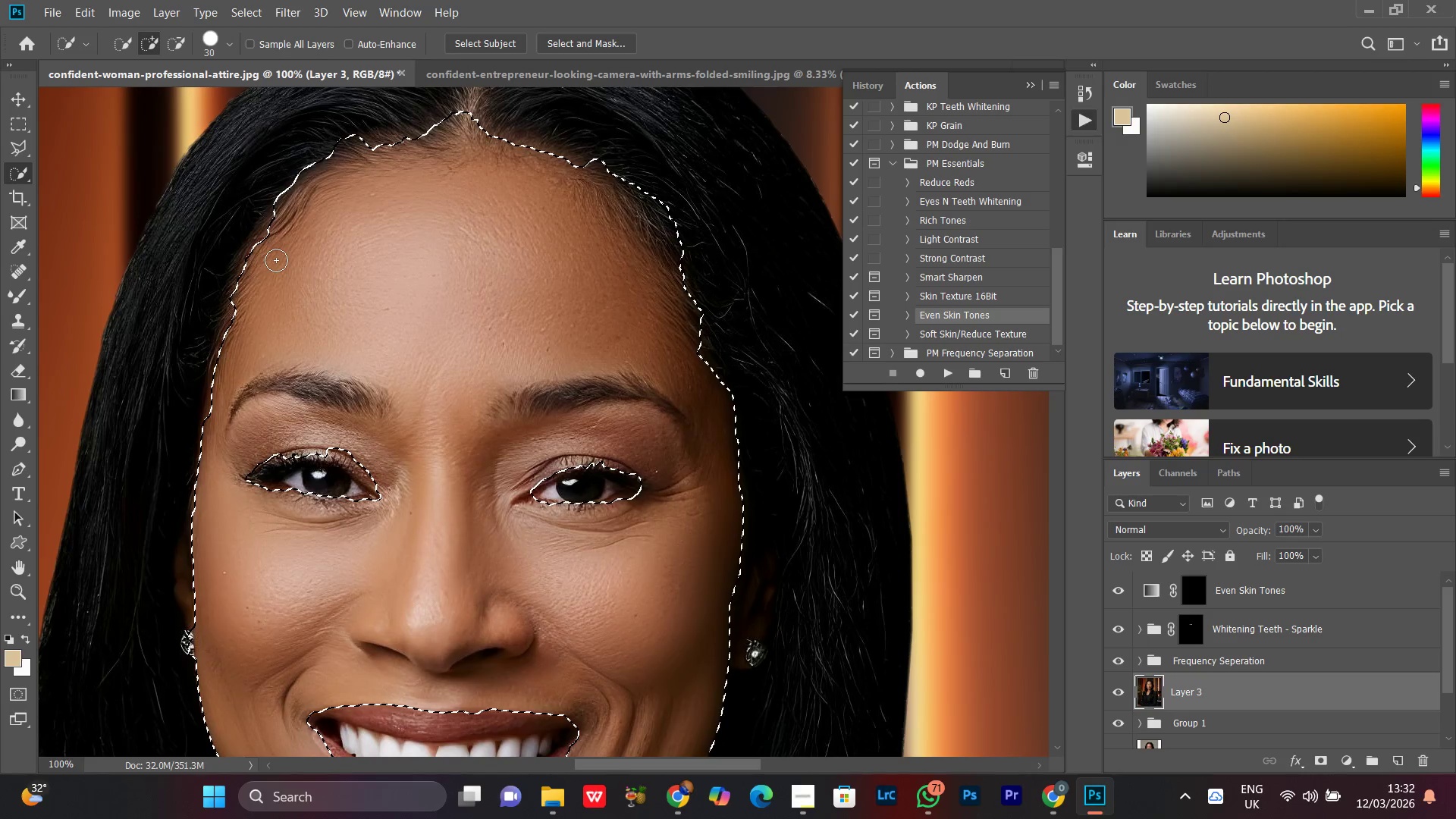 
left_click_drag(start_coordinate=[265, 255], to_coordinate=[264, 234])
 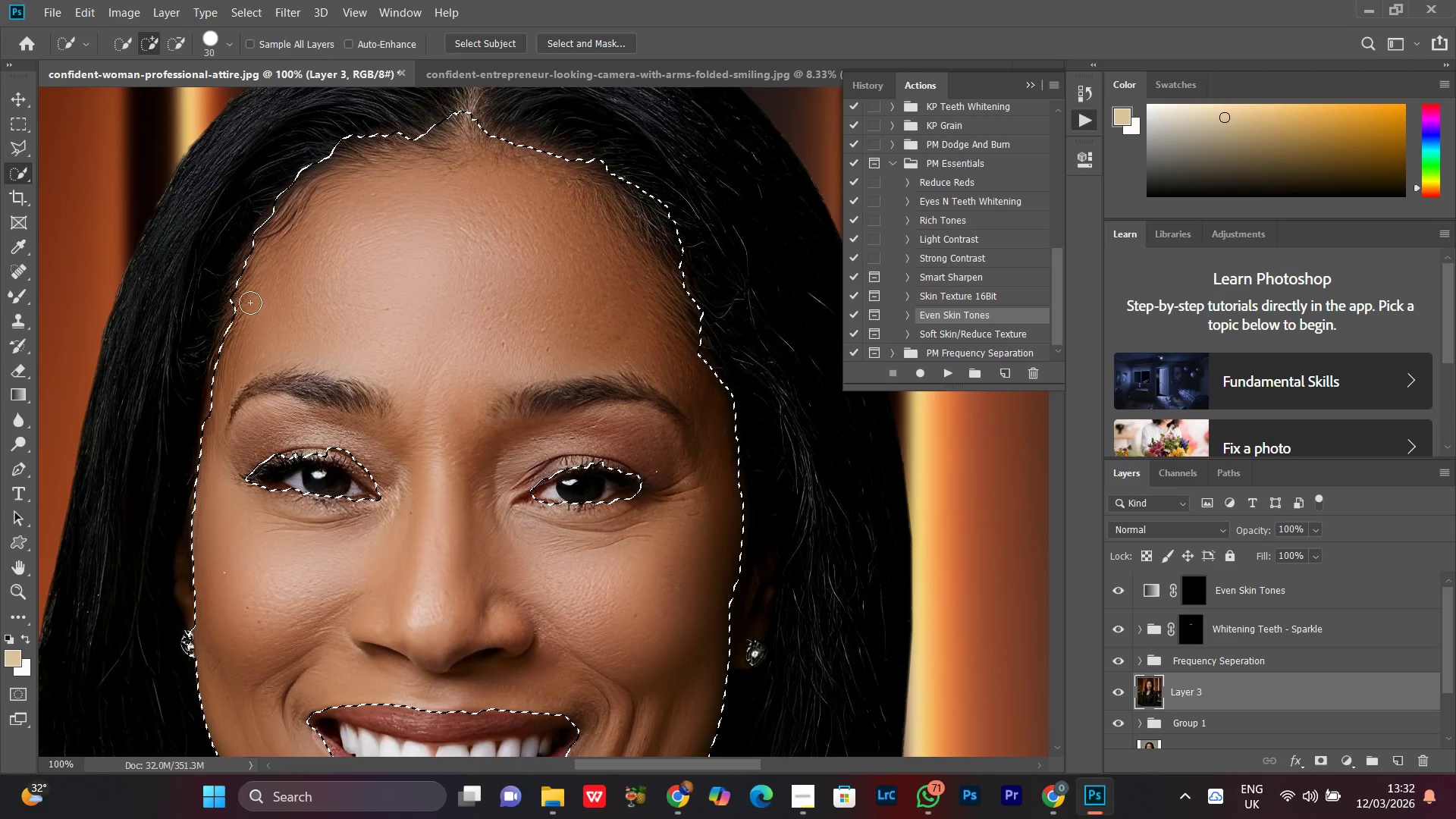 
left_click_drag(start_coordinate=[246, 297], to_coordinate=[242, 274])
 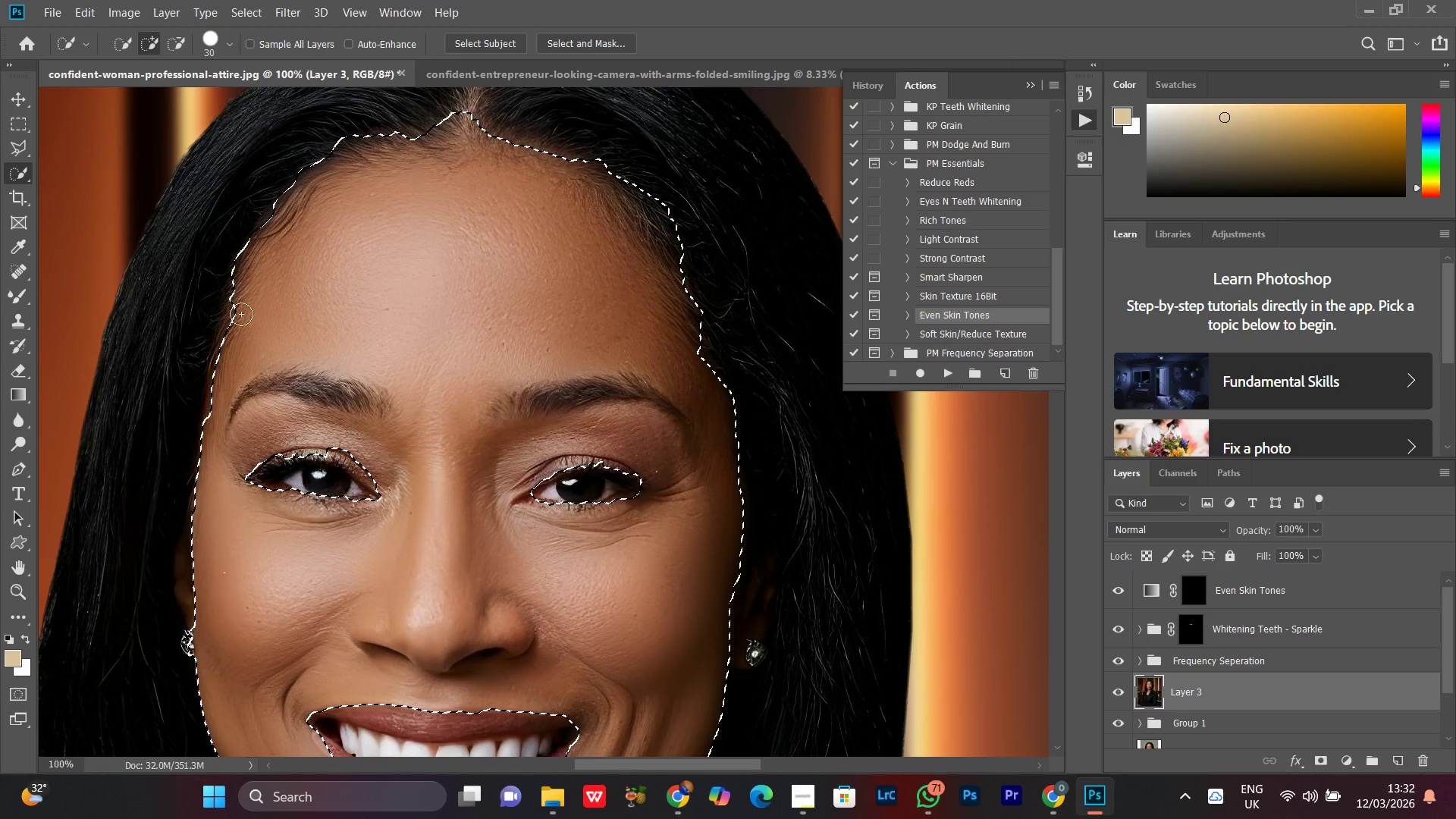 
left_click_drag(start_coordinate=[237, 315], to_coordinate=[228, 292])
 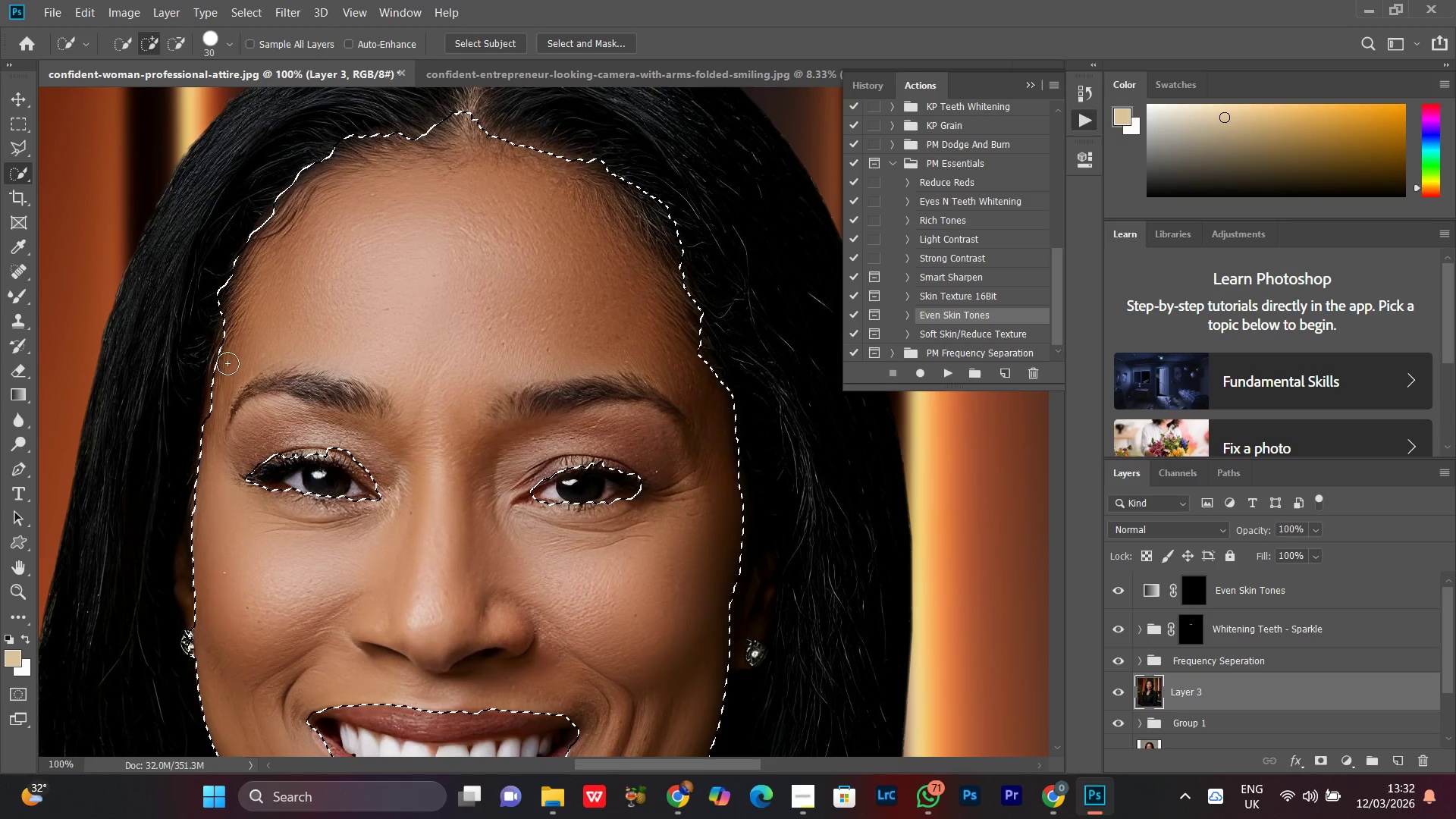 
left_click([227, 363])
 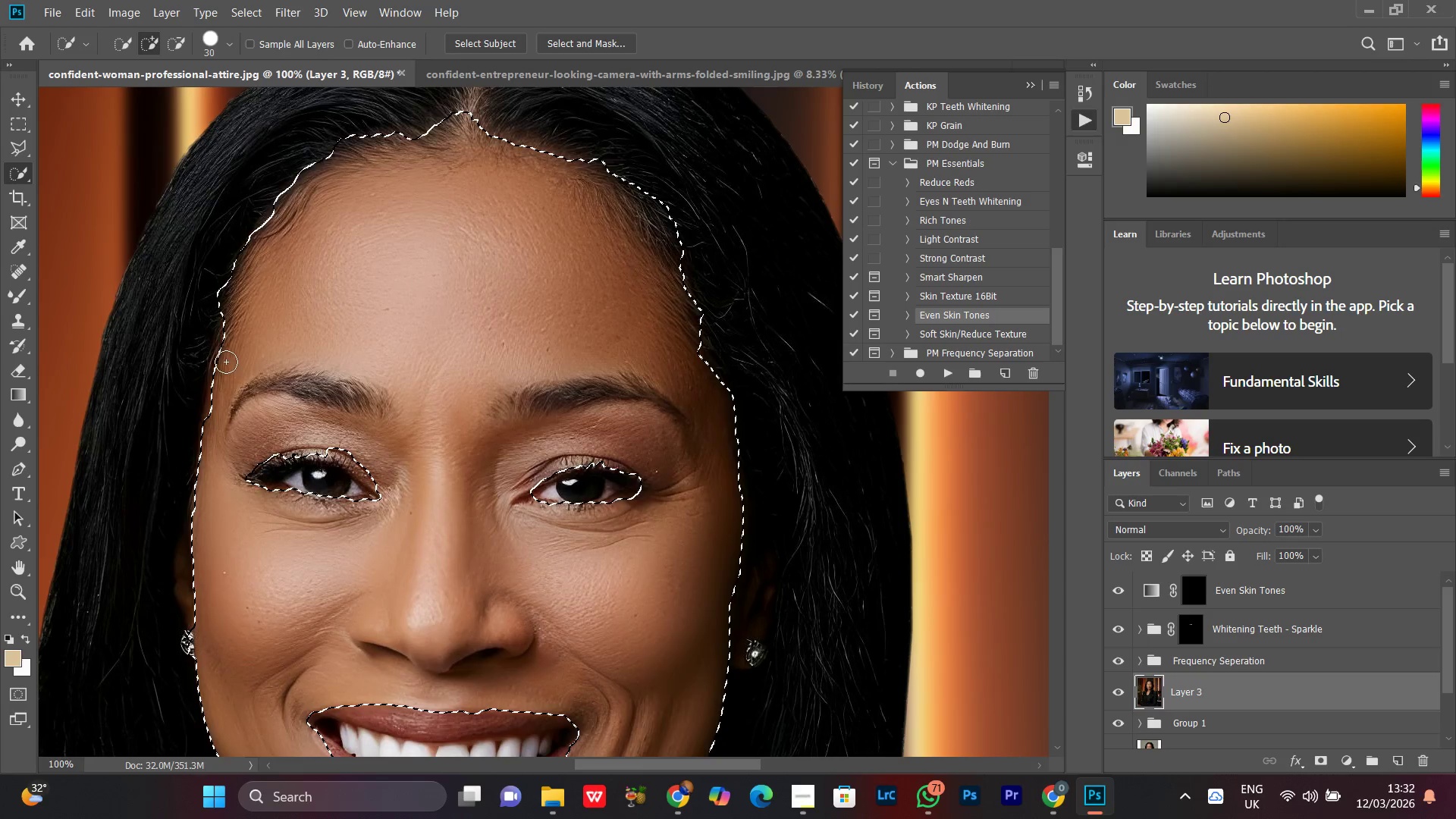 
left_click_drag(start_coordinate=[225, 359], to_coordinate=[224, 351])
 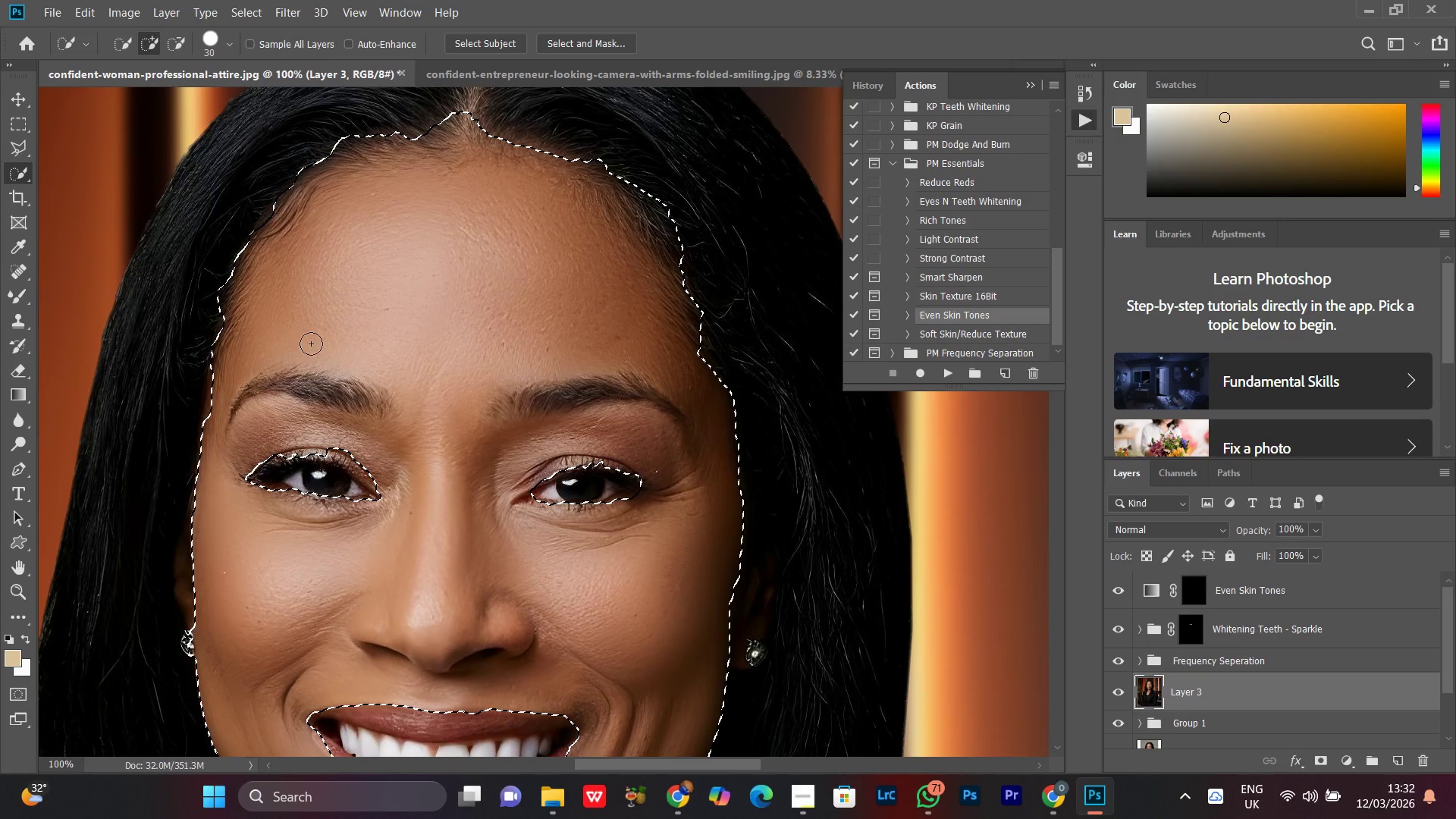 
triple_click([223, 351])
 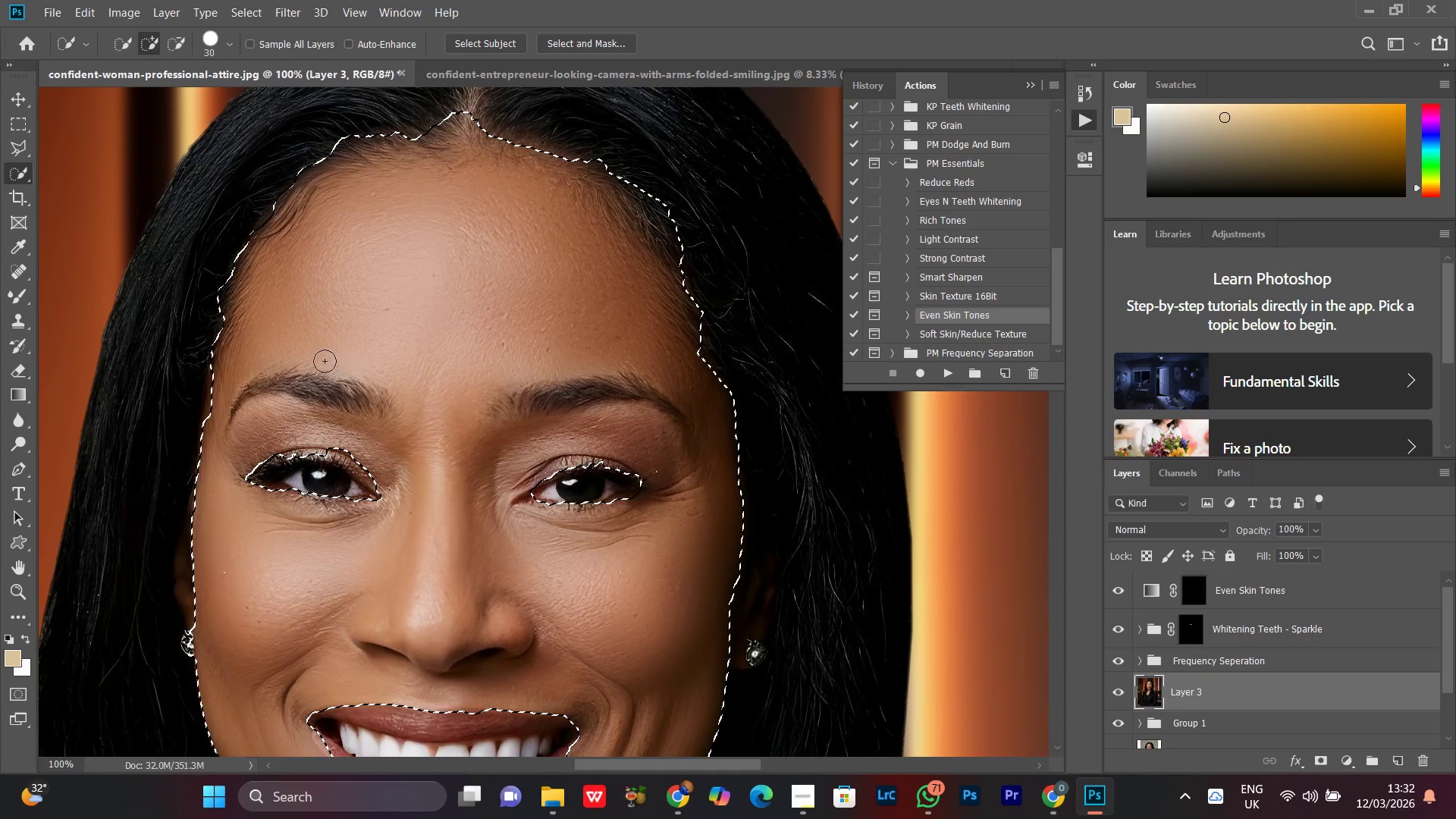 
key(Control+Minus)
 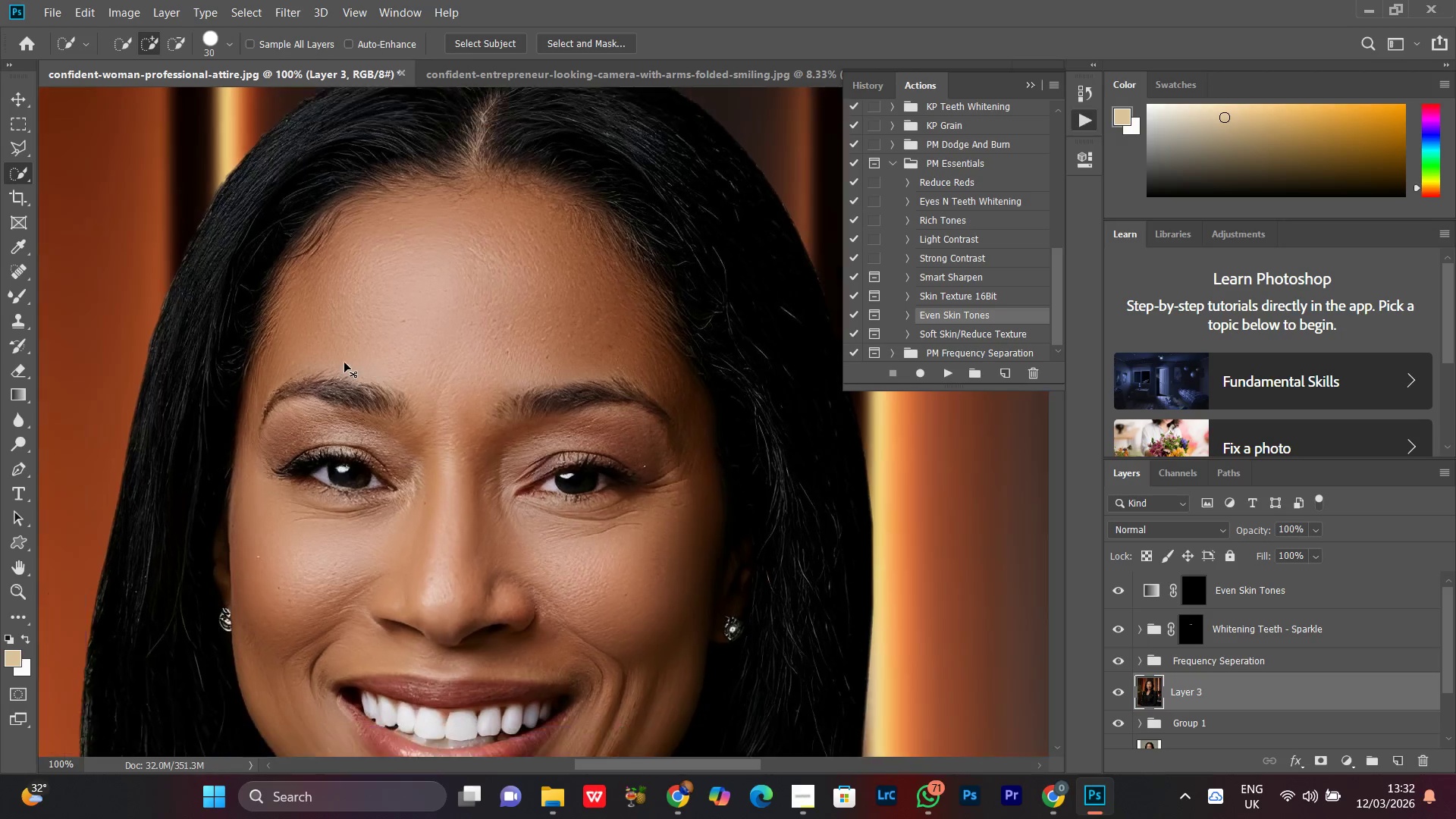 
key(Control+Minus)
 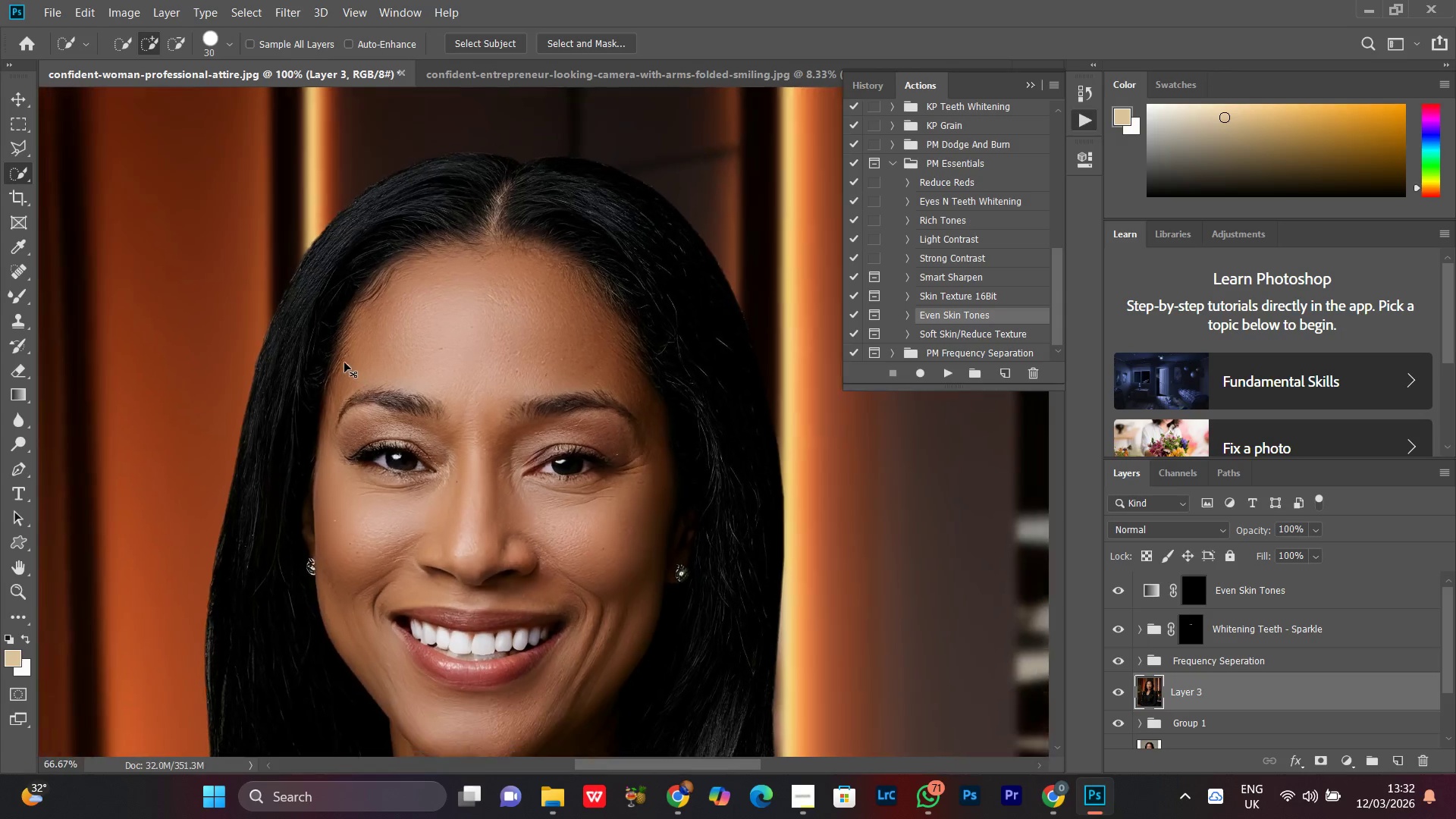 
key(Control+Minus)
 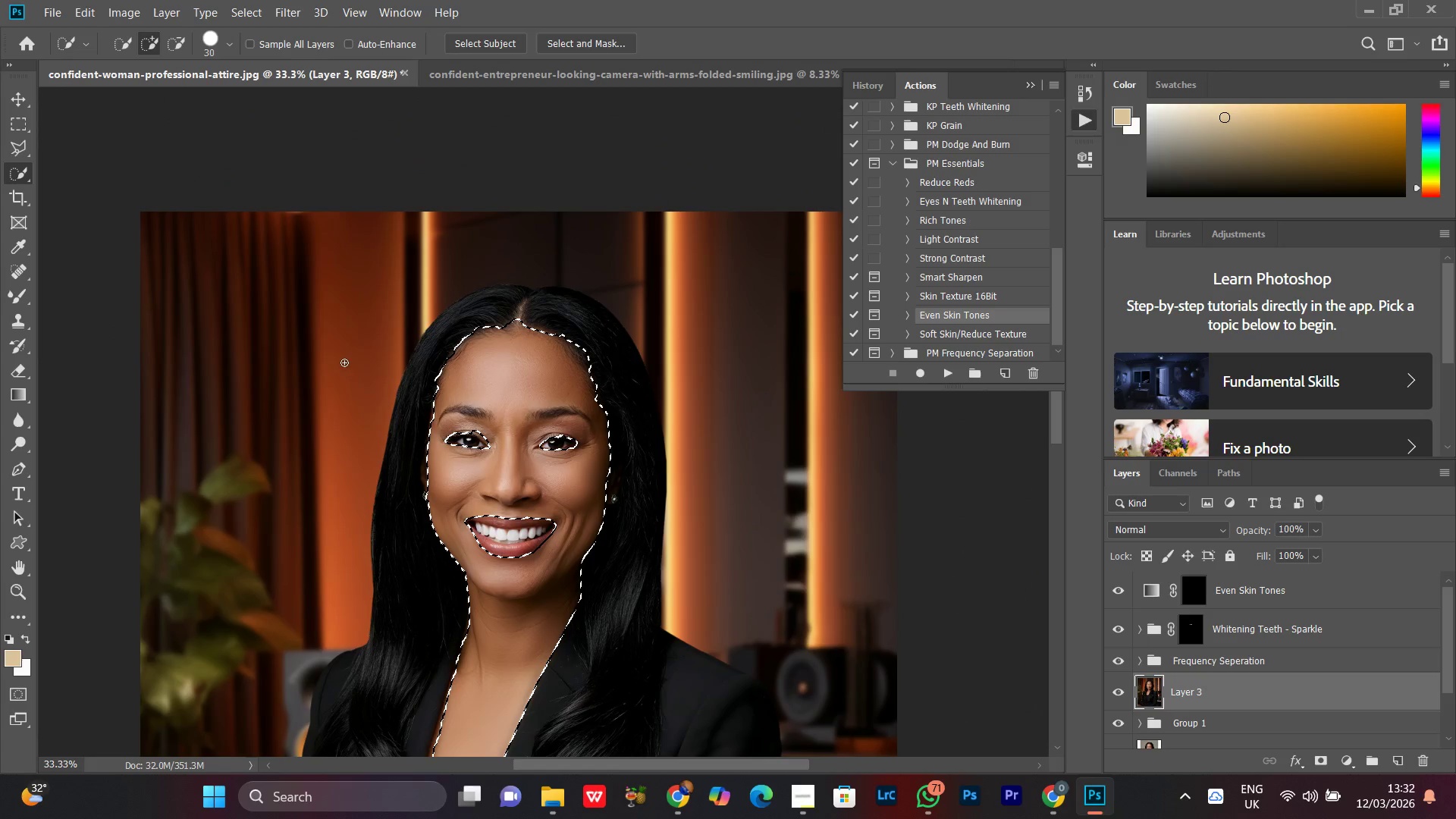 
key(Control+Minus)
 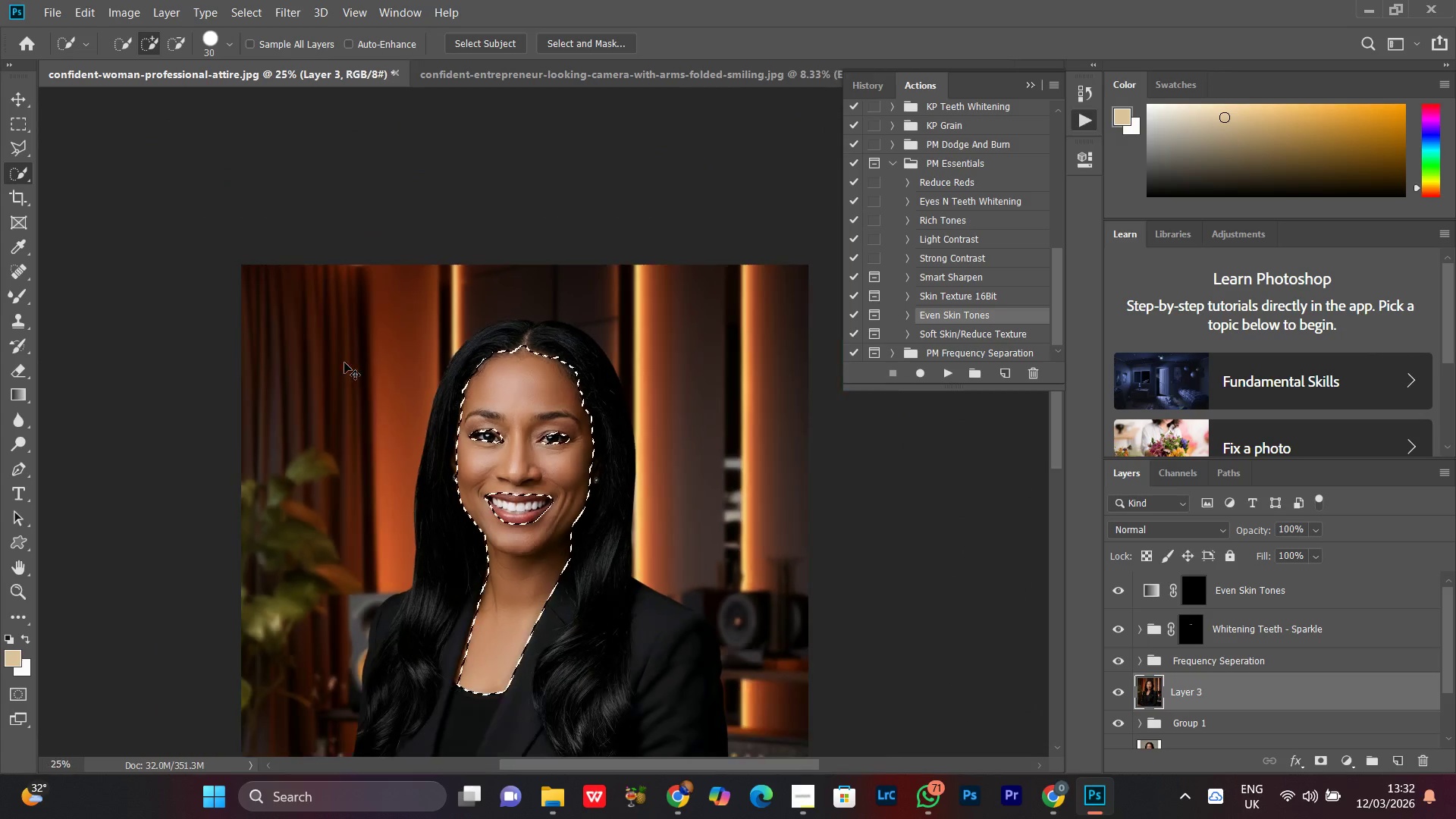 
key(Control+Minus)
 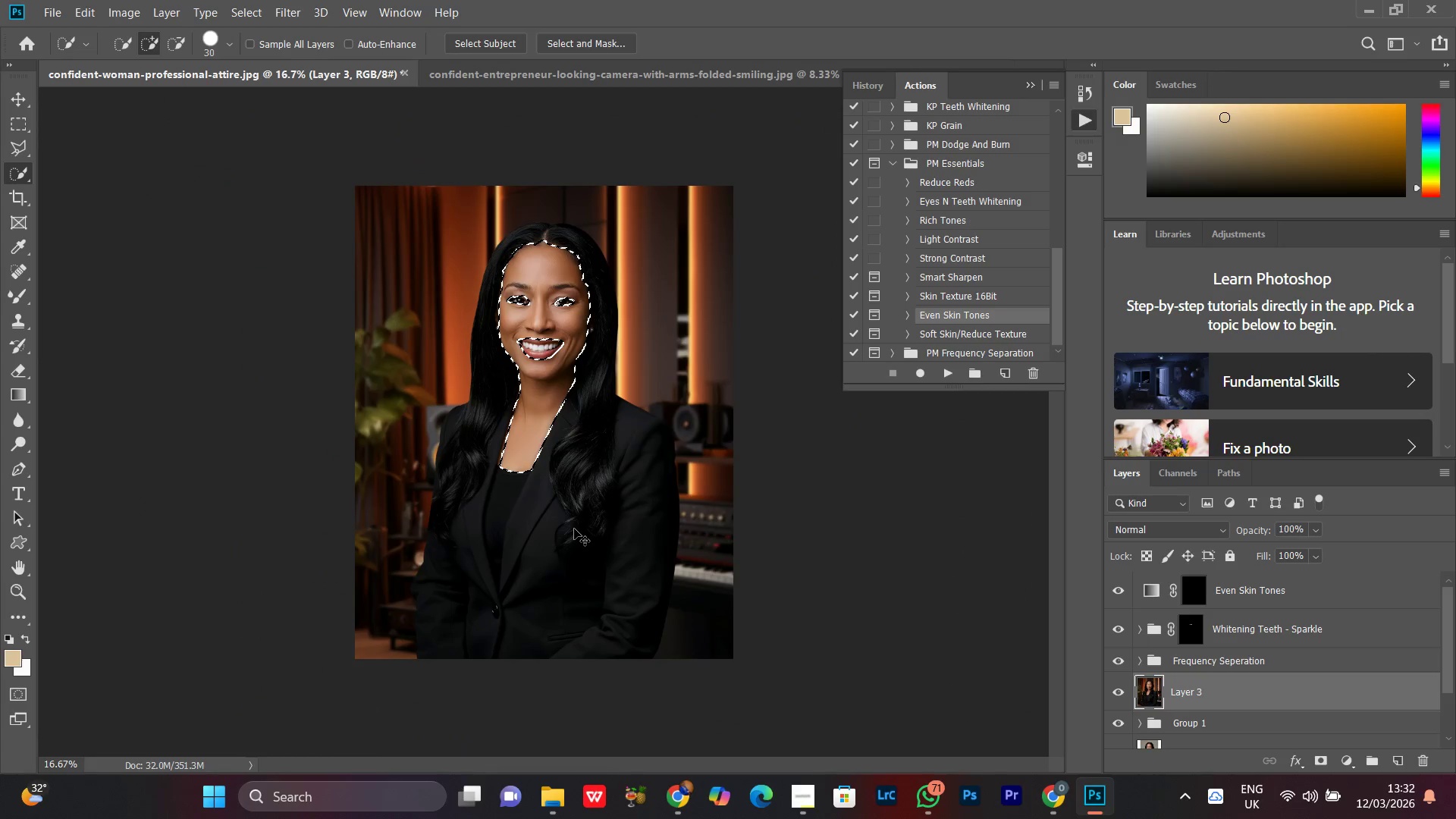 
key(Control+Equal)
 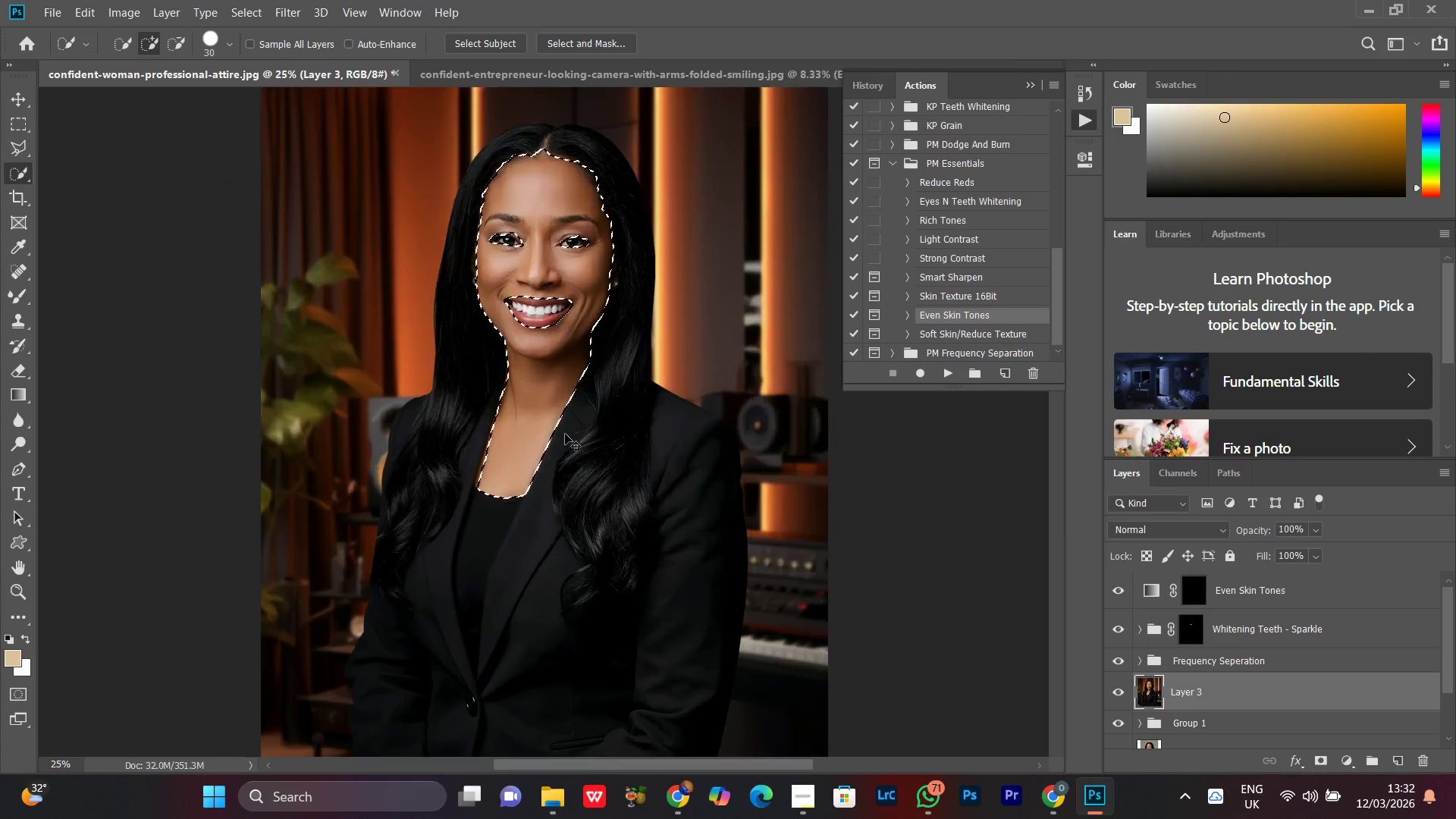 
key(Control+Equal)
 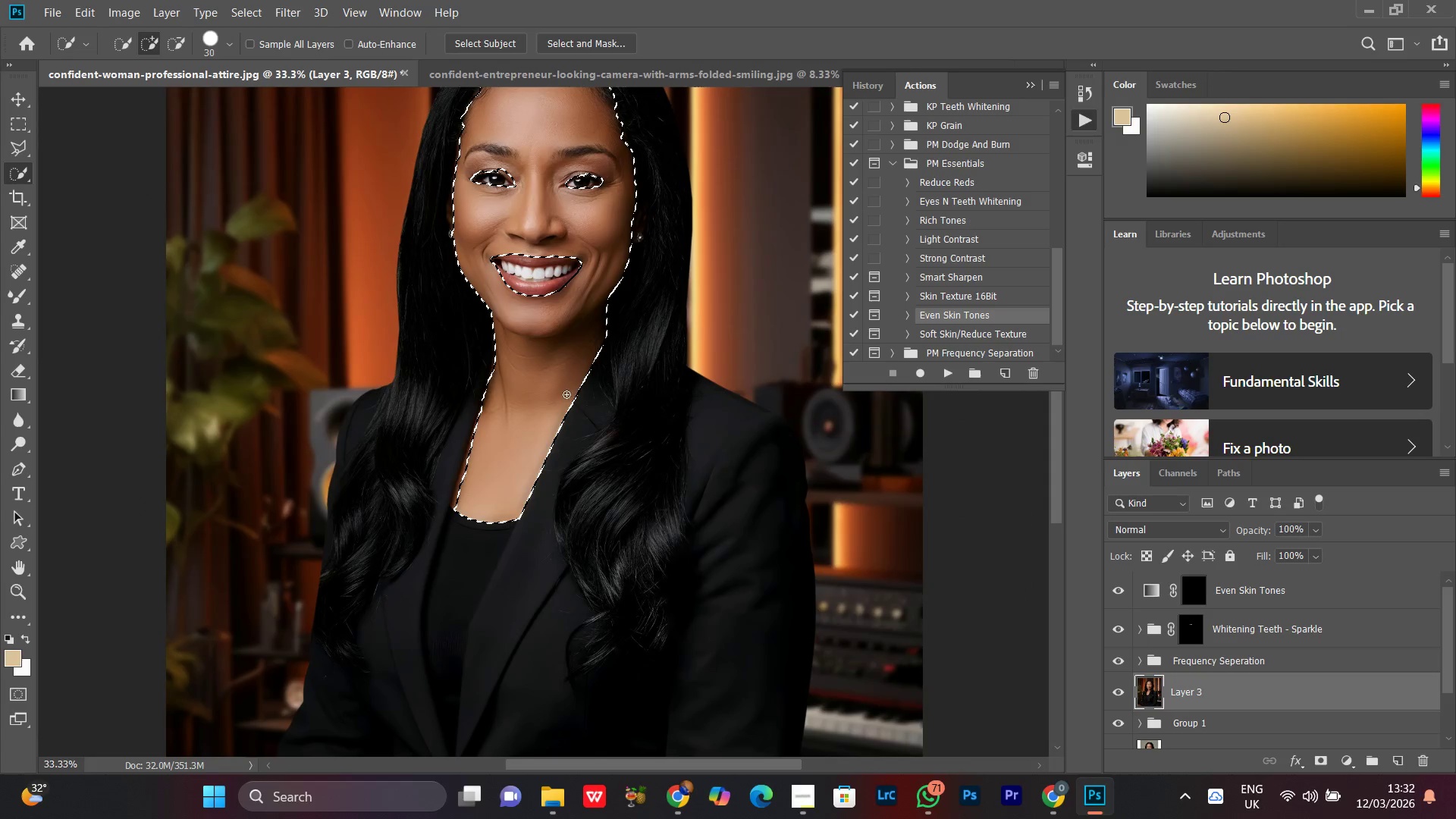 
hold_key(key=Space, duration=0.73)
 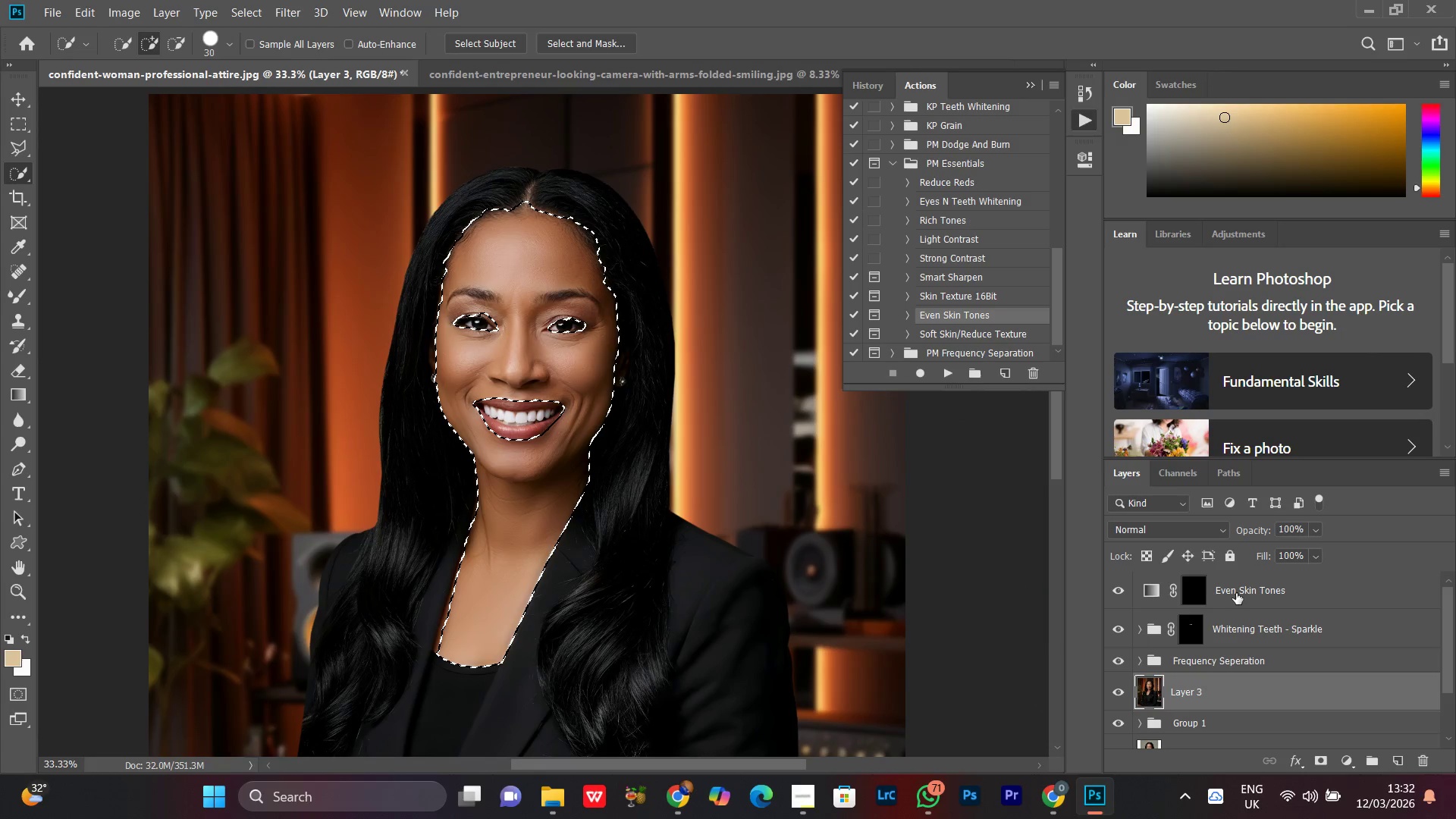 
left_click_drag(start_coordinate=[560, 288], to_coordinate=[543, 432])
 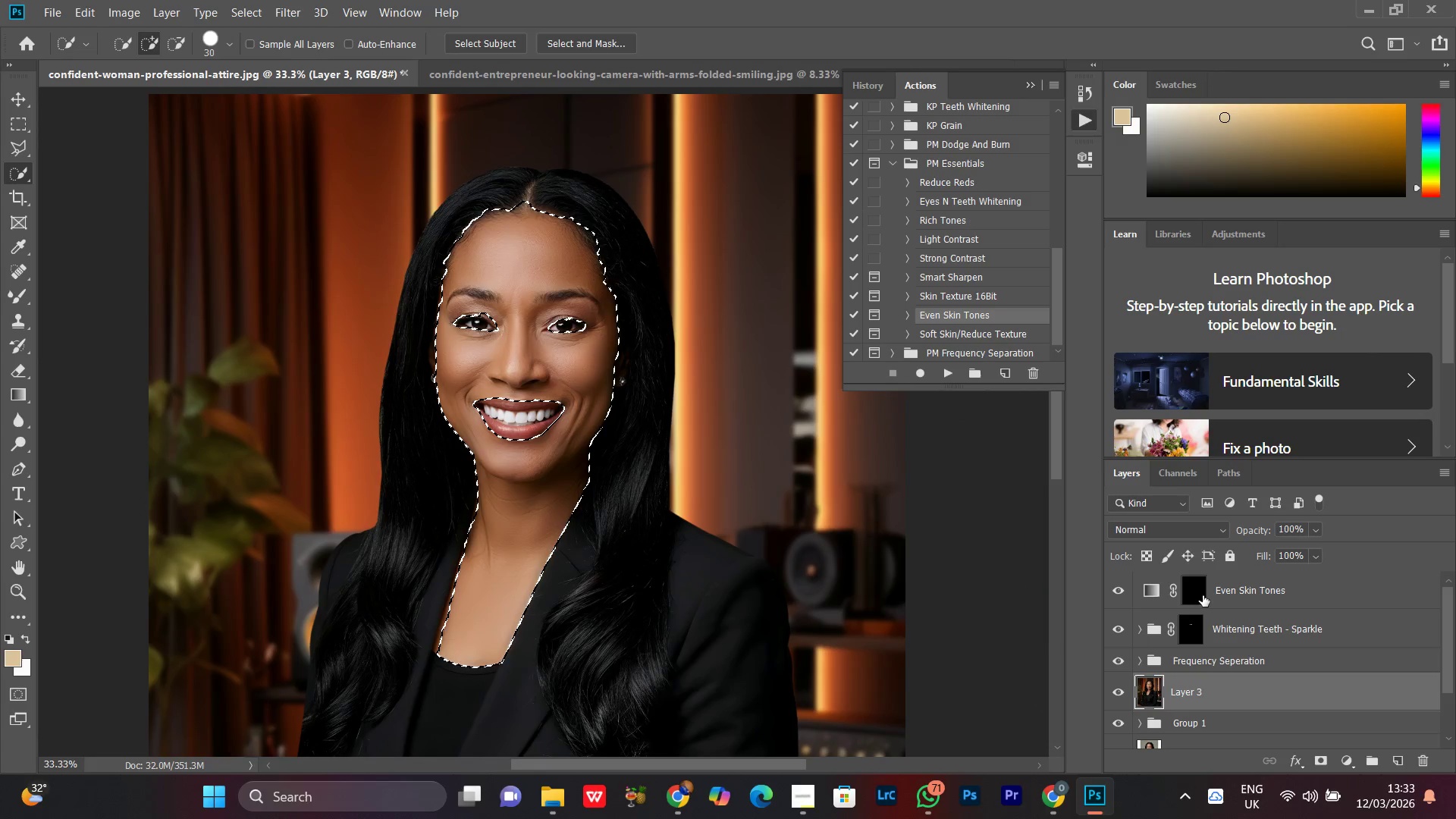 
left_click([1197, 591])
 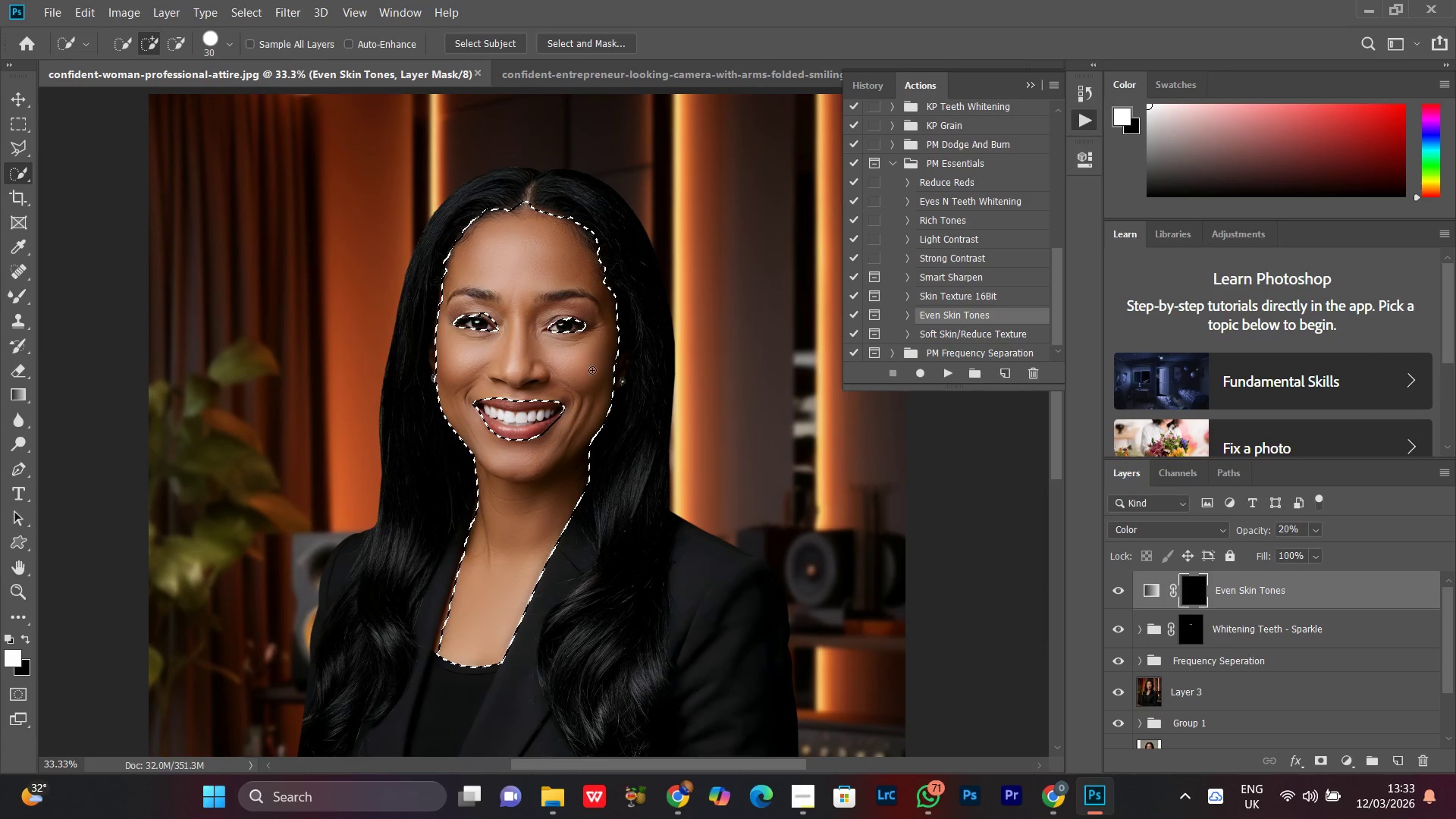 
right_click([506, 255])
 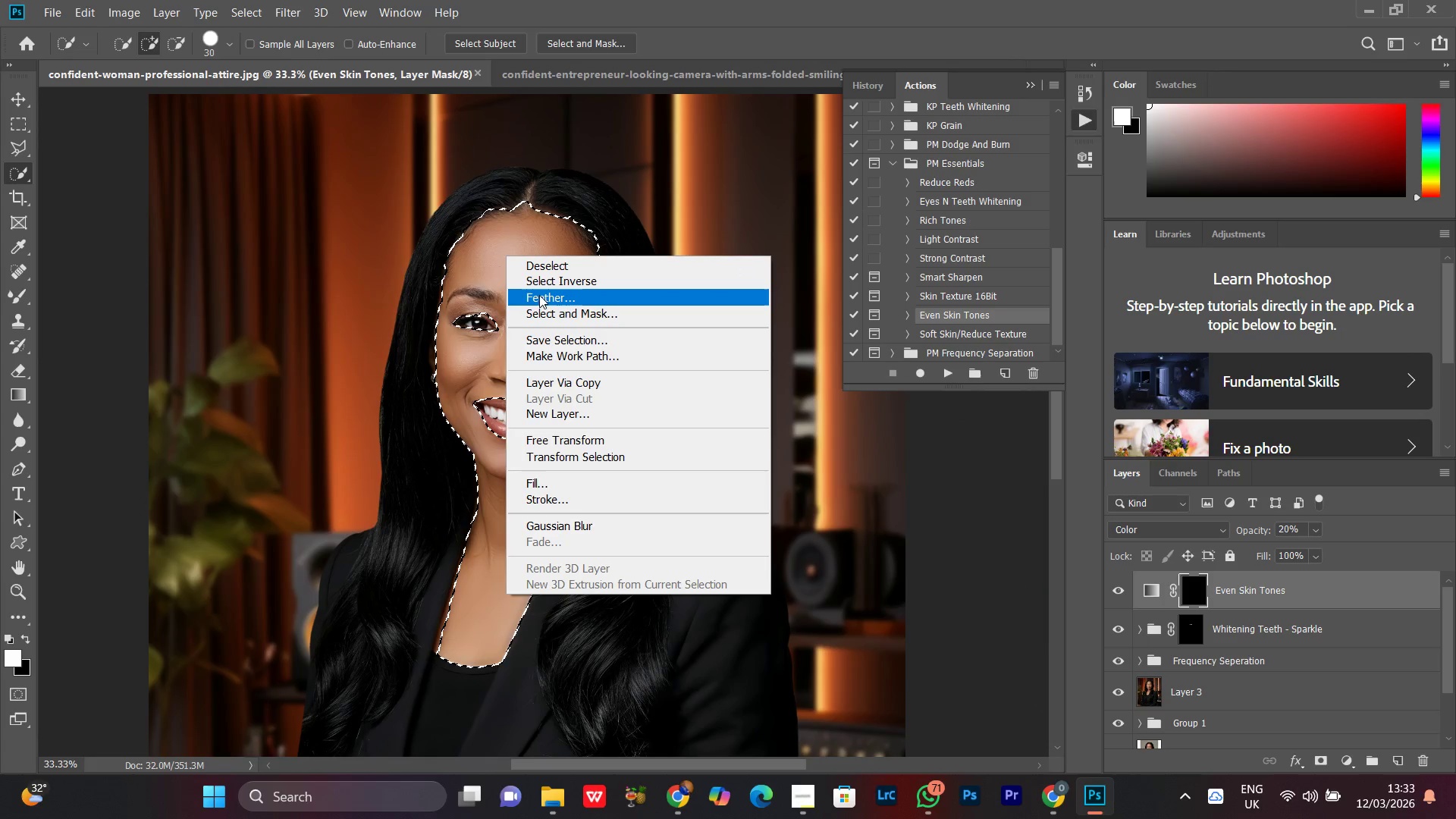 
left_click([539, 295])
 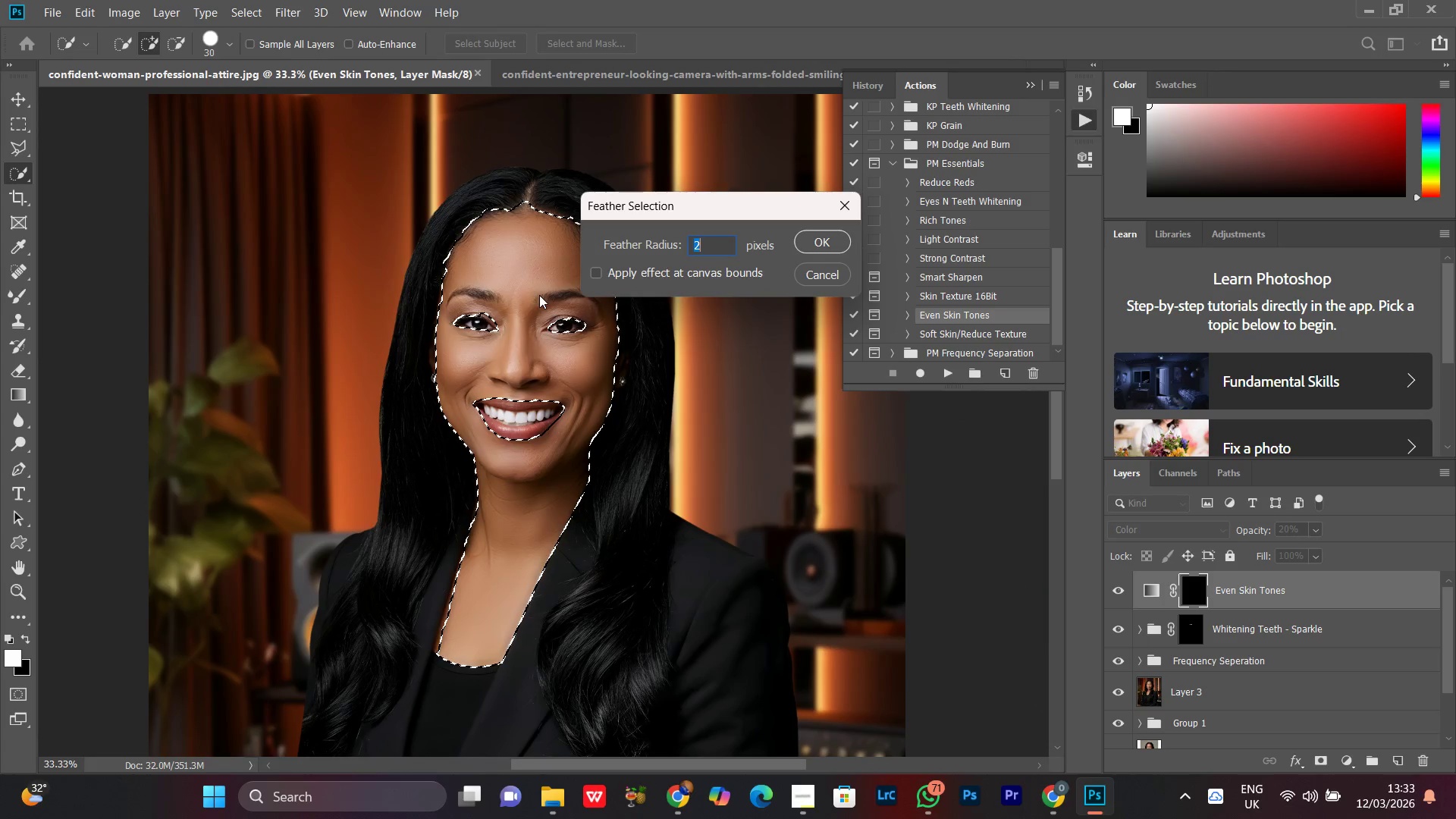 
key(3)
 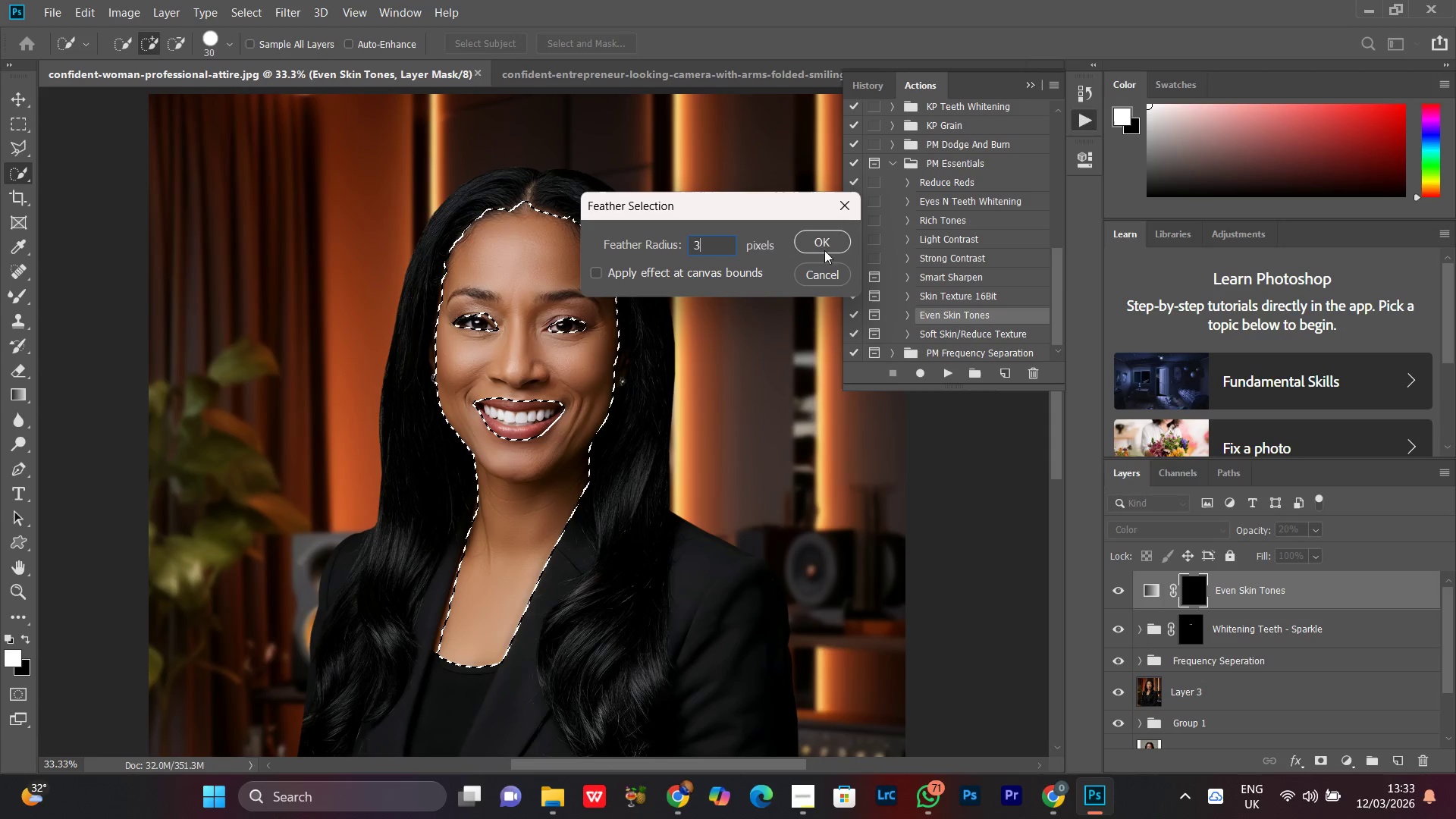 
left_click([825, 241])
 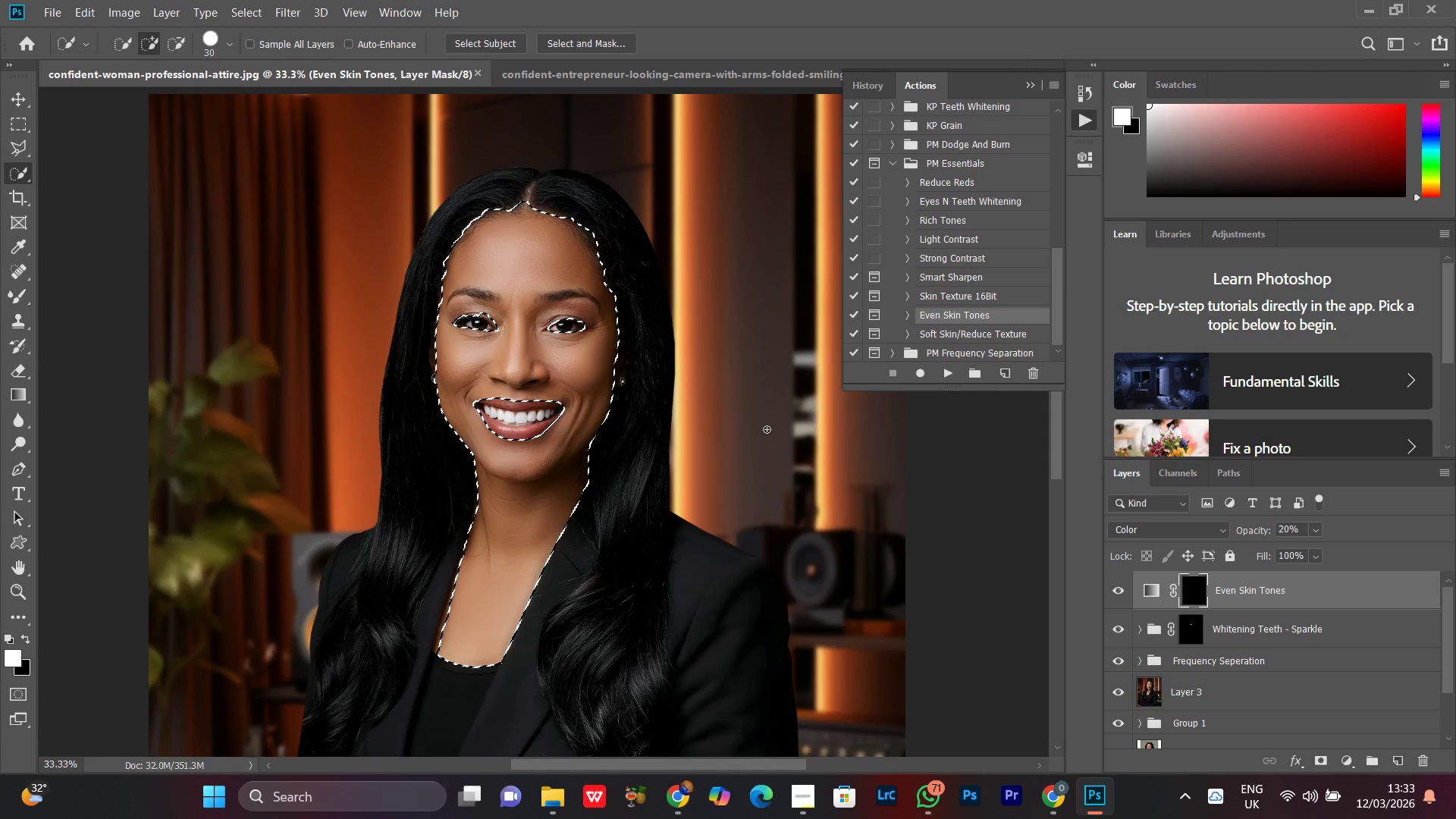 
key(B)
 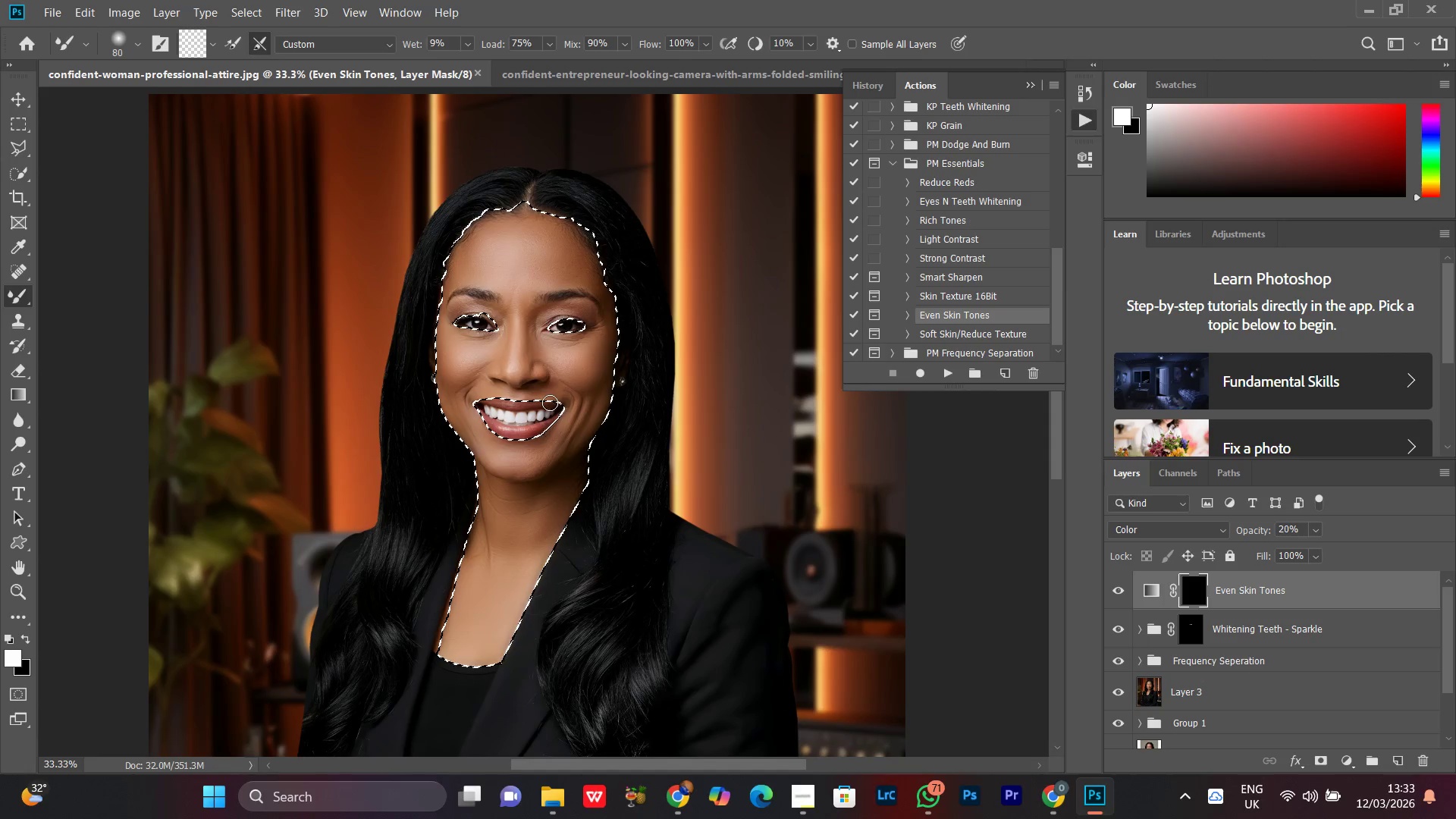 
hold_key(key=BracketRight, duration=0.97)
 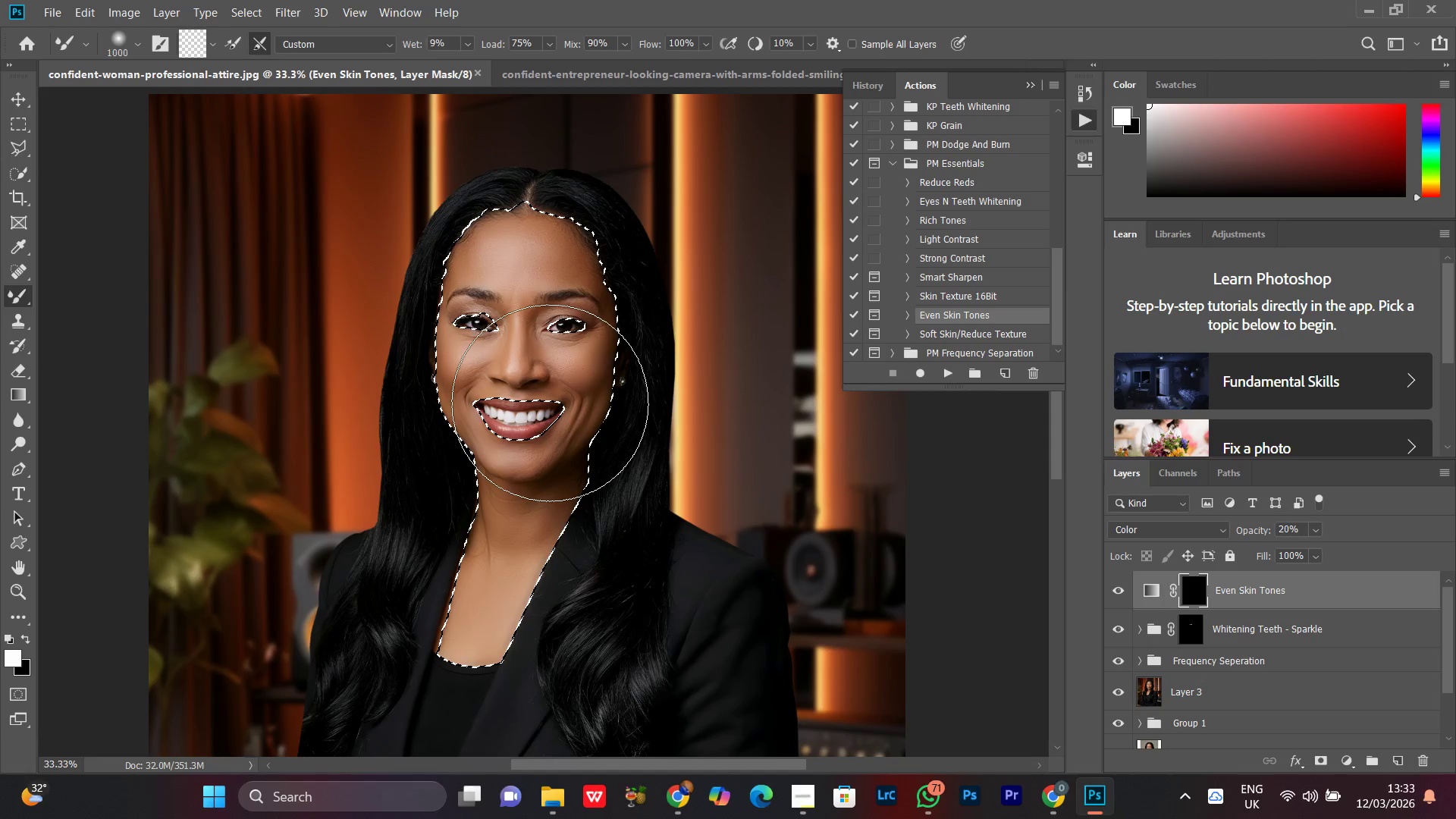 
key(BracketRight)
 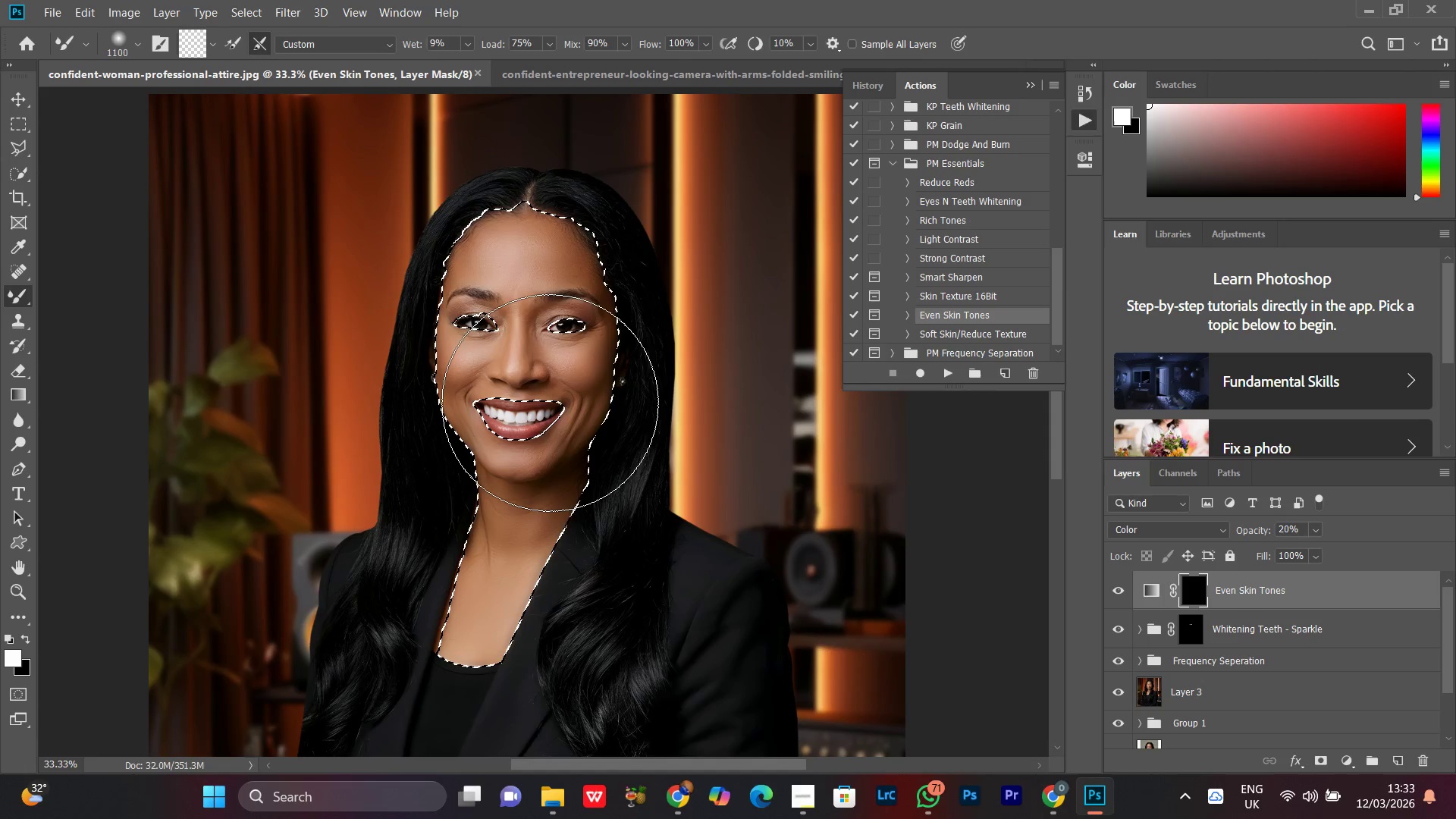 
key(BracketRight)
 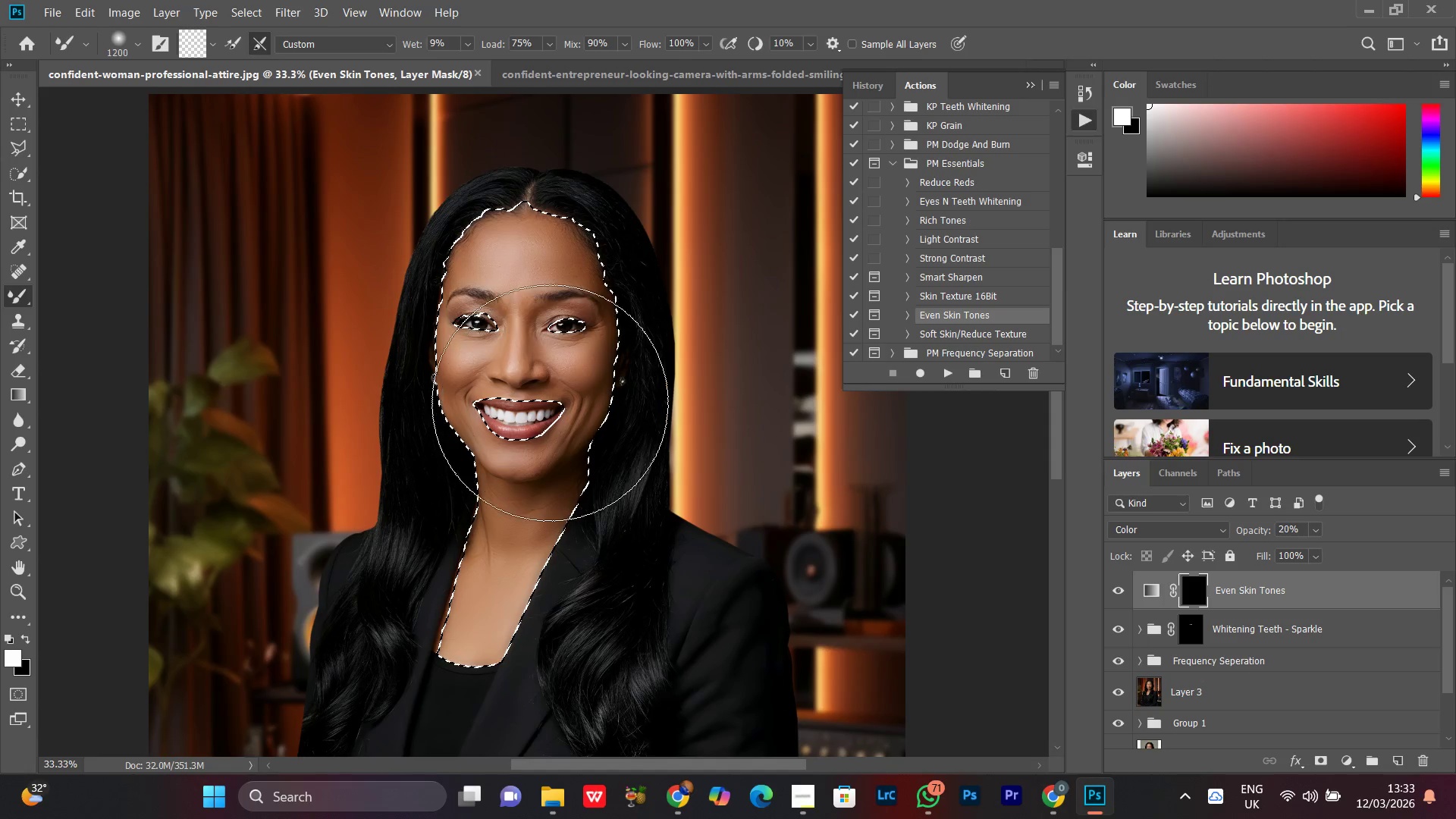 
key(BracketRight)
 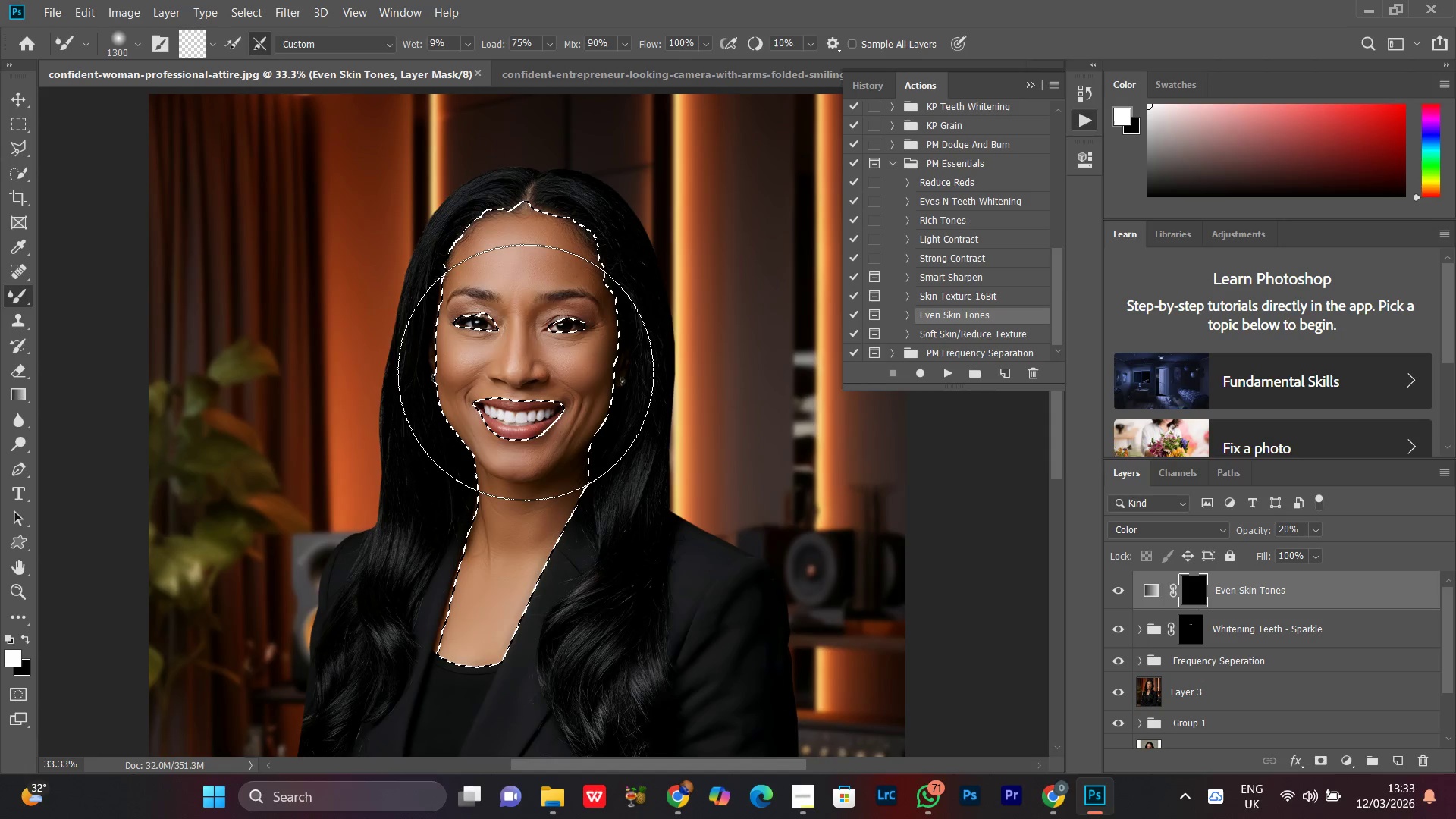 
left_click_drag(start_coordinate=[526, 371], to_coordinate=[513, 301])
 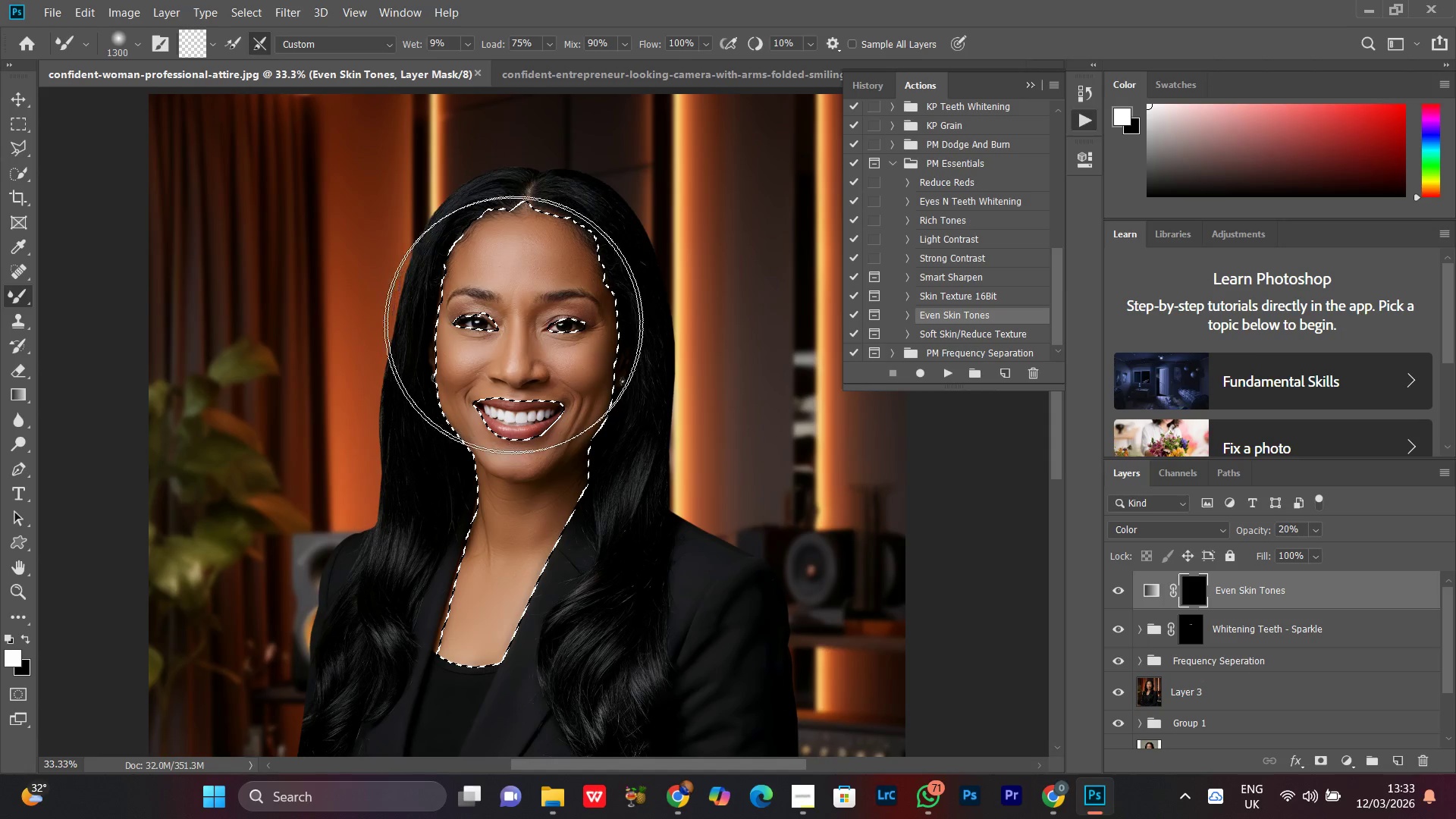 
double_click([509, 328])
 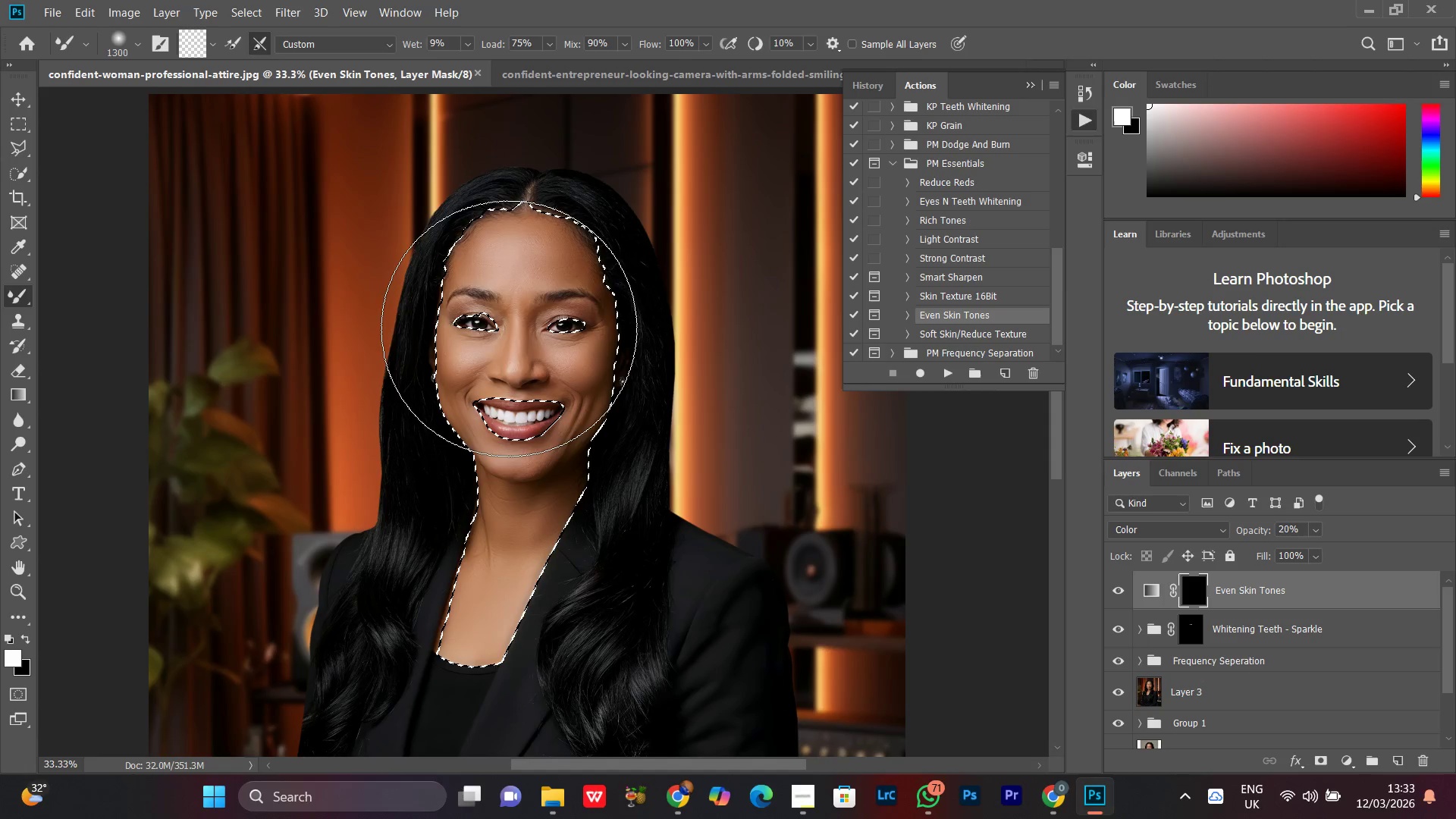 
left_click_drag(start_coordinate=[509, 329], to_coordinate=[542, 400])
 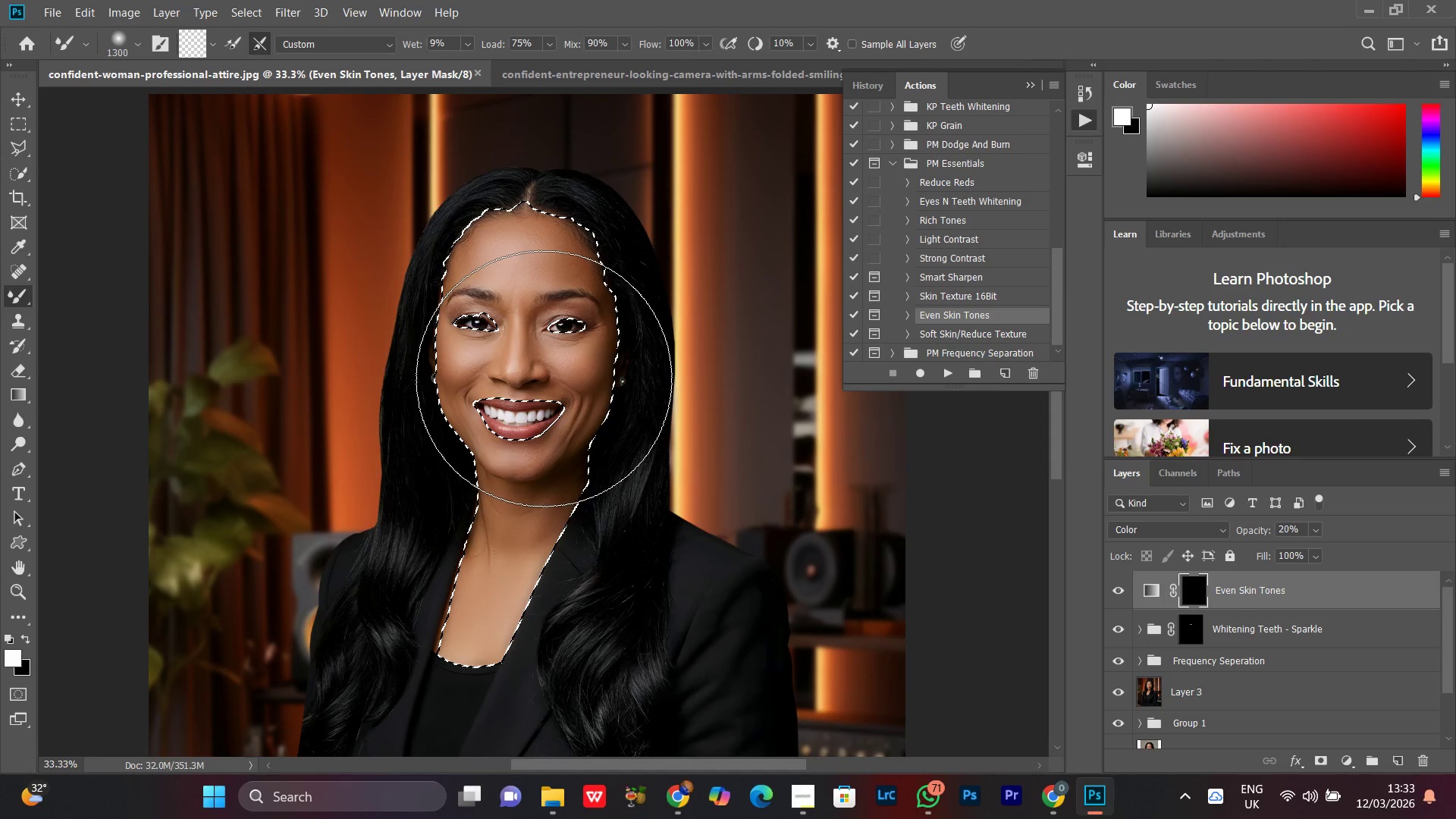 
left_click_drag(start_coordinate=[543, 378], to_coordinate=[511, 312])
 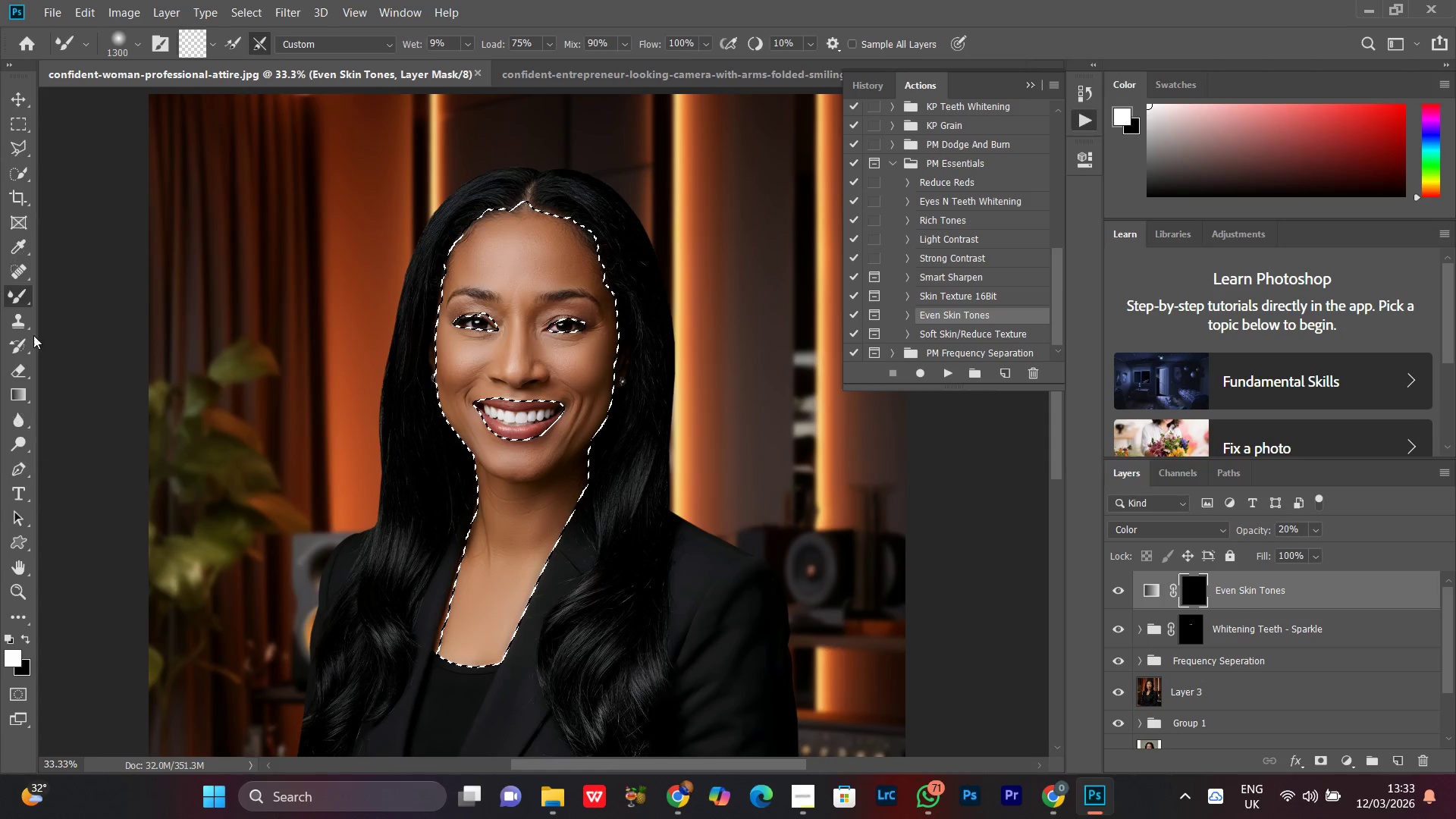 
right_click([11, 295])
 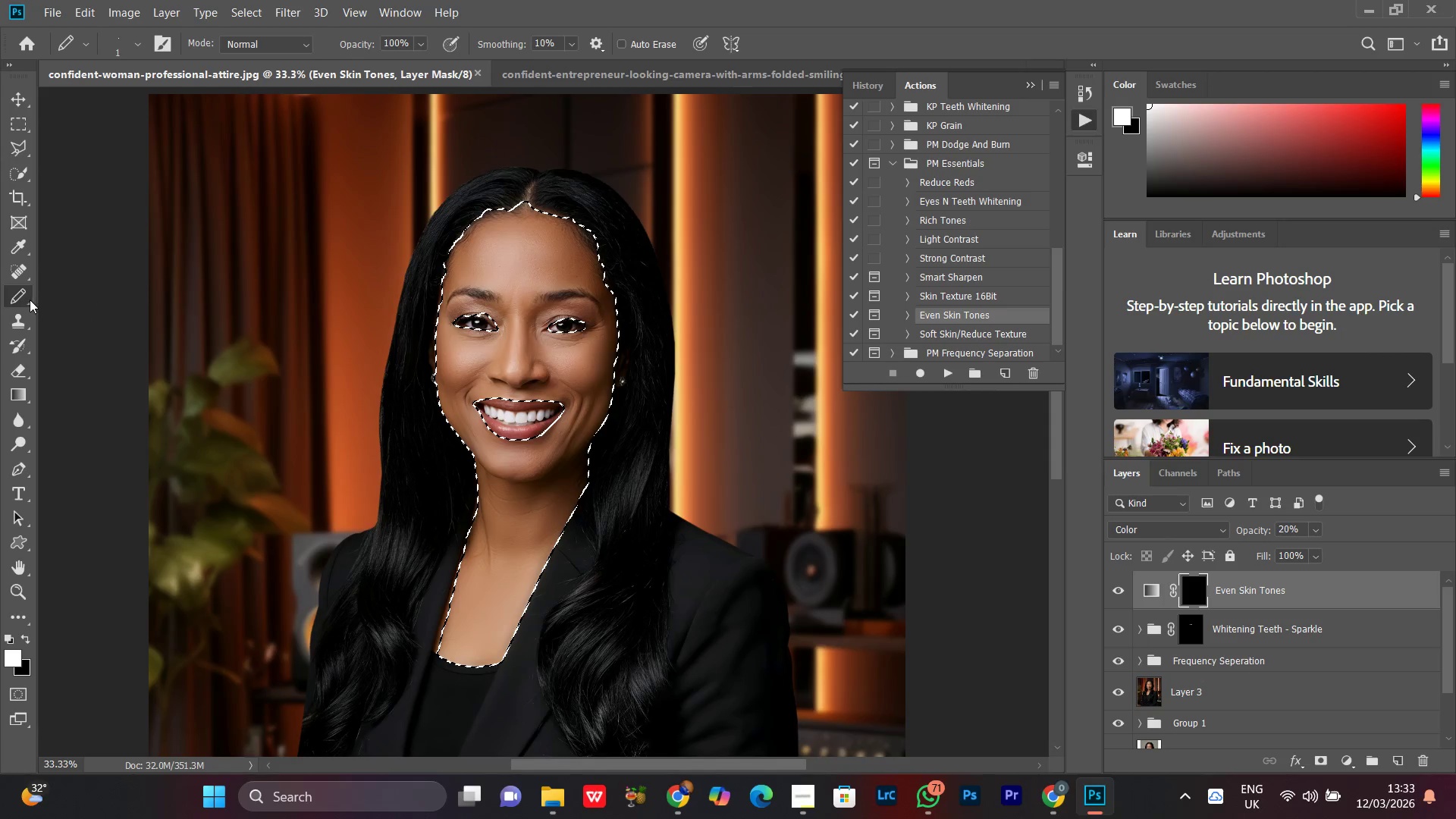 
right_click([28, 300])
 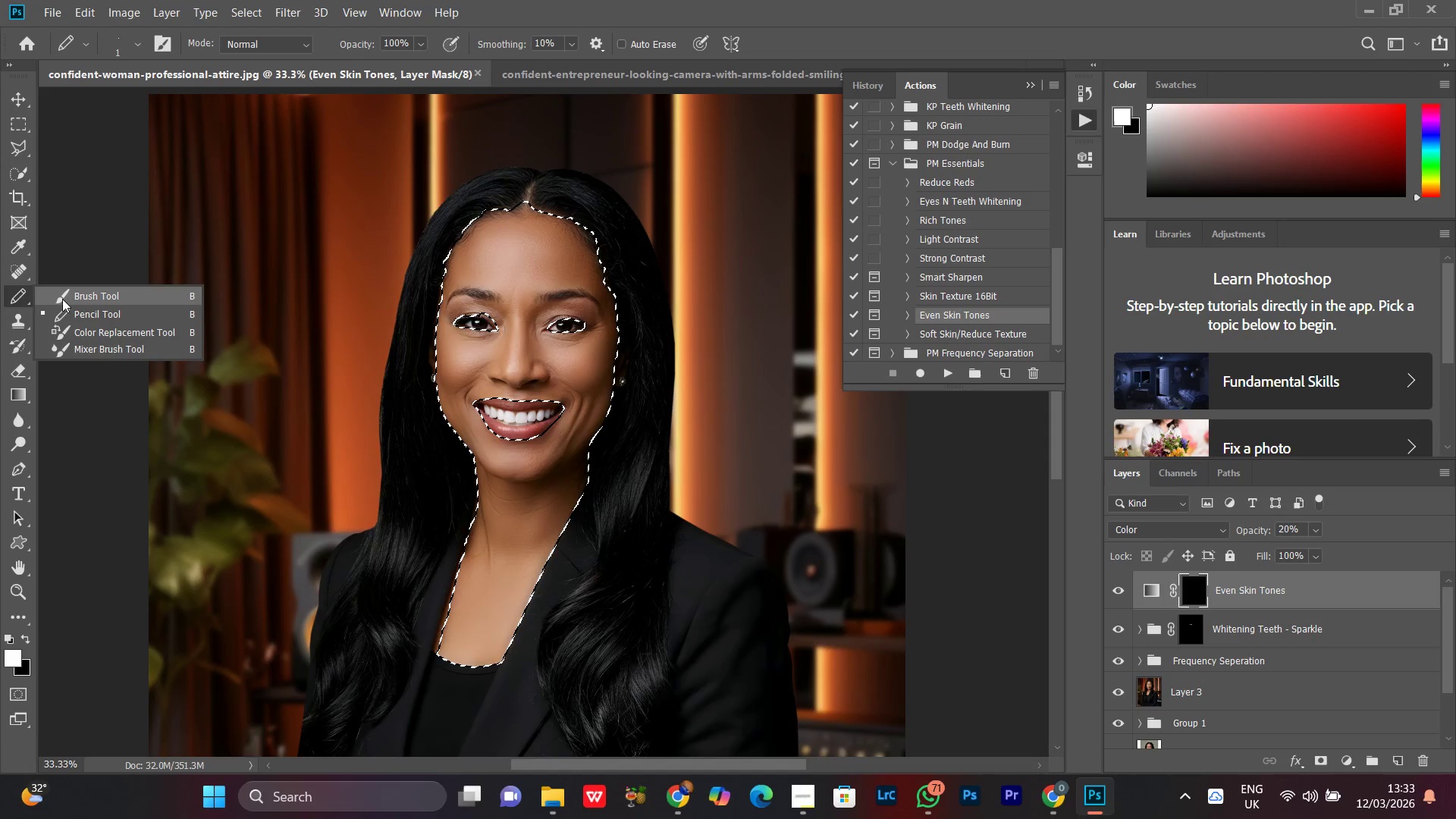 
left_click([62, 299])
 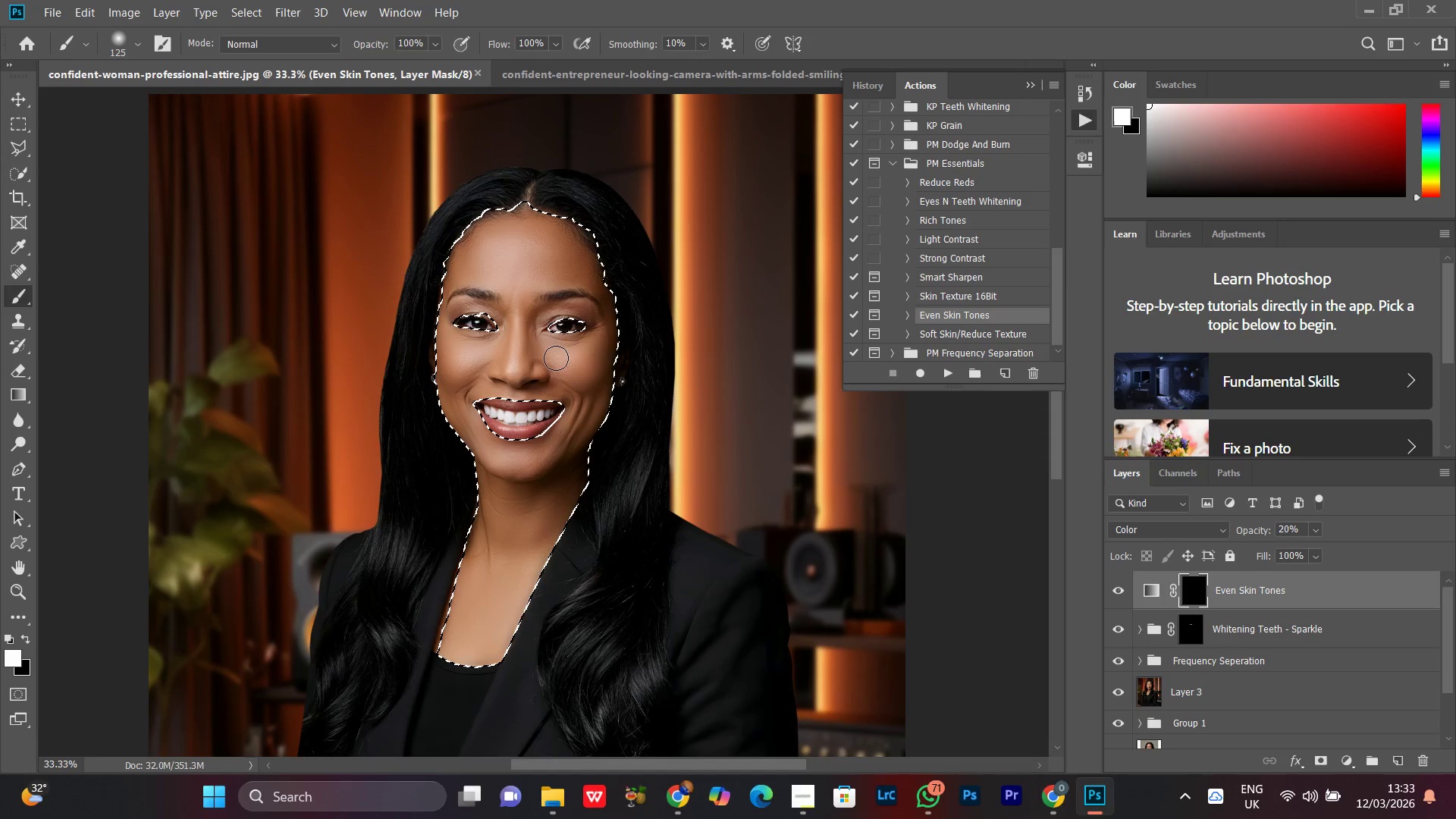 
hold_key(key=BracketRight, duration=0.81)
 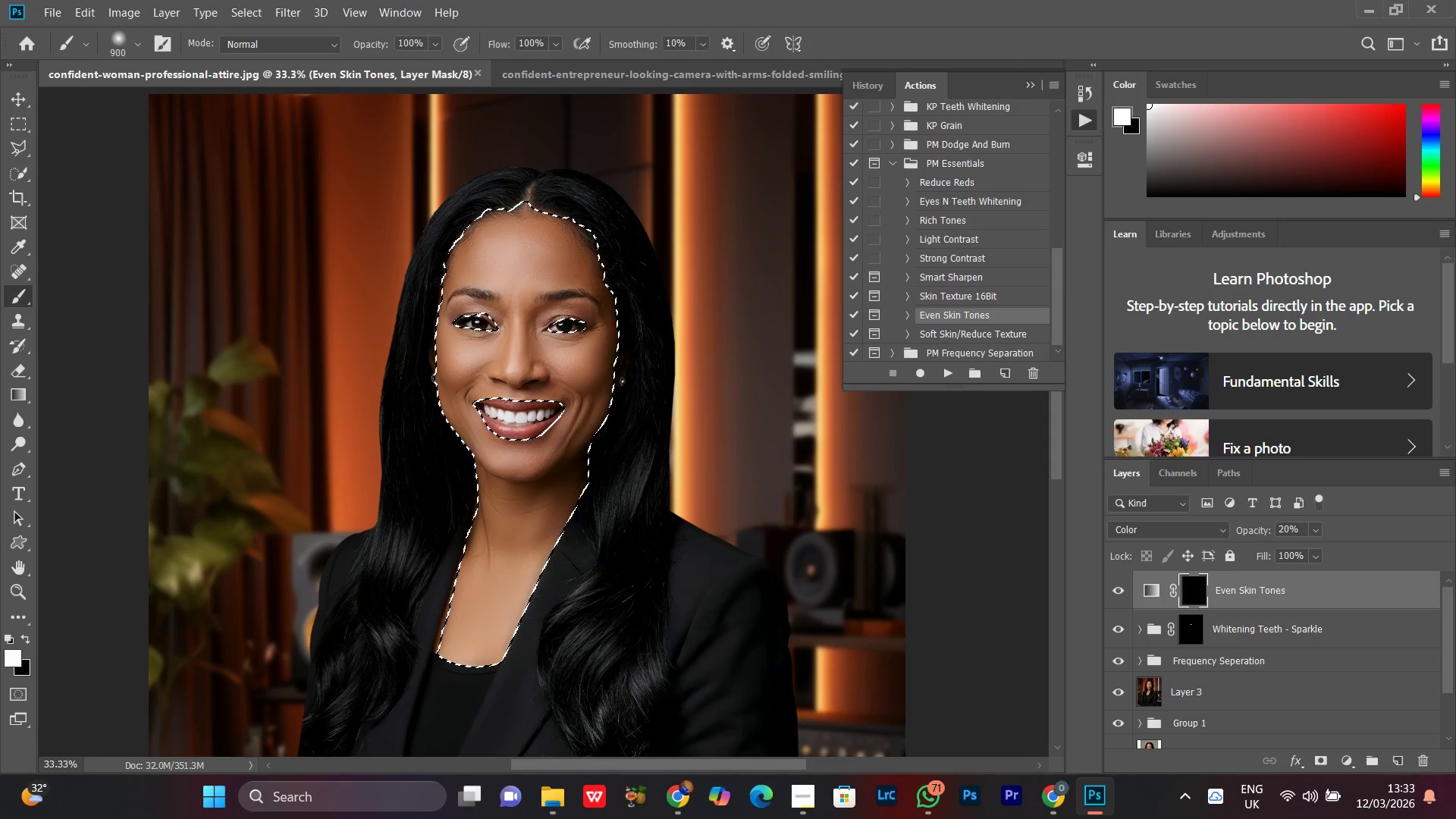 
key(BracketRight)
 